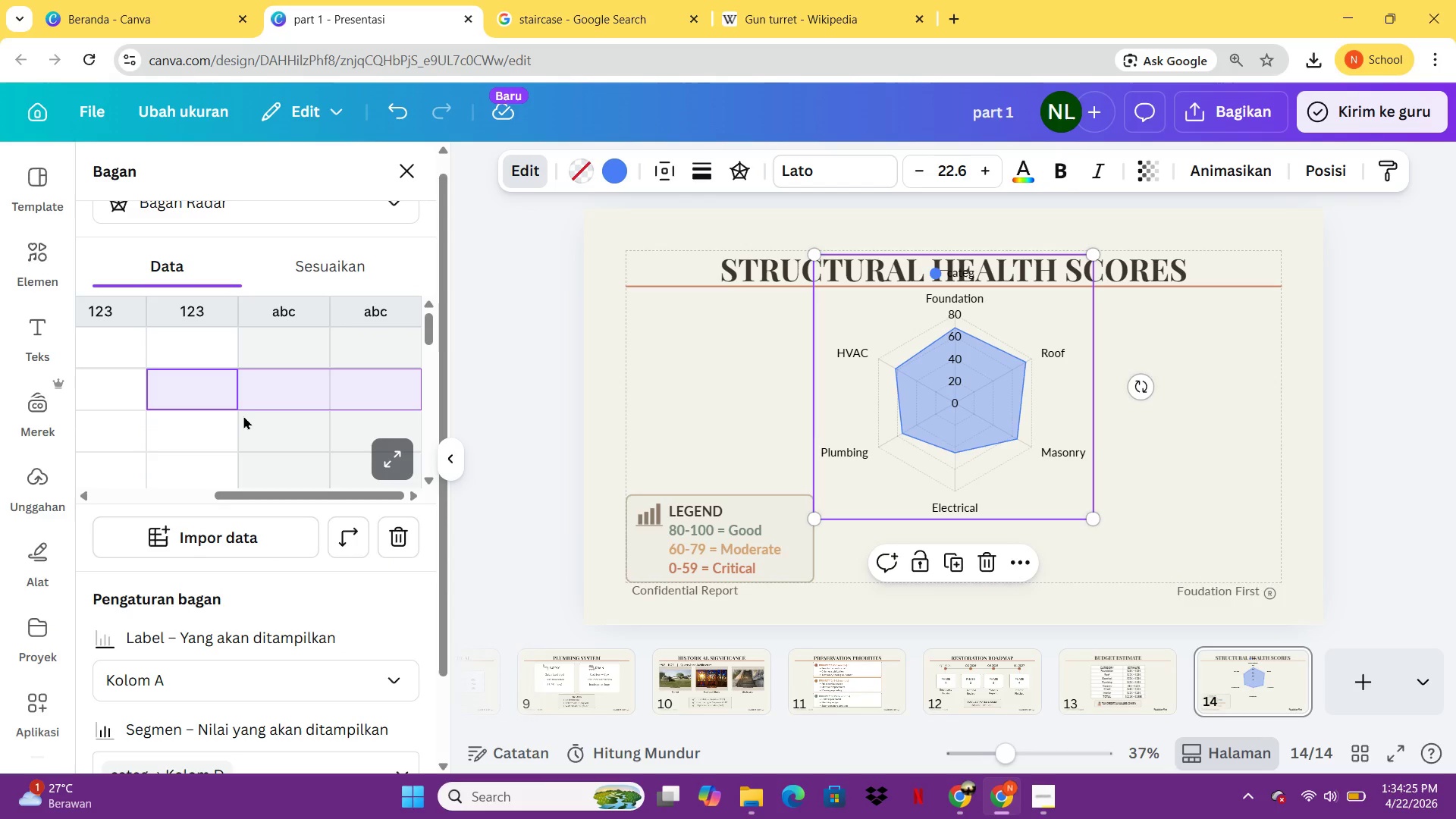 
wait(5.02)
 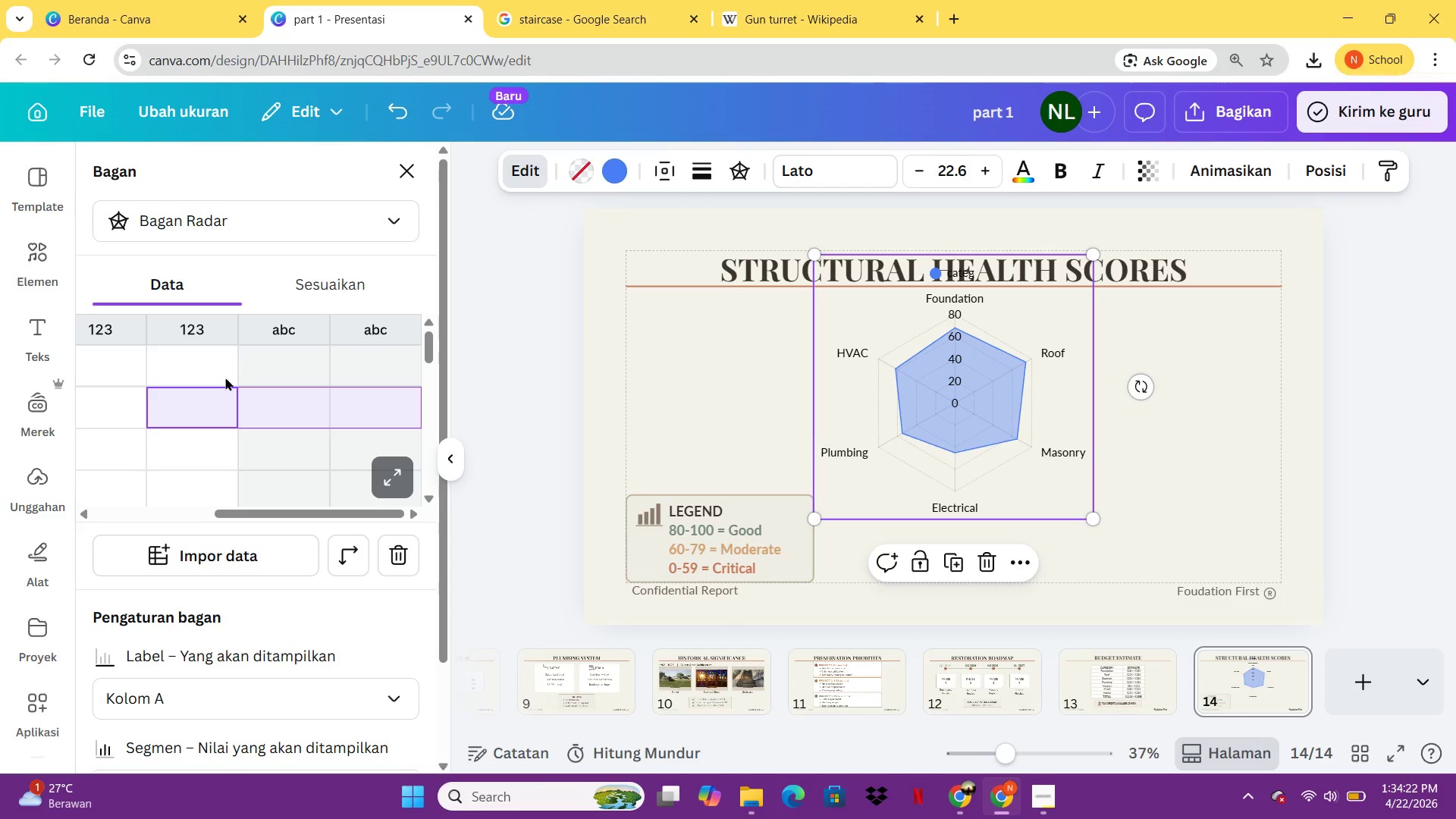 
left_click([204, 336])
 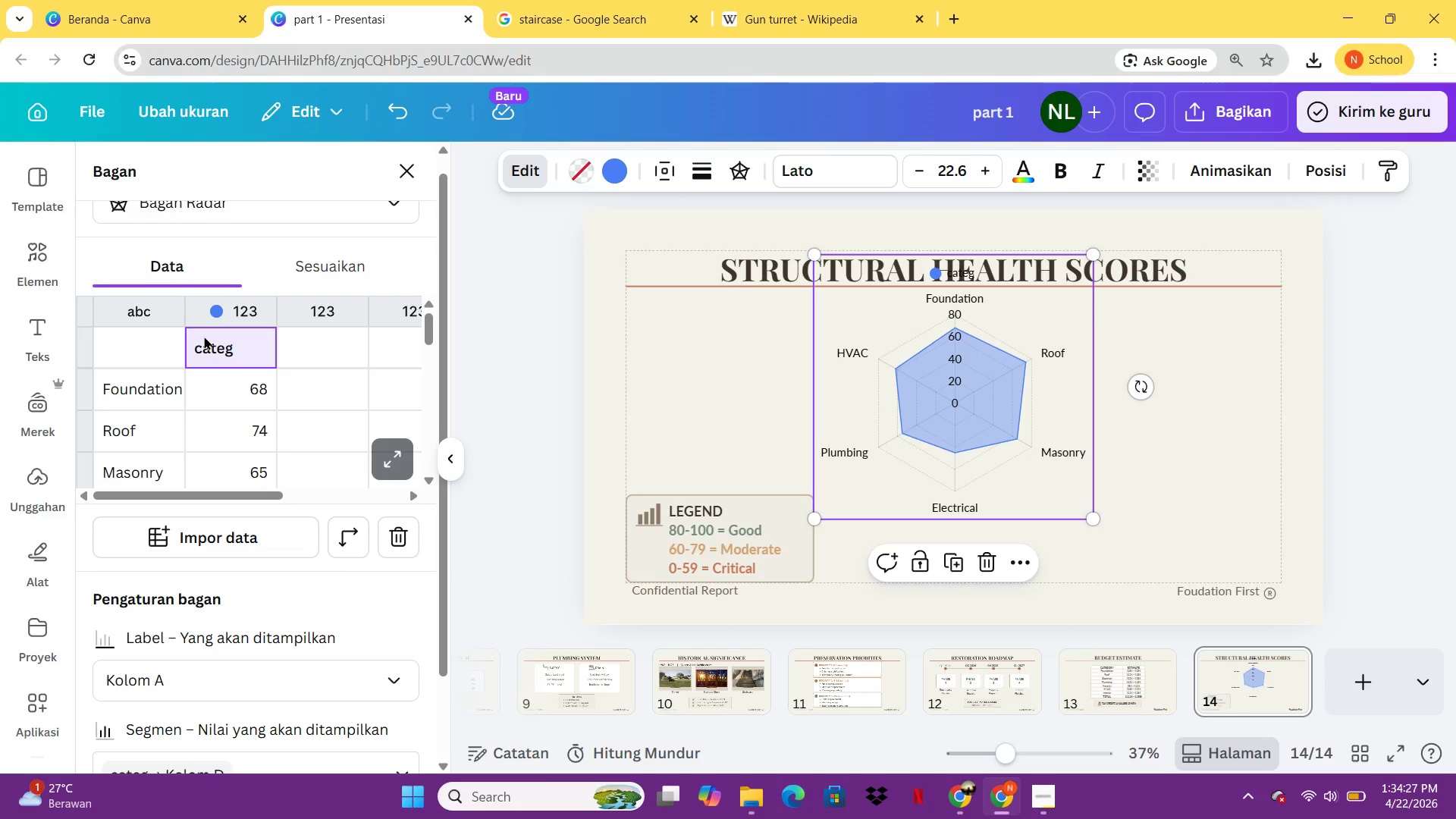 
key(Delete)
 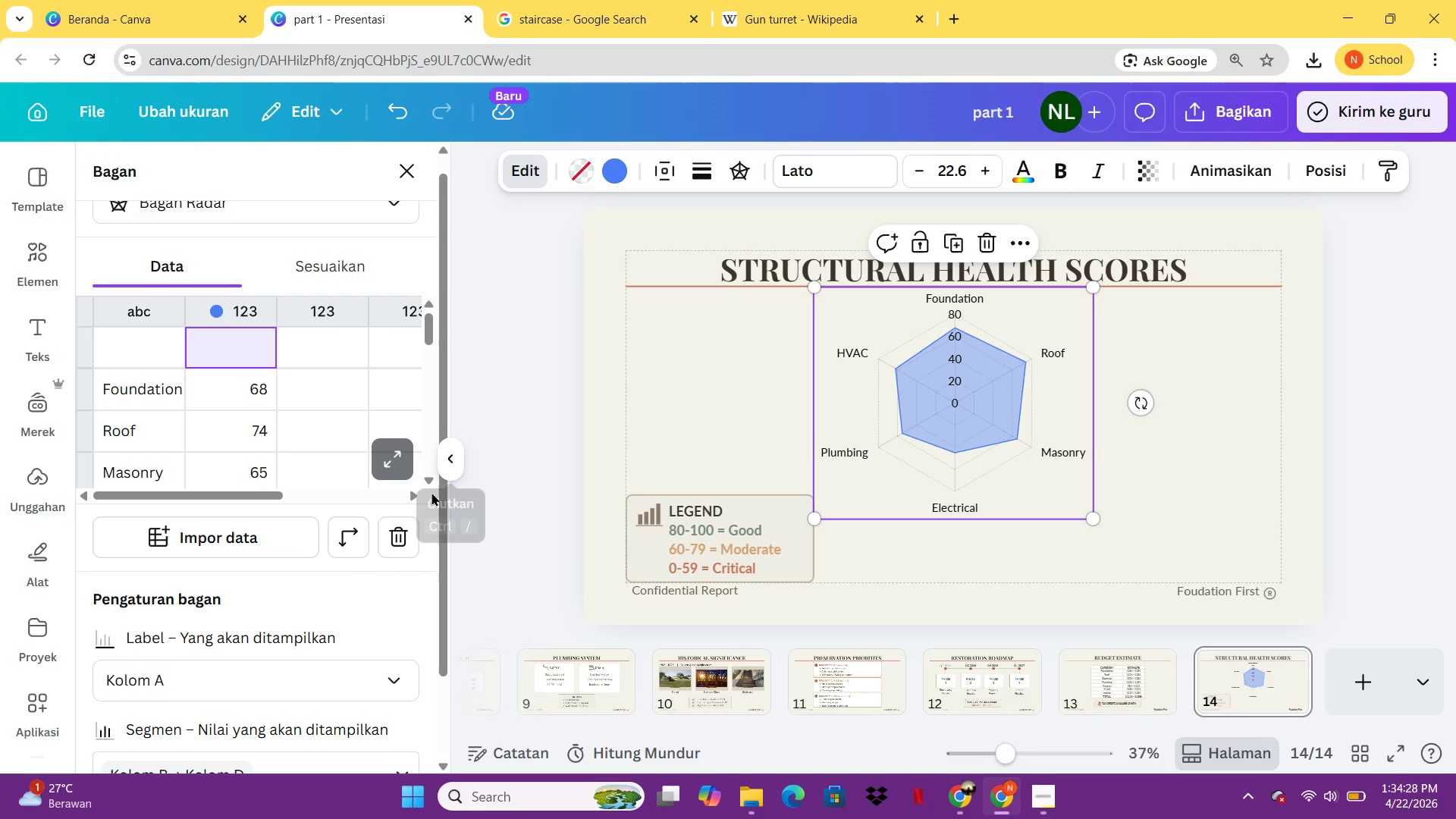 
left_click([400, 464])
 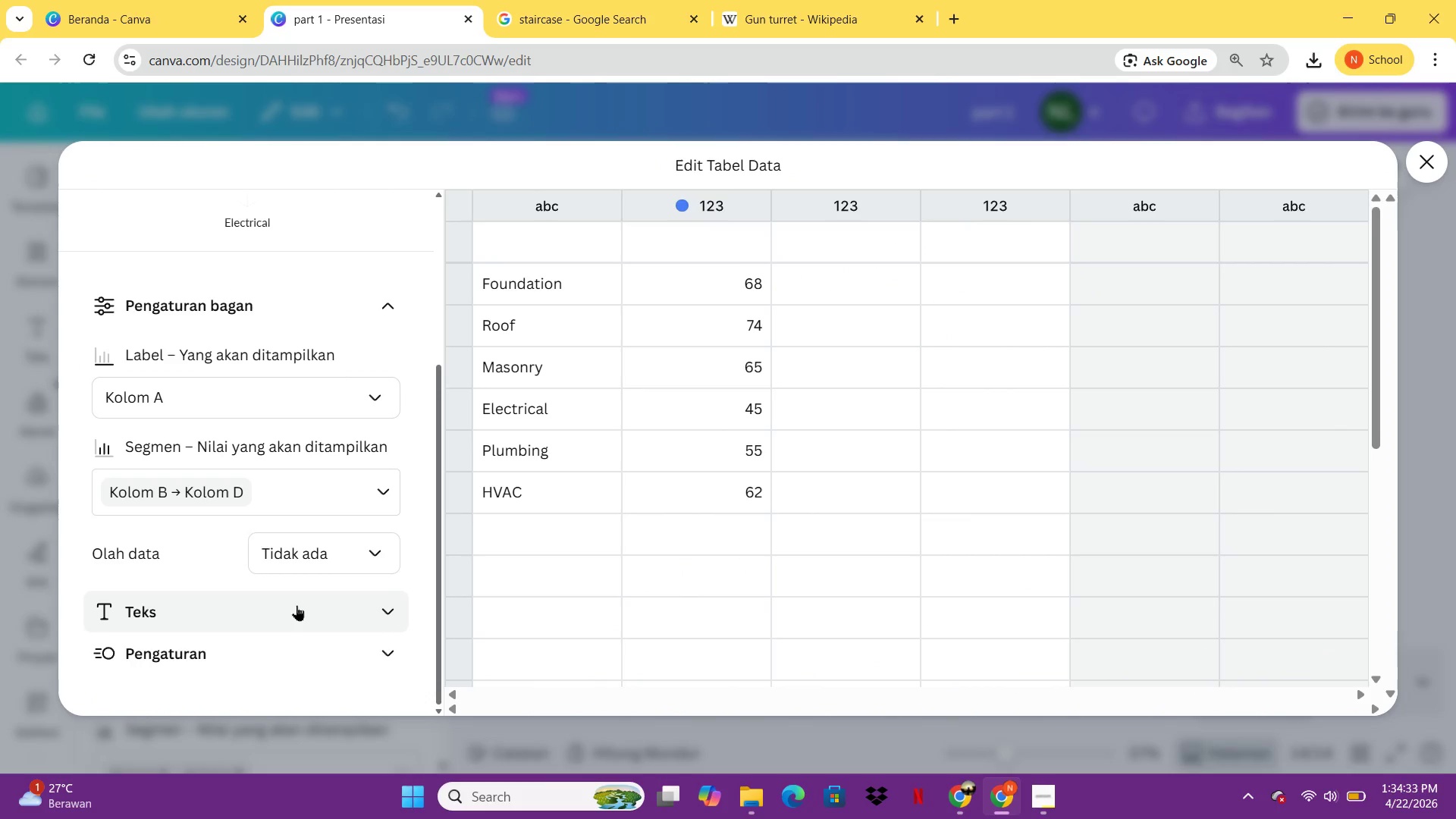 
left_click([331, 551])
 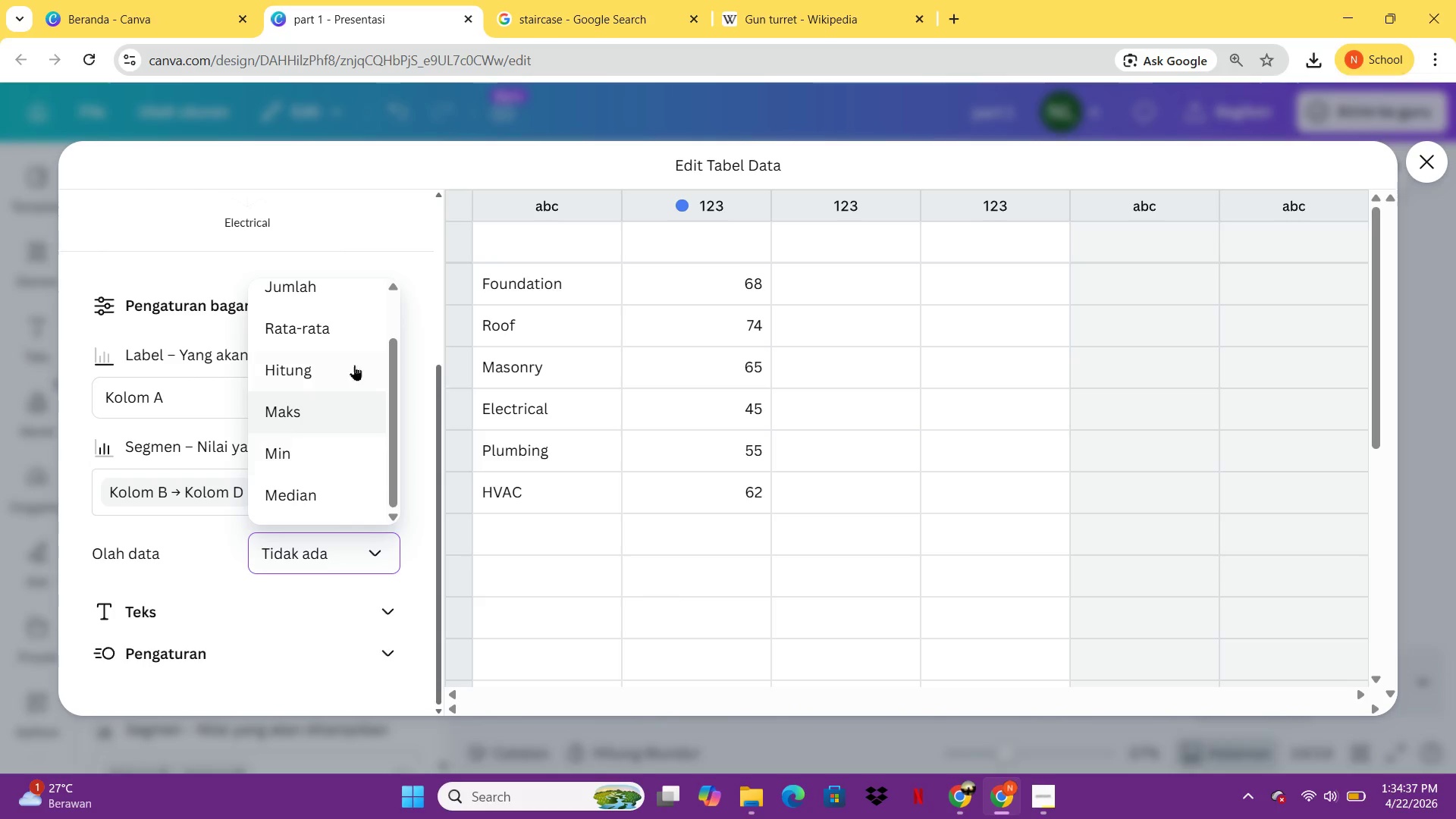 
left_click([335, 358])
 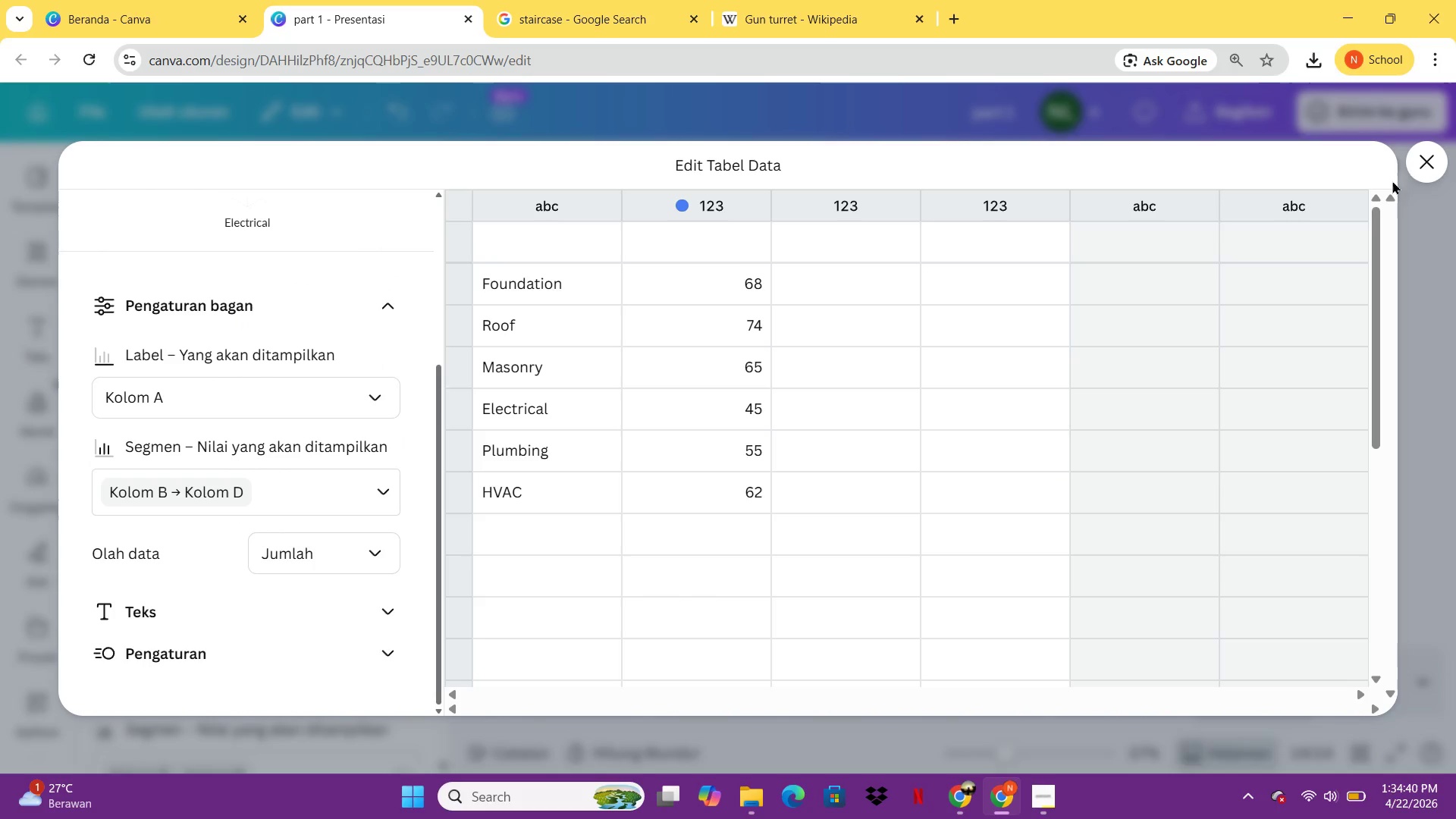 
left_click([1420, 161])
 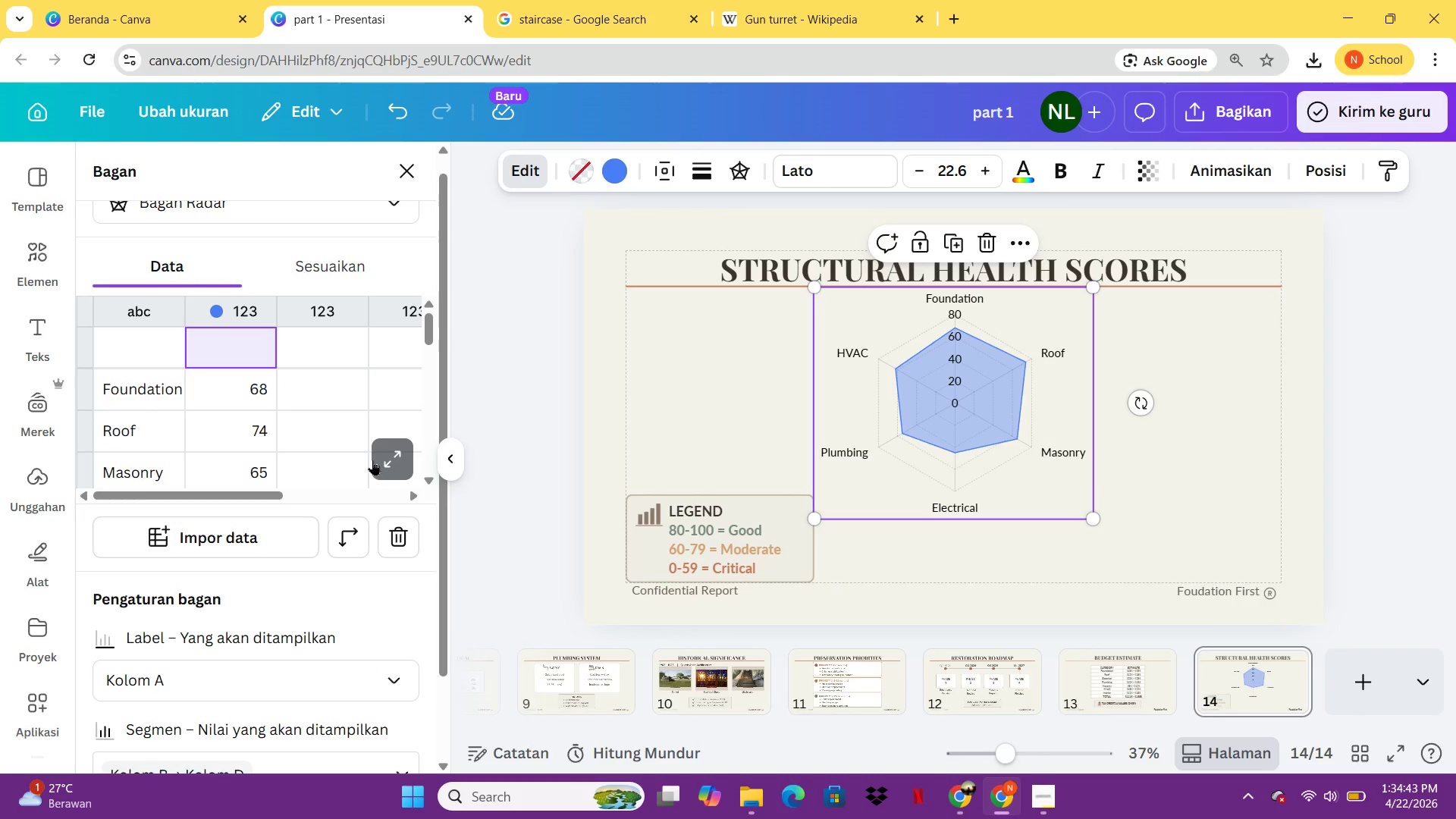 
left_click([378, 454])
 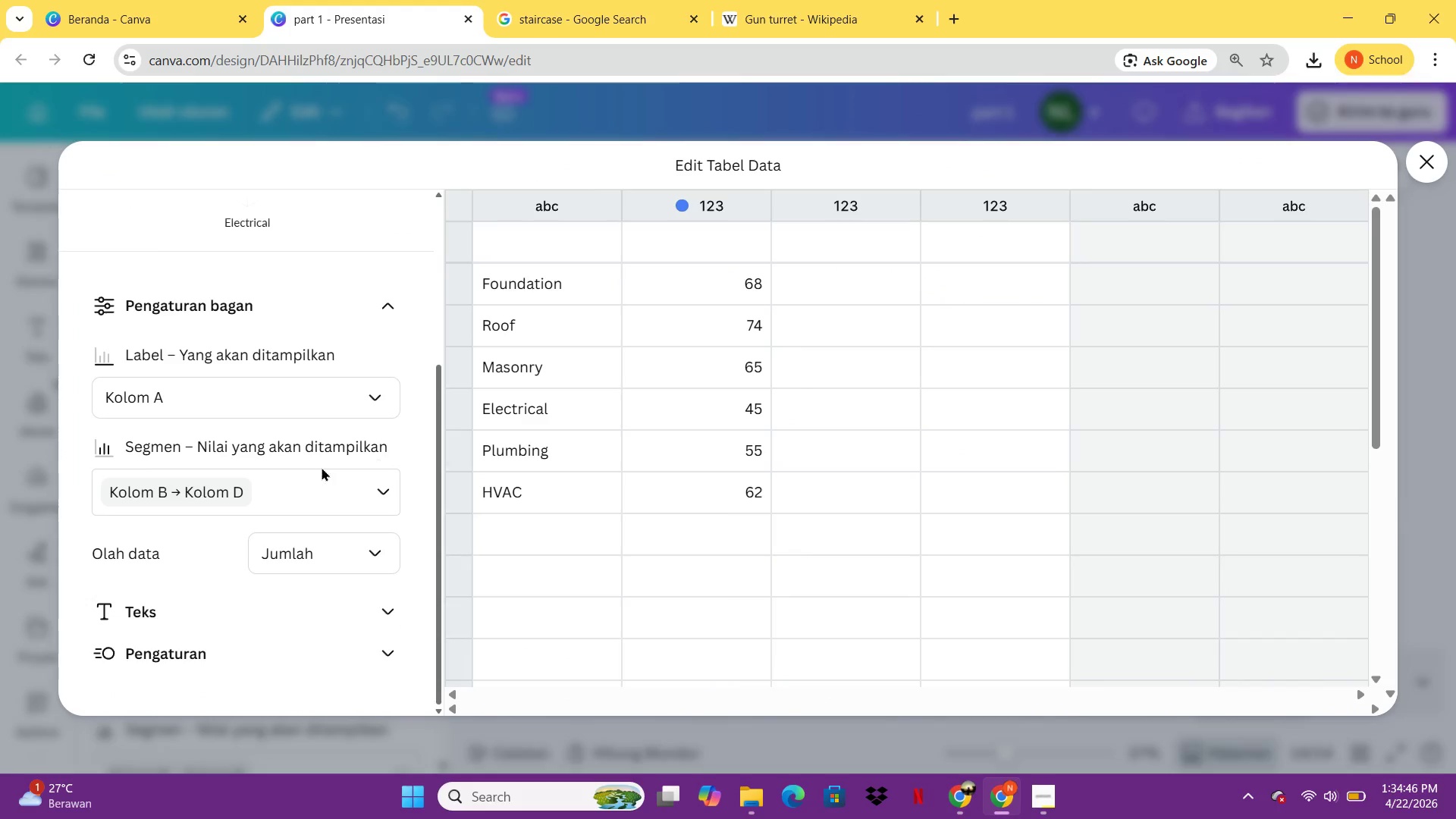 
left_click([376, 535])
 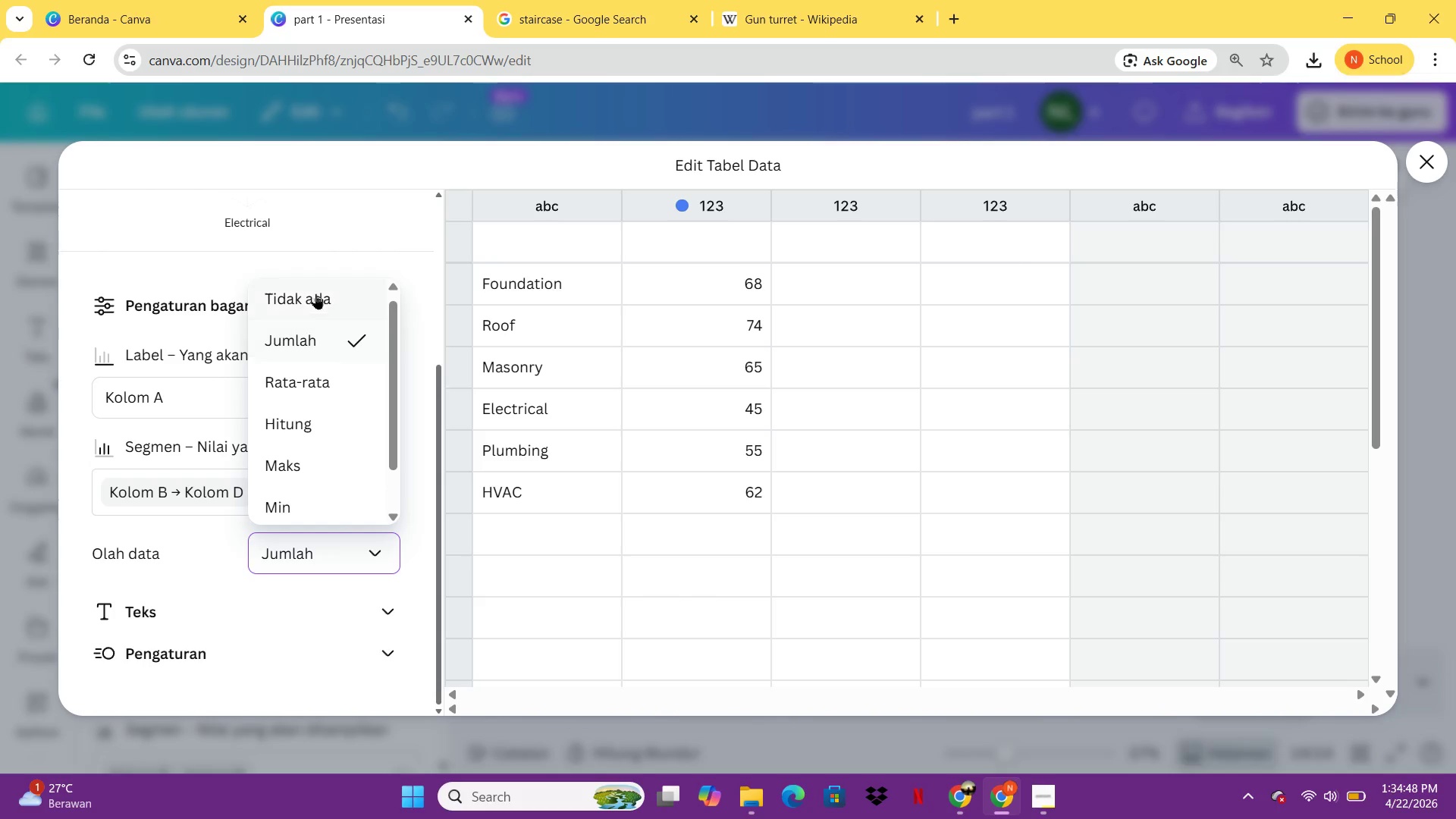 
left_click([314, 291])
 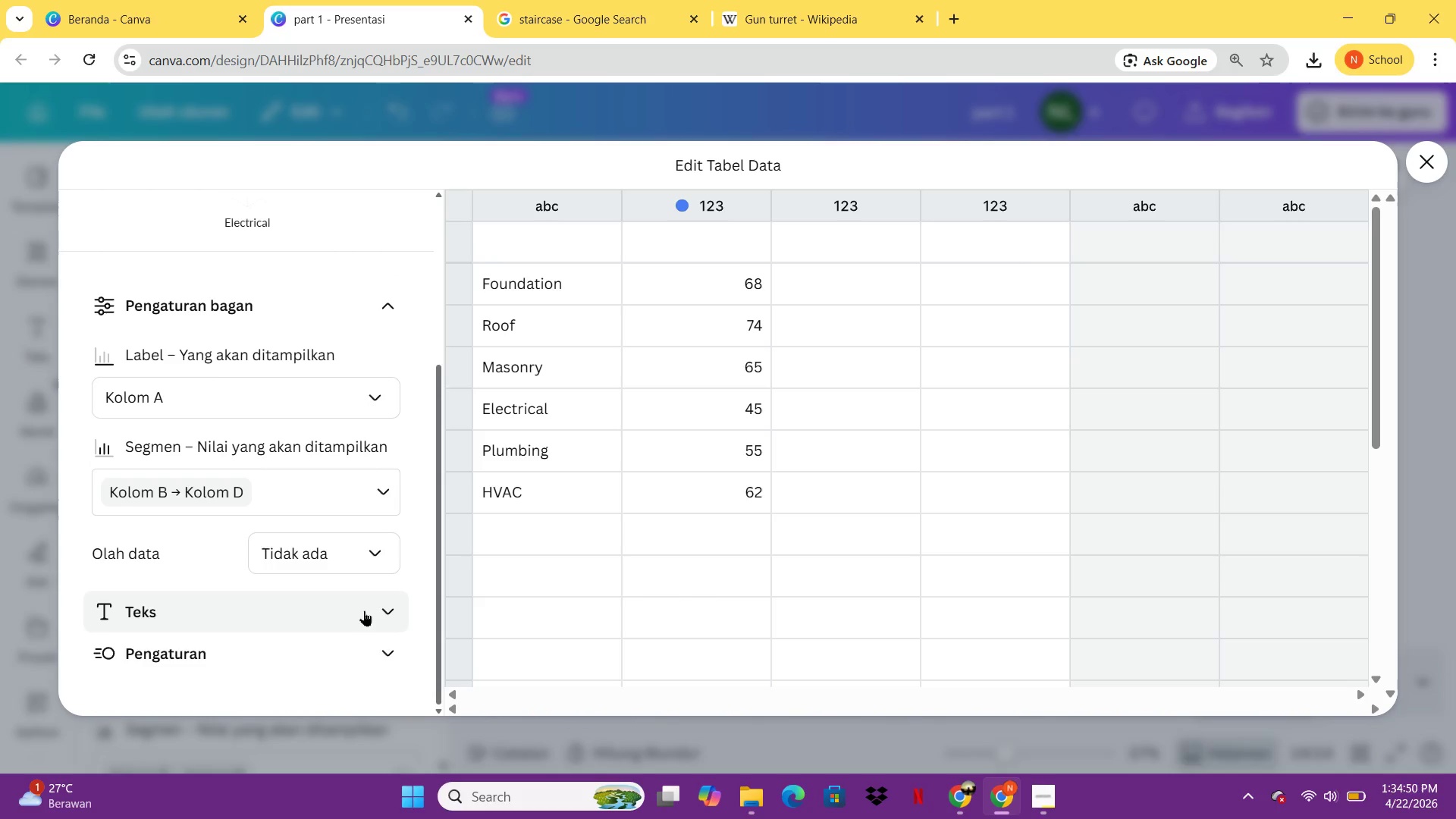 
left_click([365, 612])
 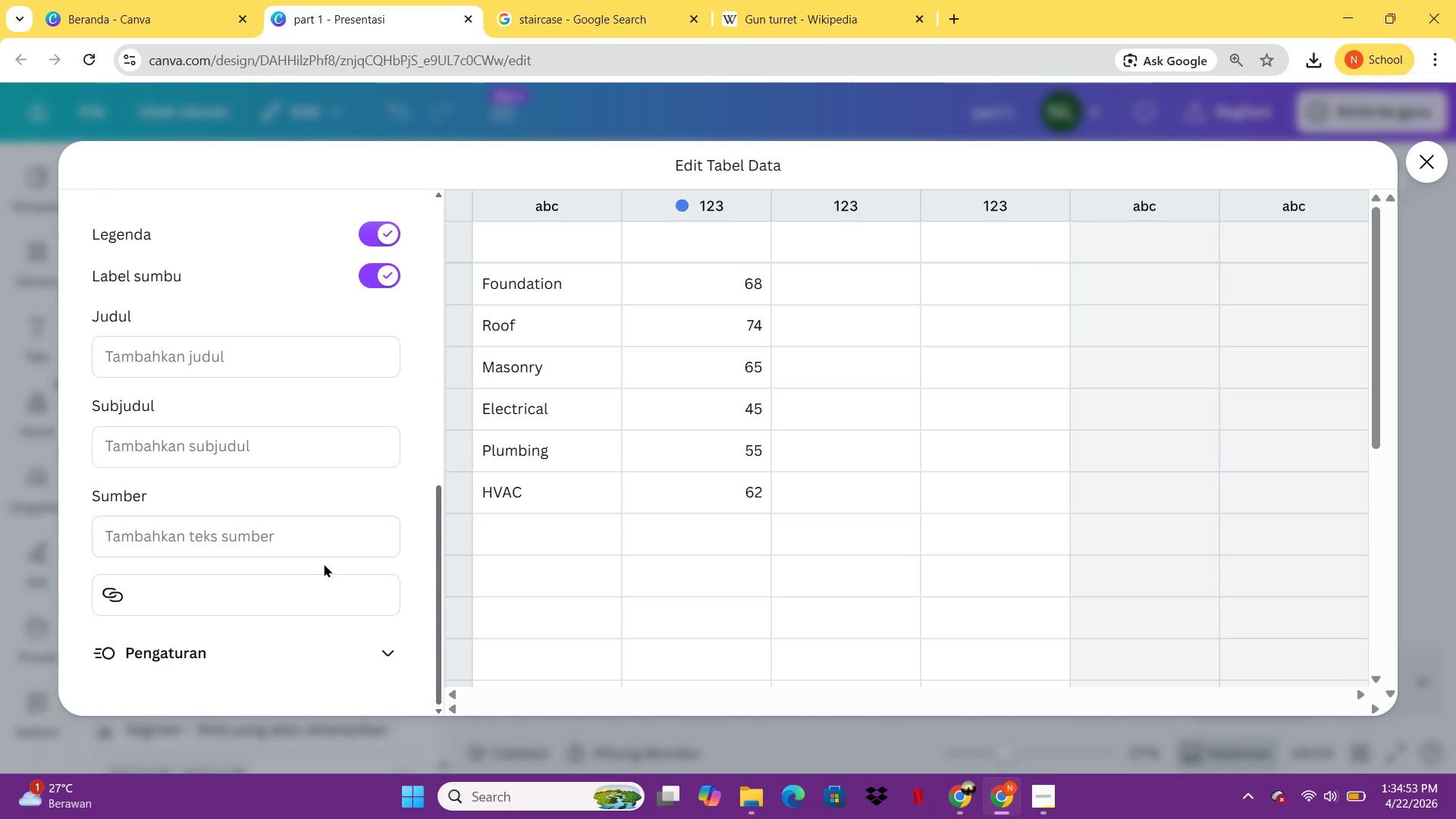 
left_click([344, 661])
 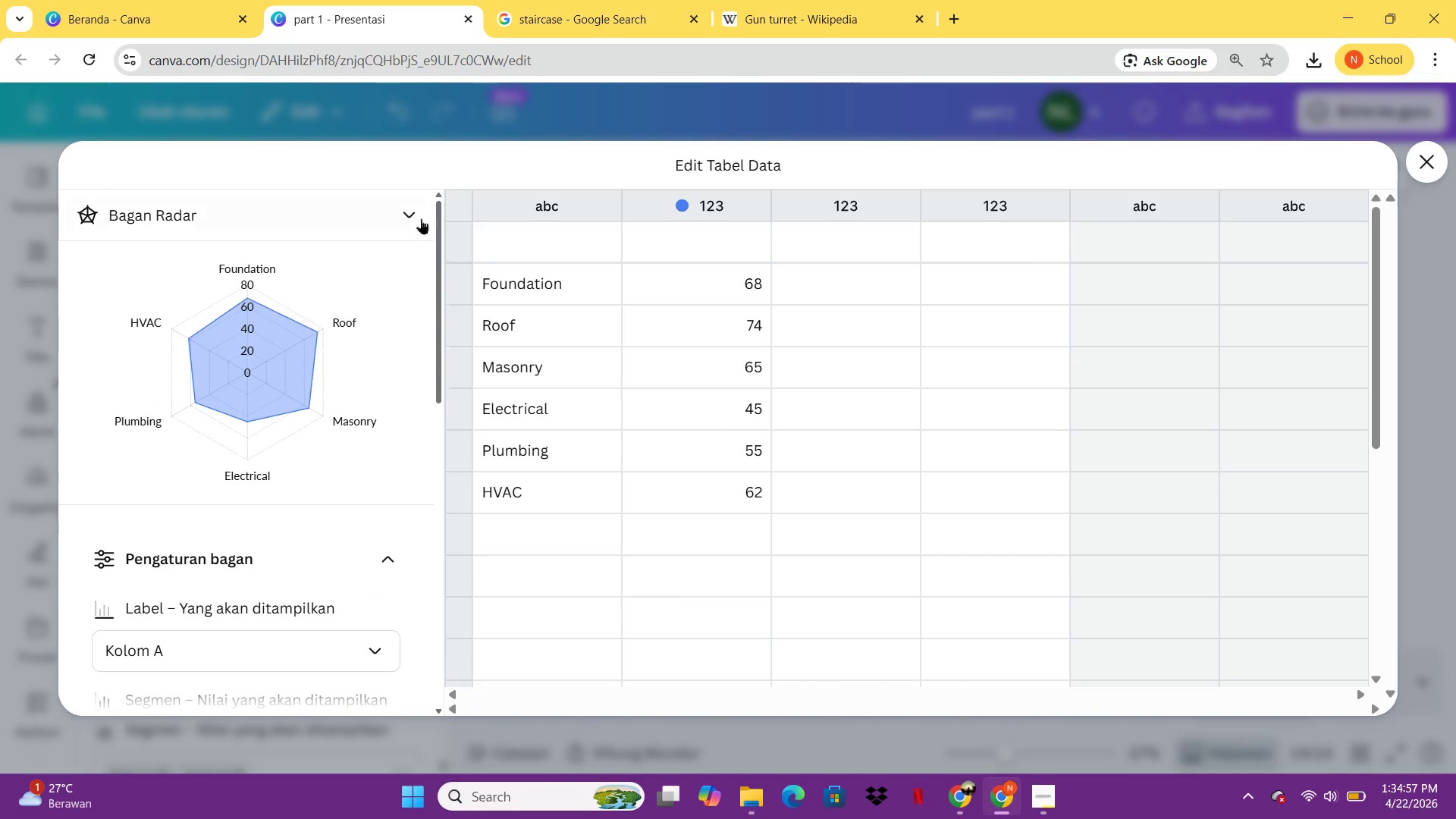 
left_click([1429, 174])
 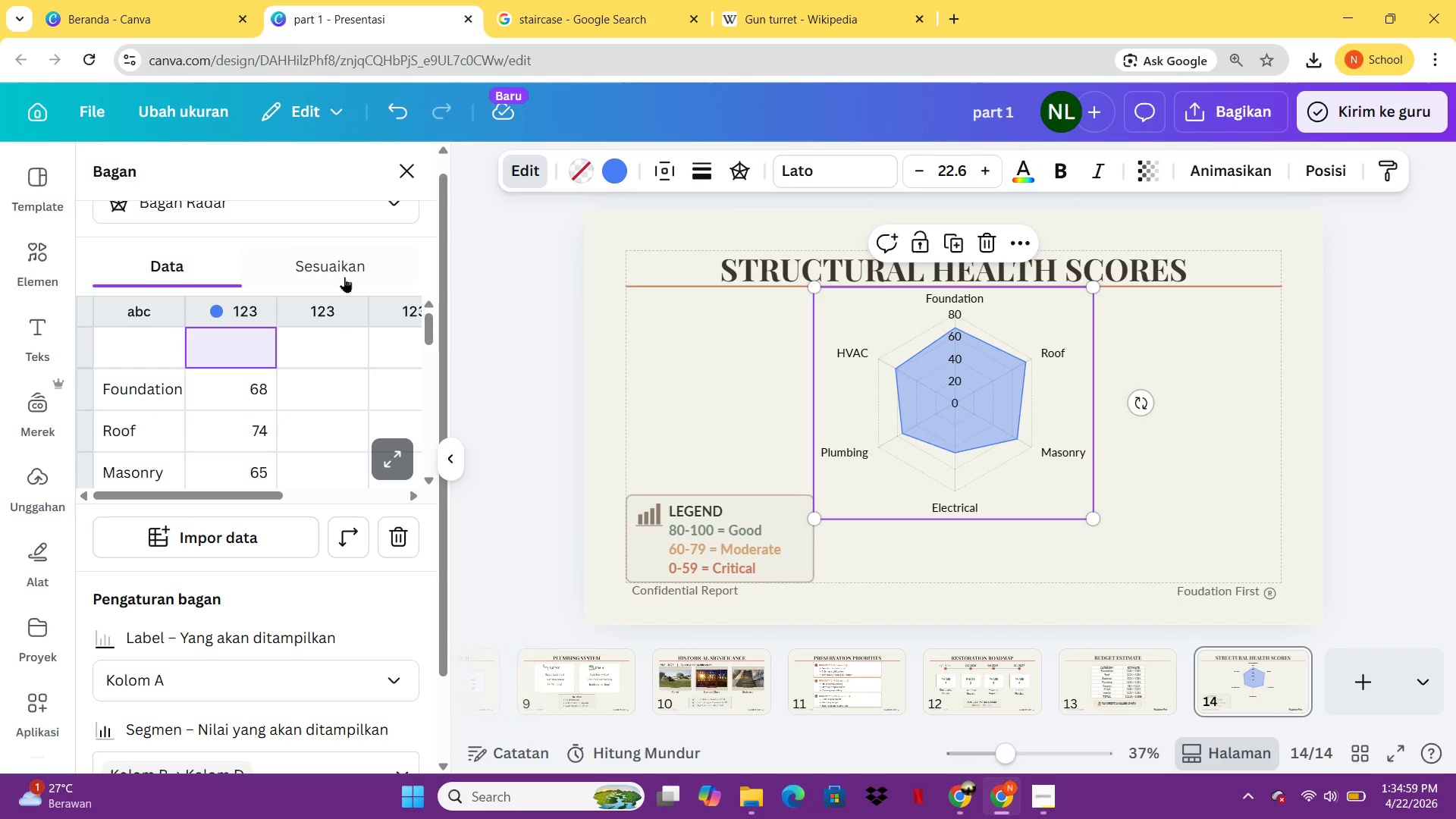 
left_click([344, 276])
 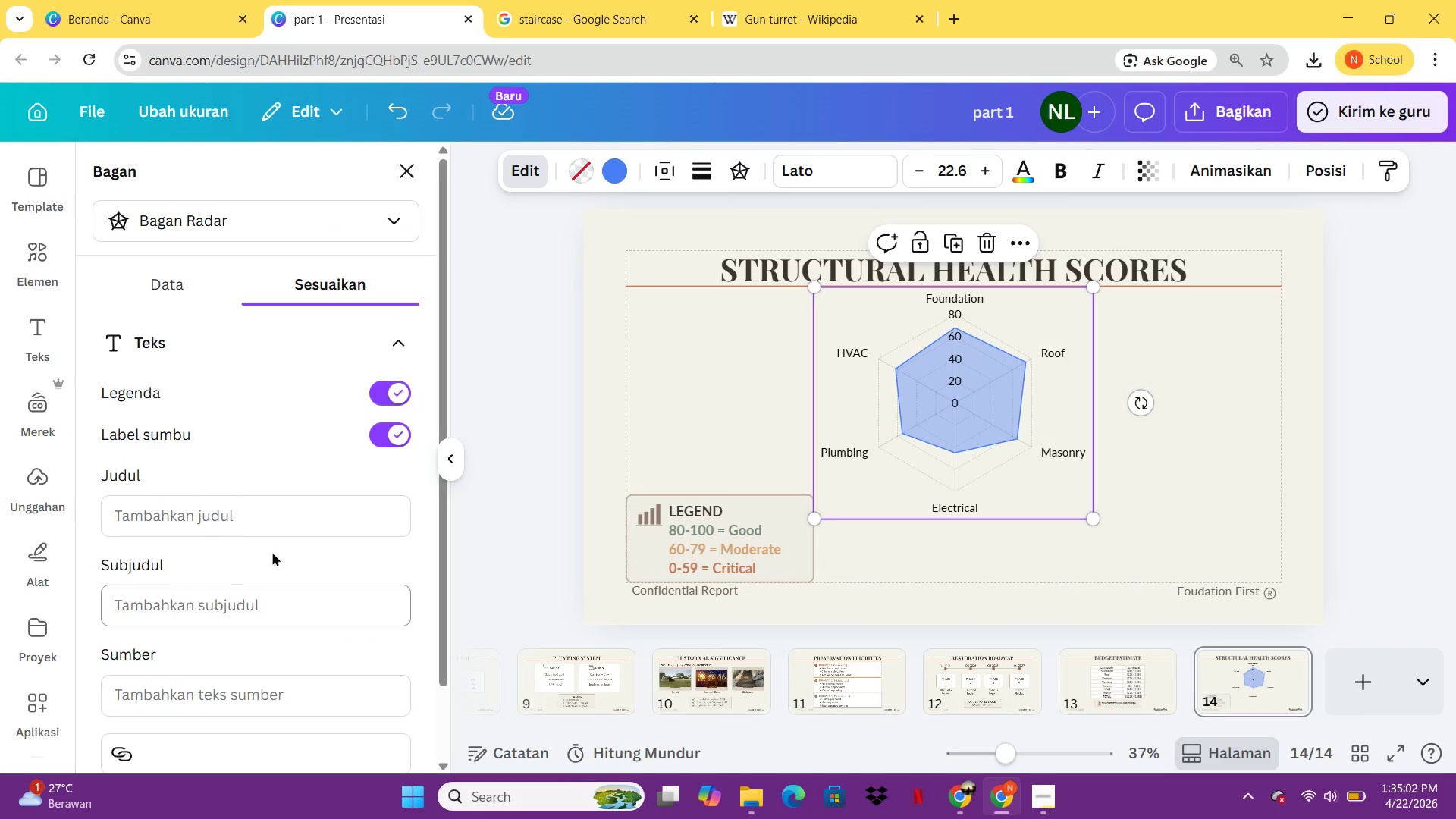 
left_click([381, 396])
 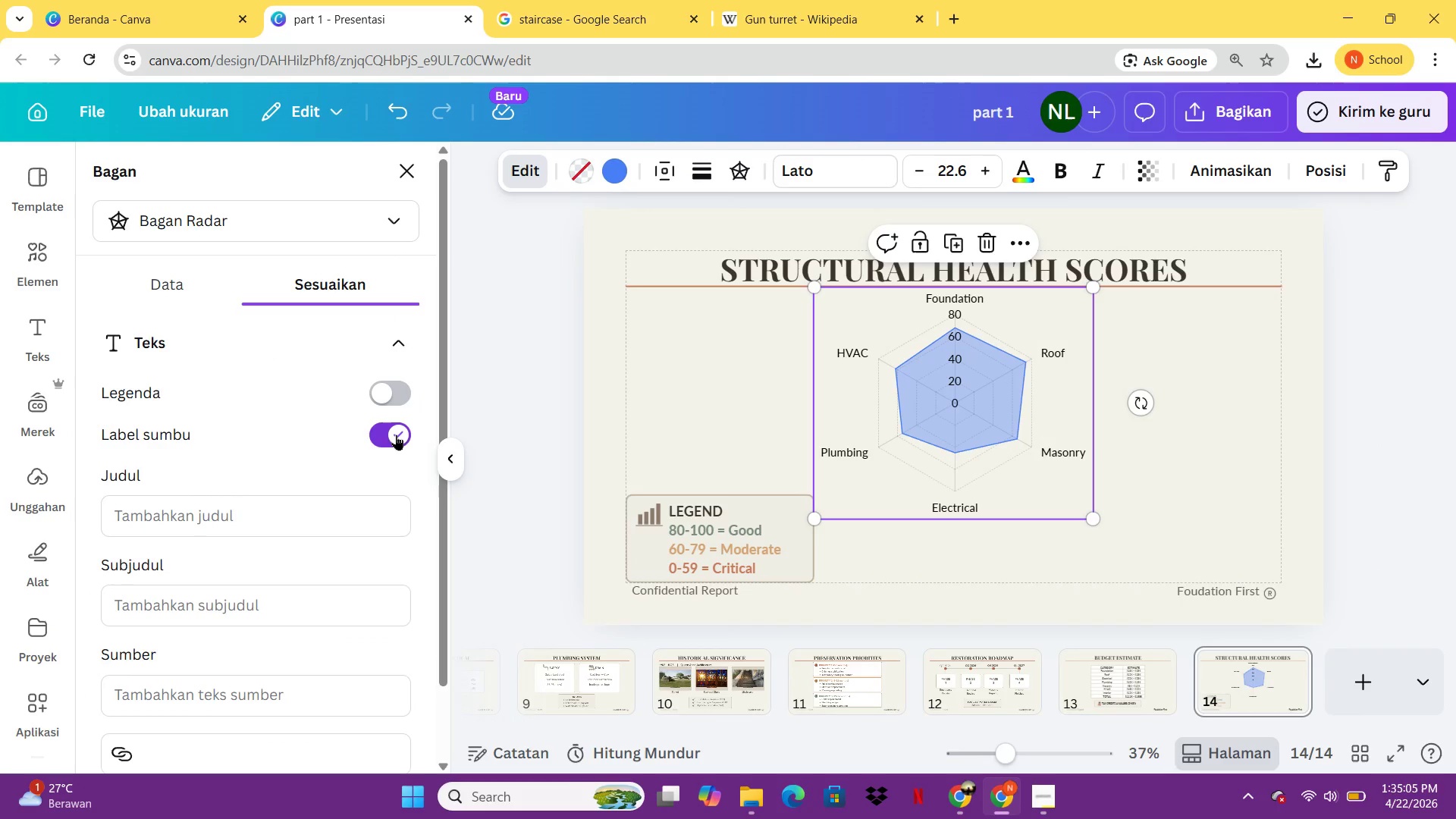 
left_click([396, 435])
 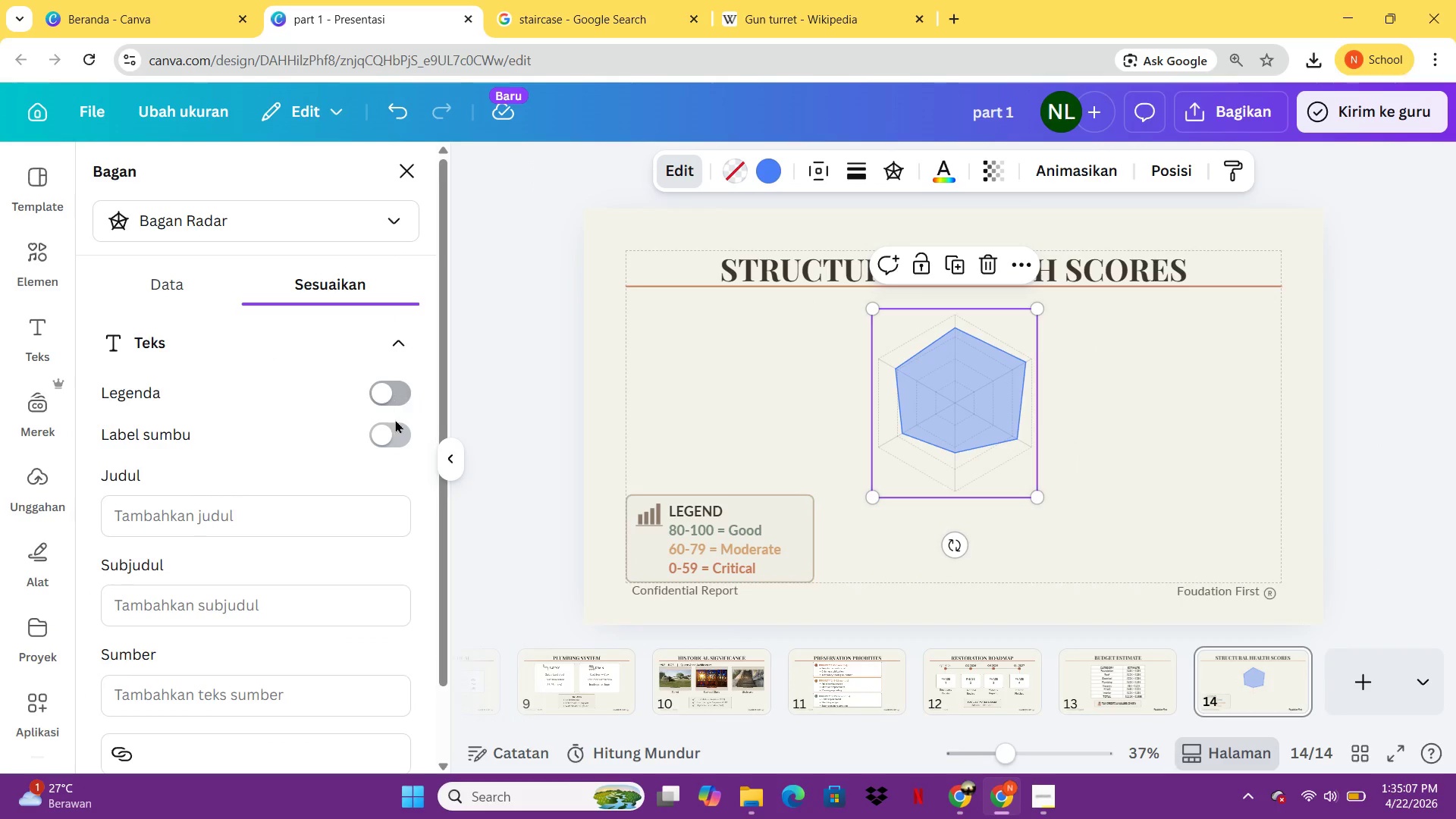 
left_click([395, 430])
 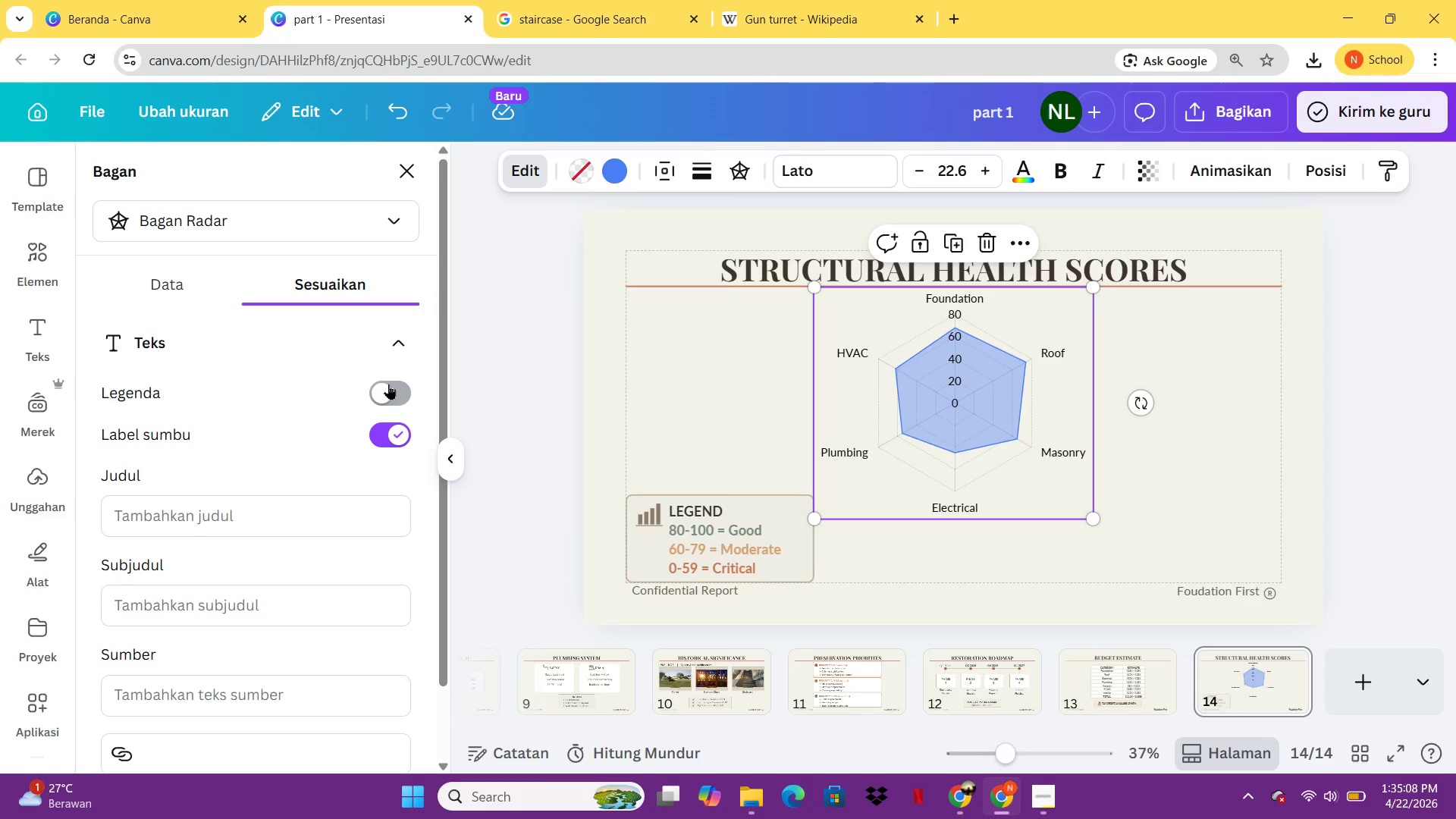 
left_click([388, 384])
 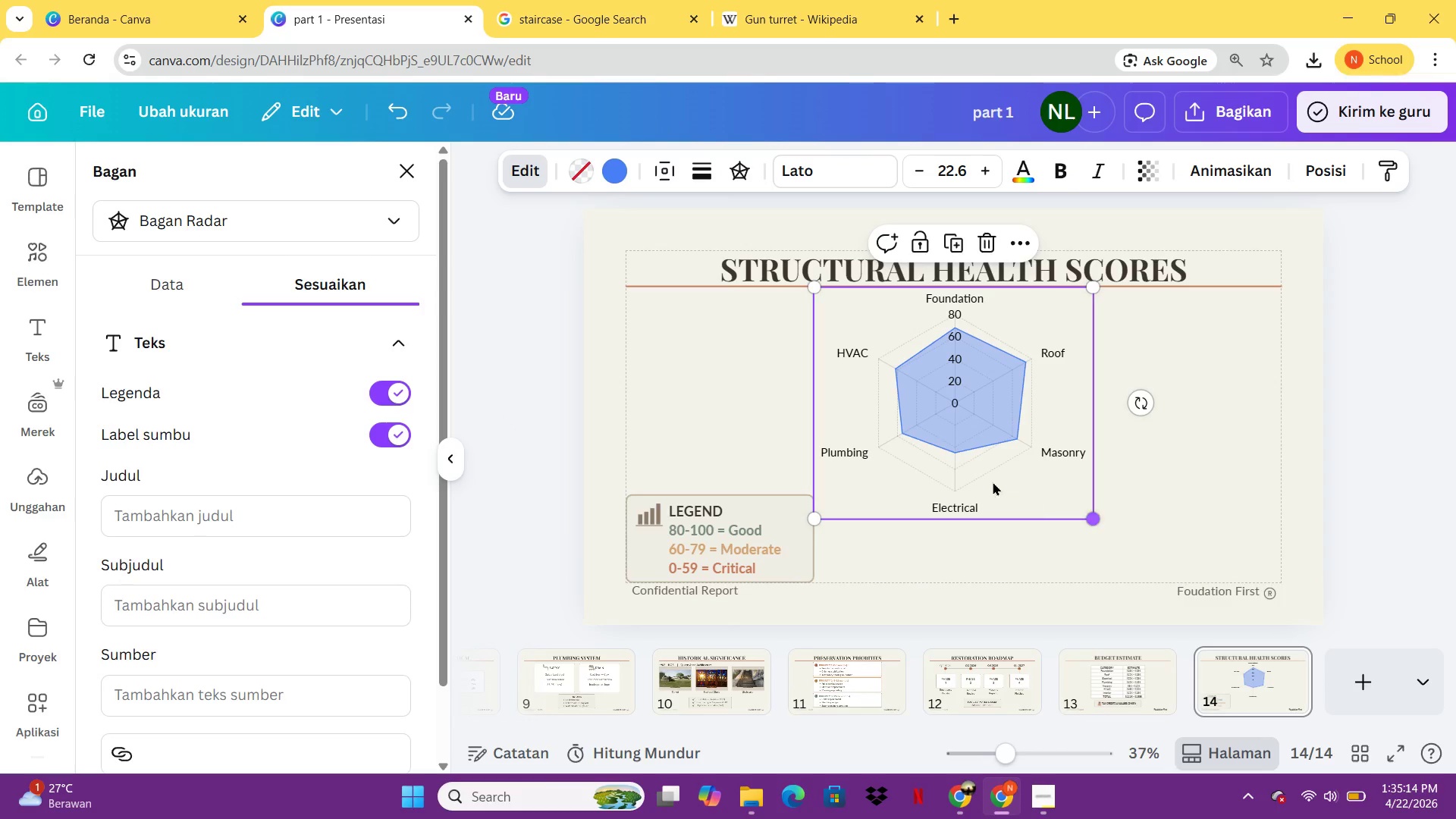 
wait(6.94)
 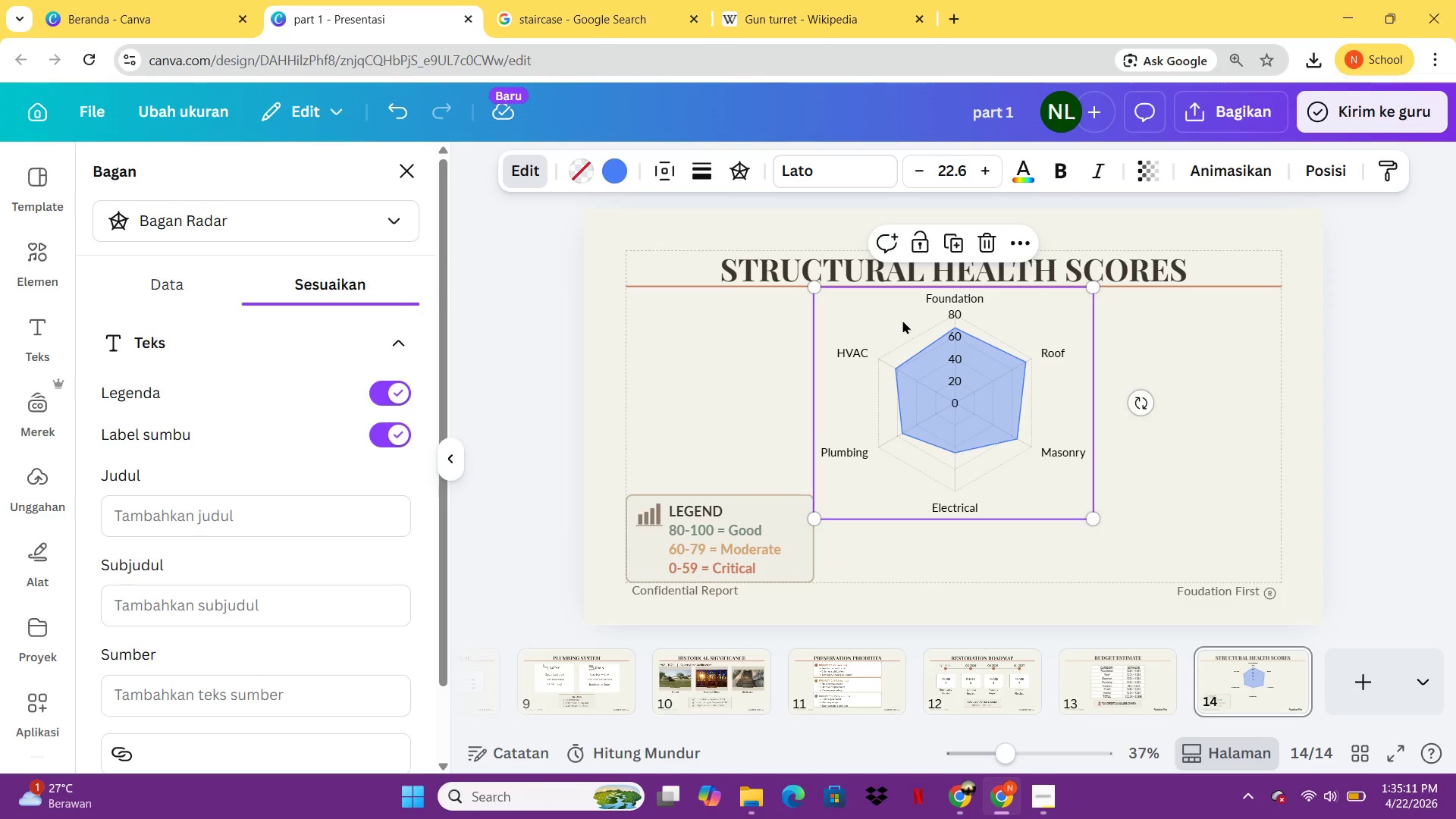 
left_click([149, 277])
 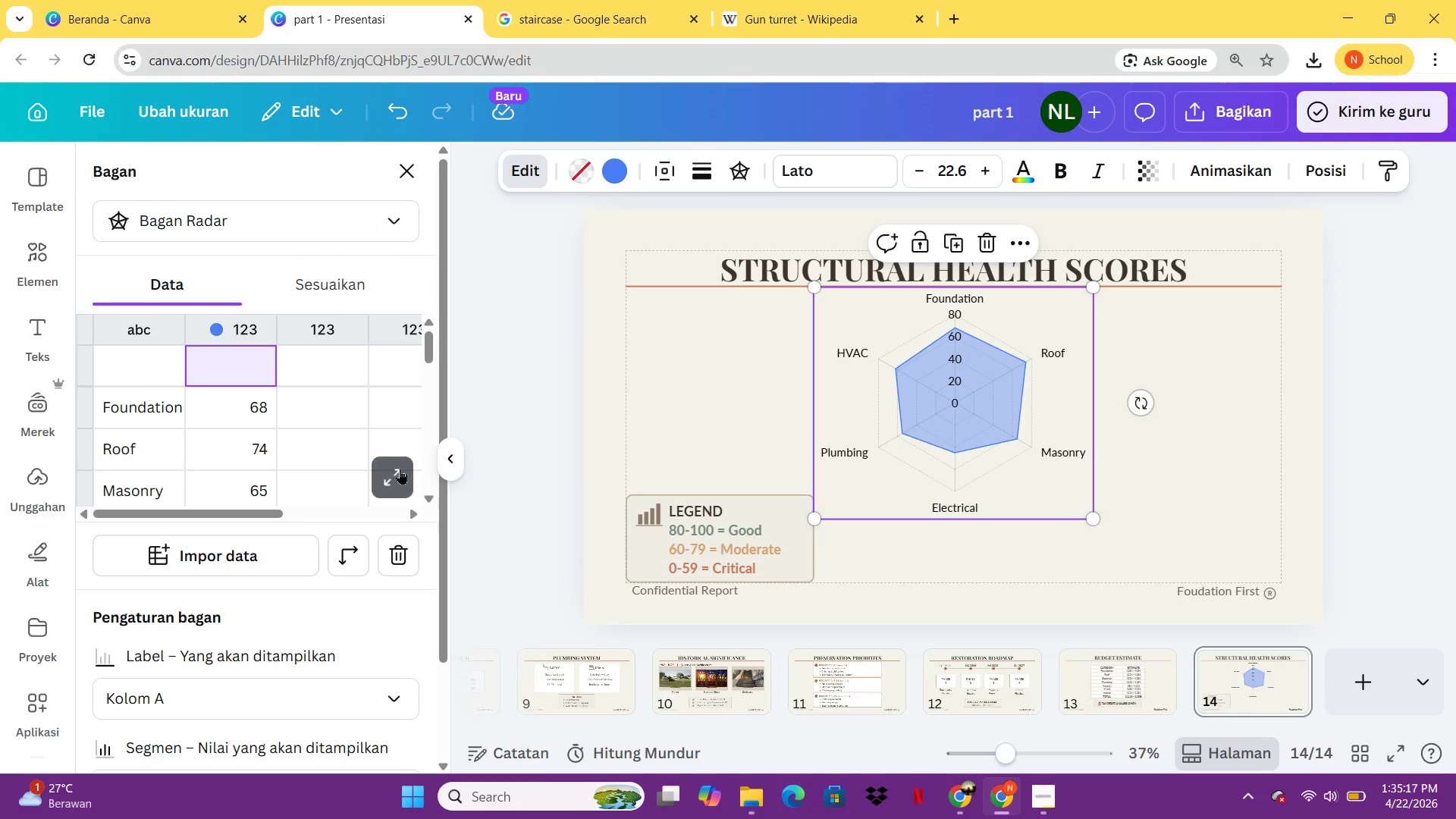 
left_click([400, 469])
 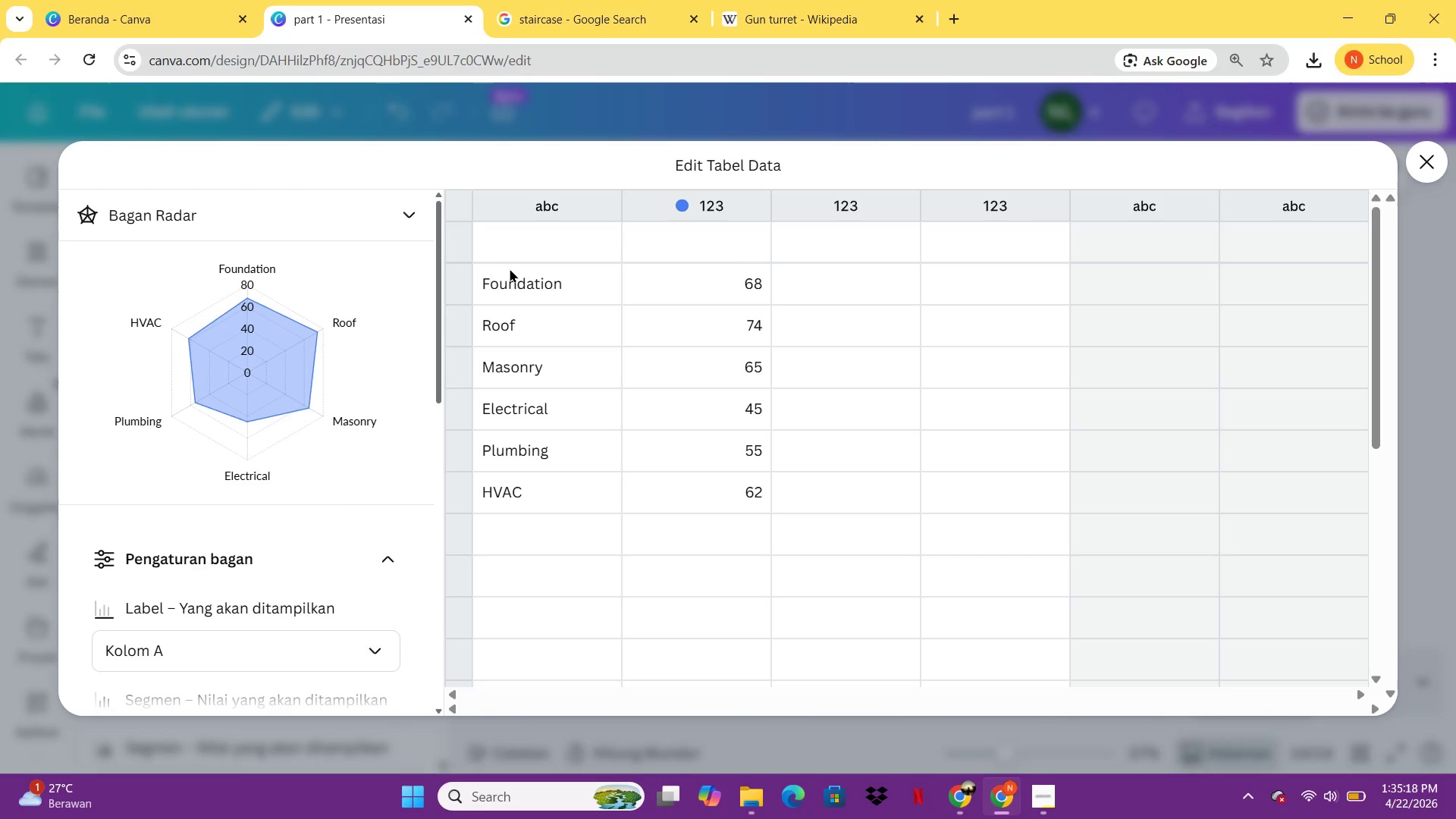 
left_click_drag(start_coordinate=[490, 277], to_coordinate=[709, 478])
 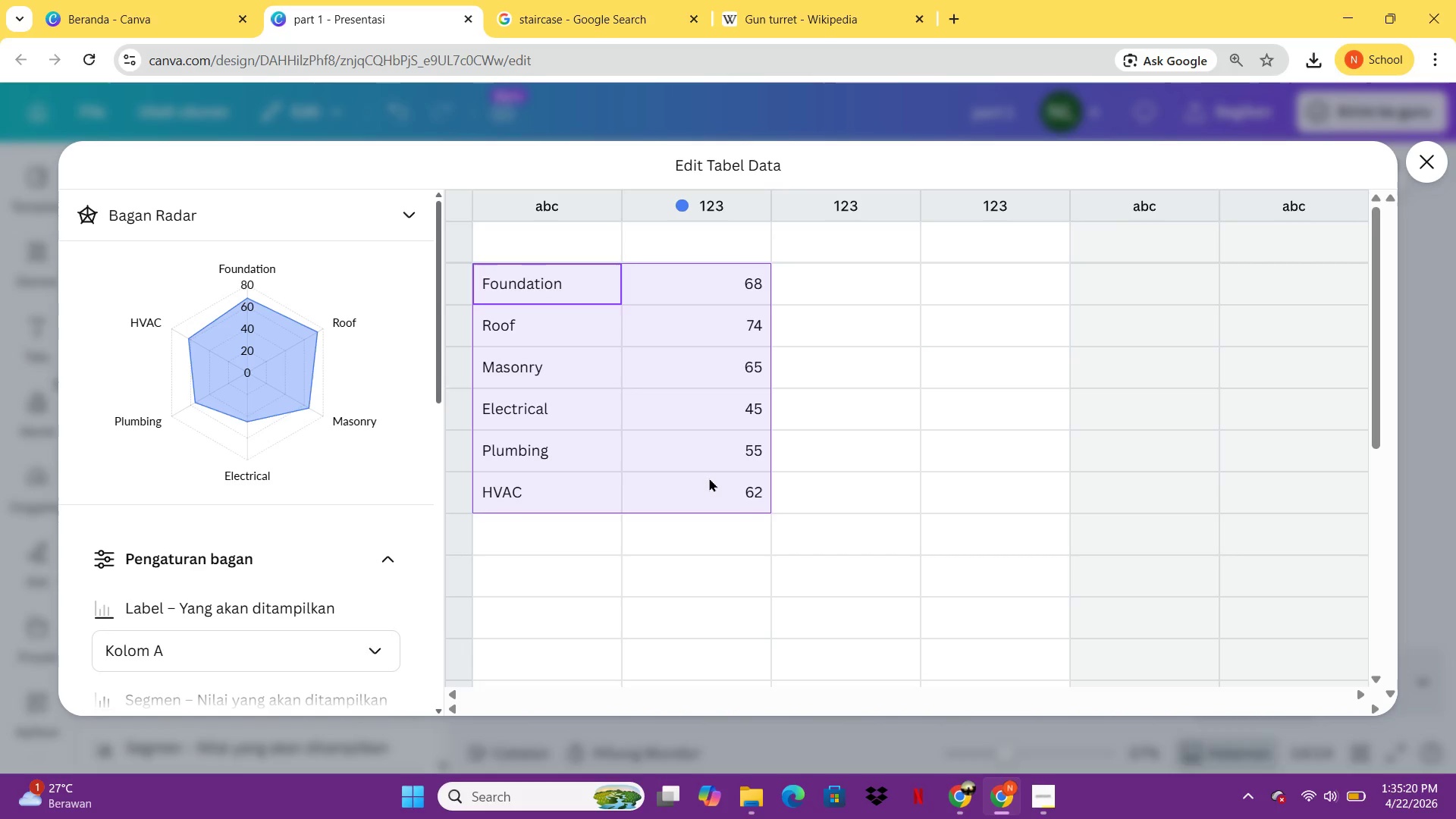 
key(Control+C)
 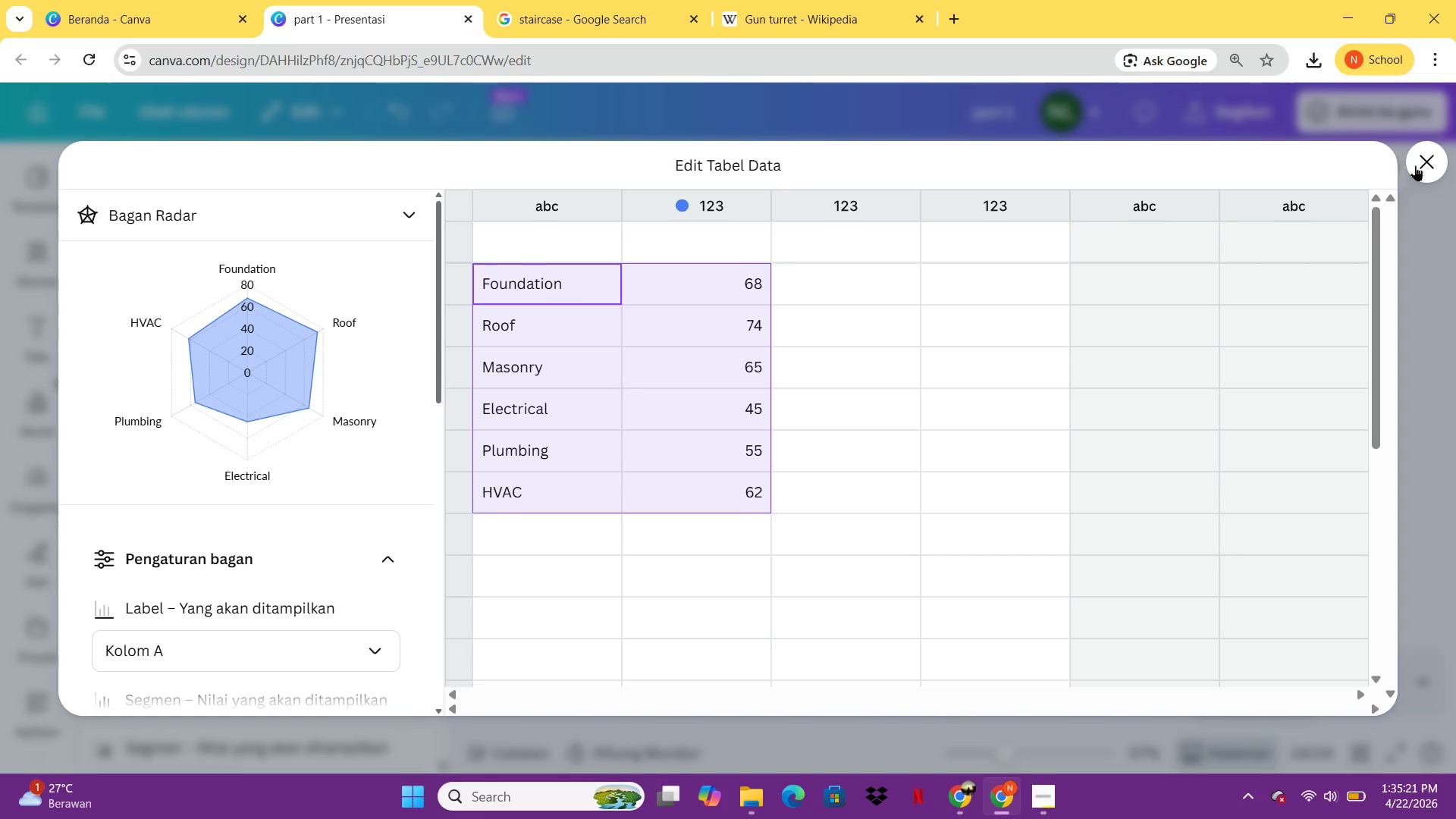 
left_click([1423, 168])
 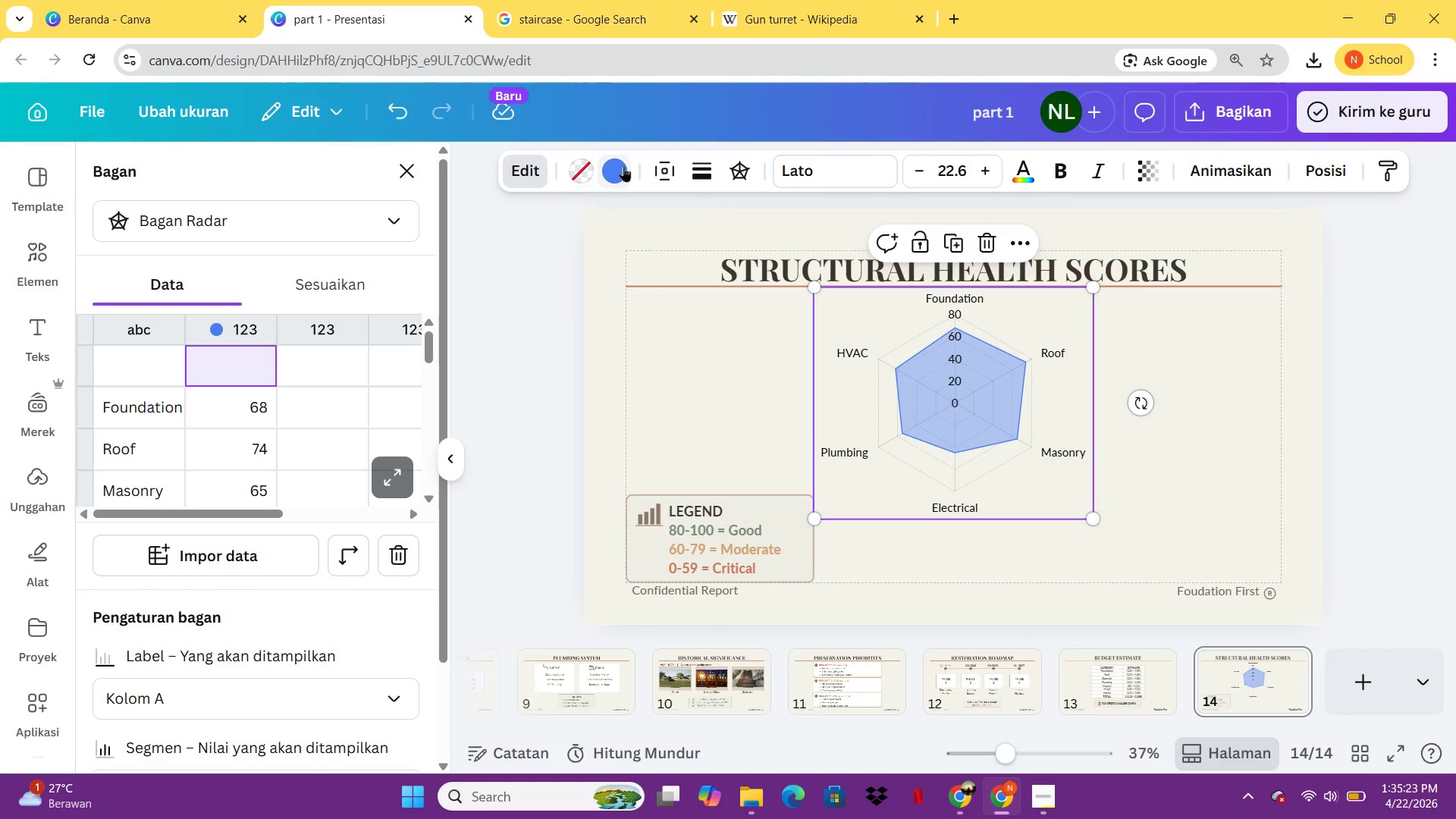 
left_click([623, 166])
 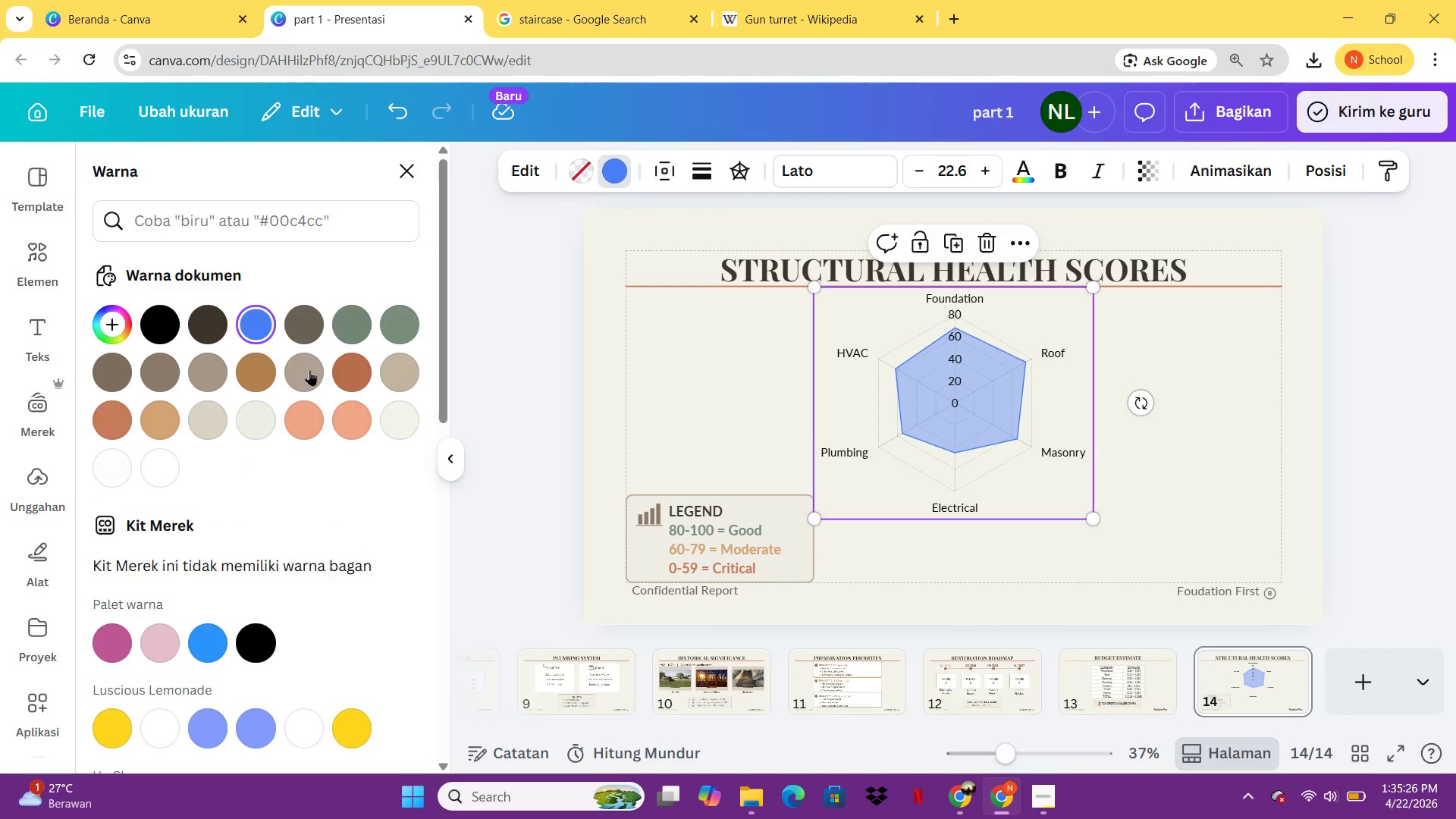 
mouse_move([322, 342])
 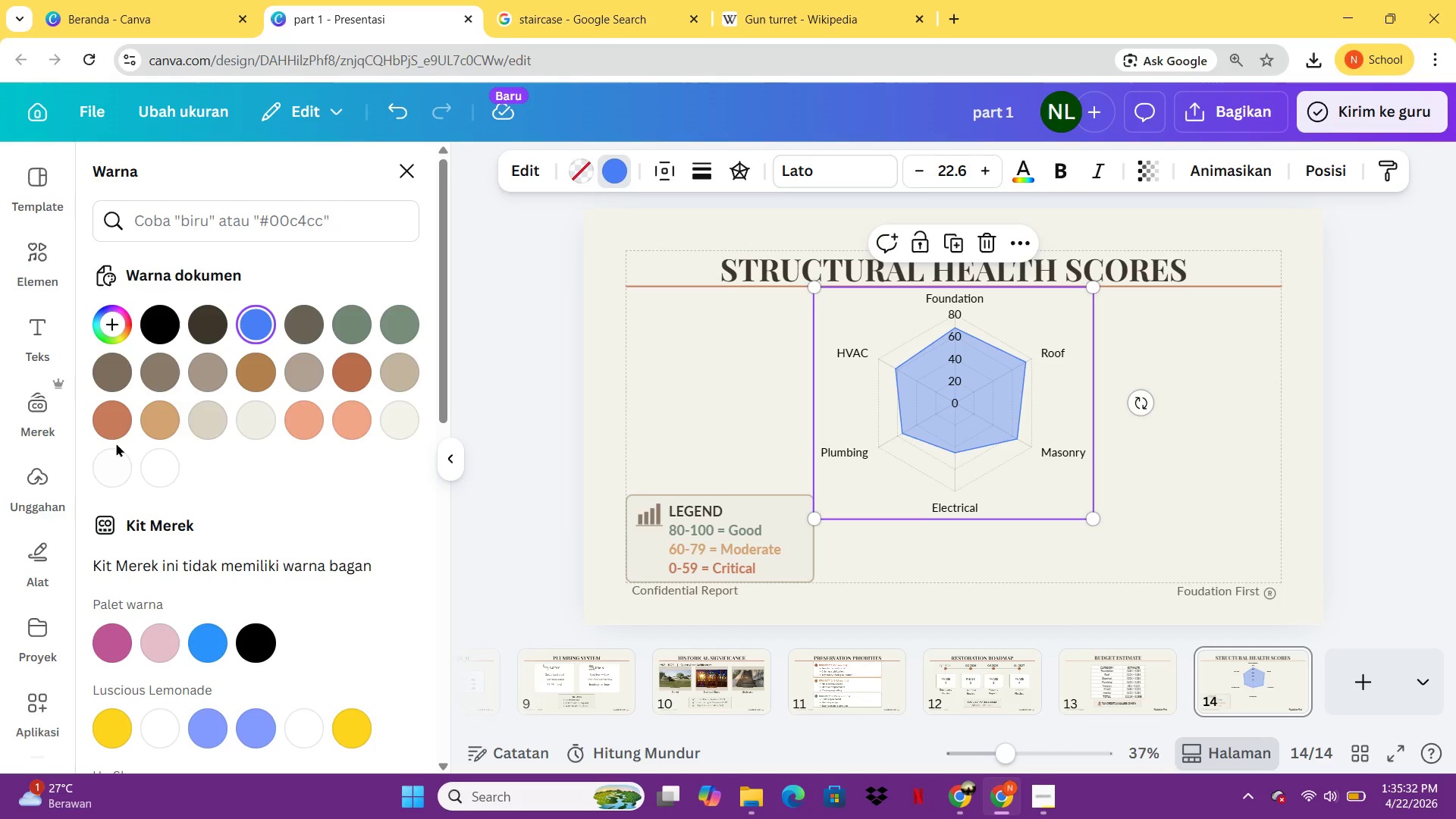 
wait(5.07)
 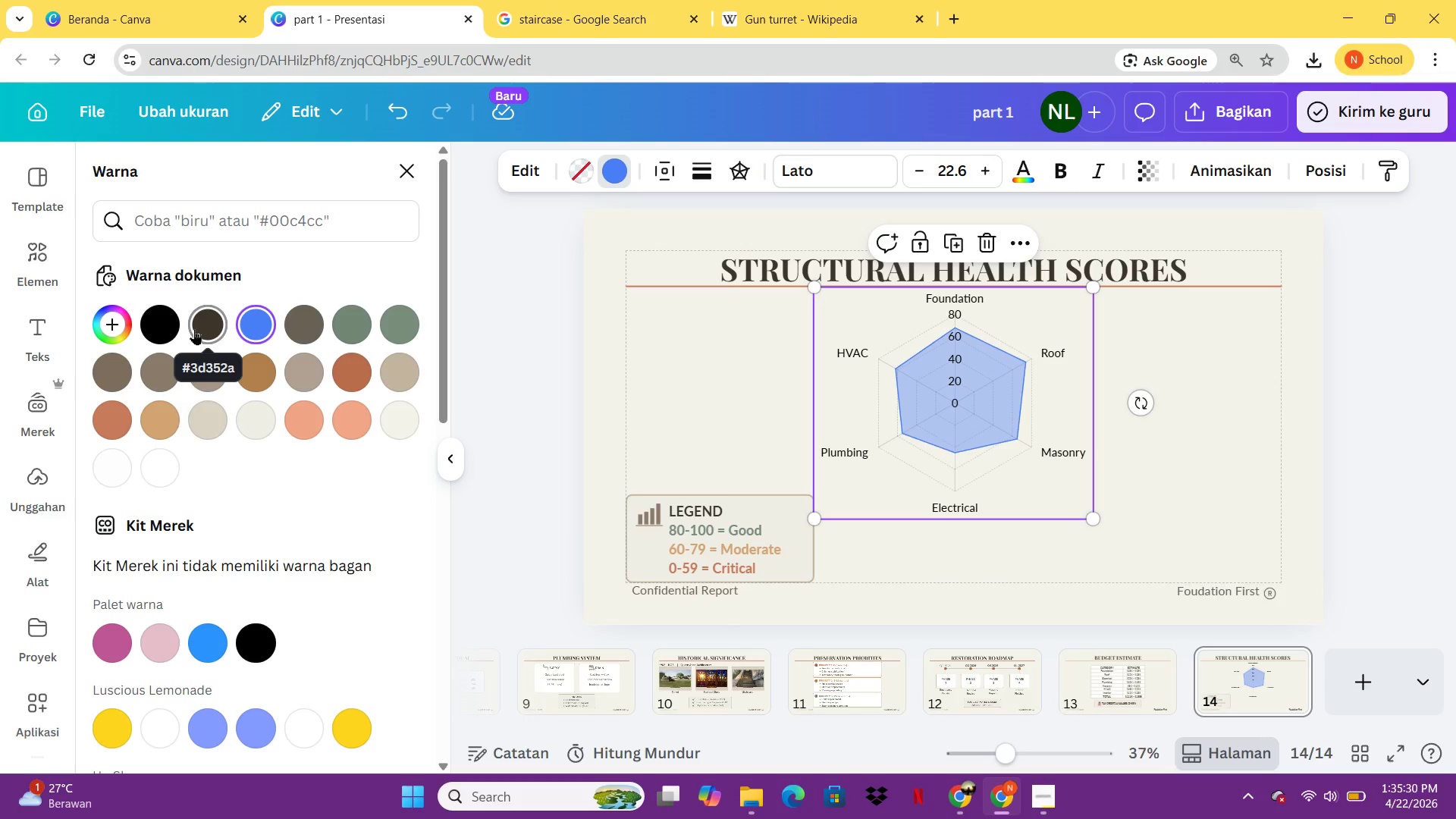 
left_click([115, 423])
 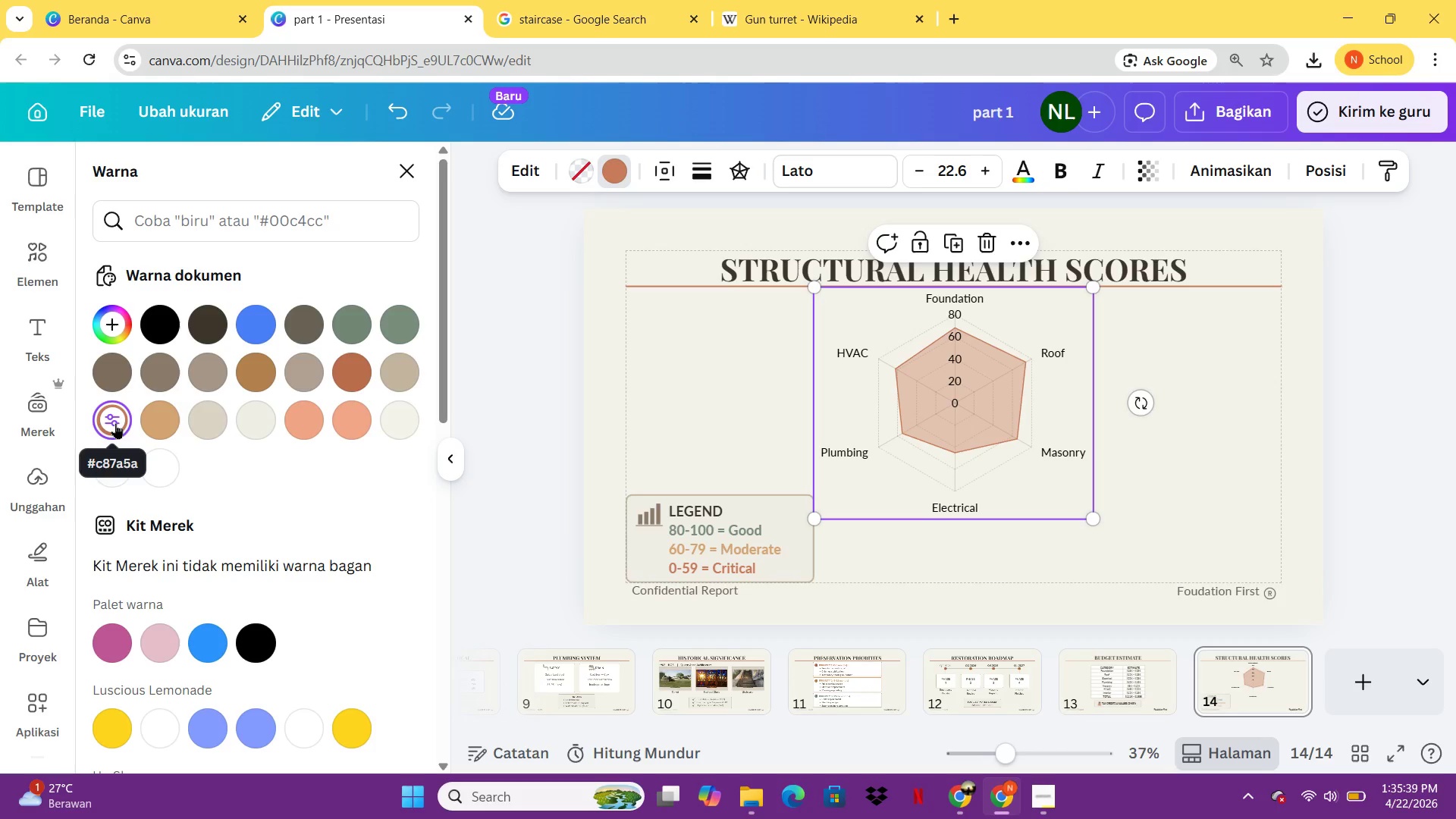 
wait(6.56)
 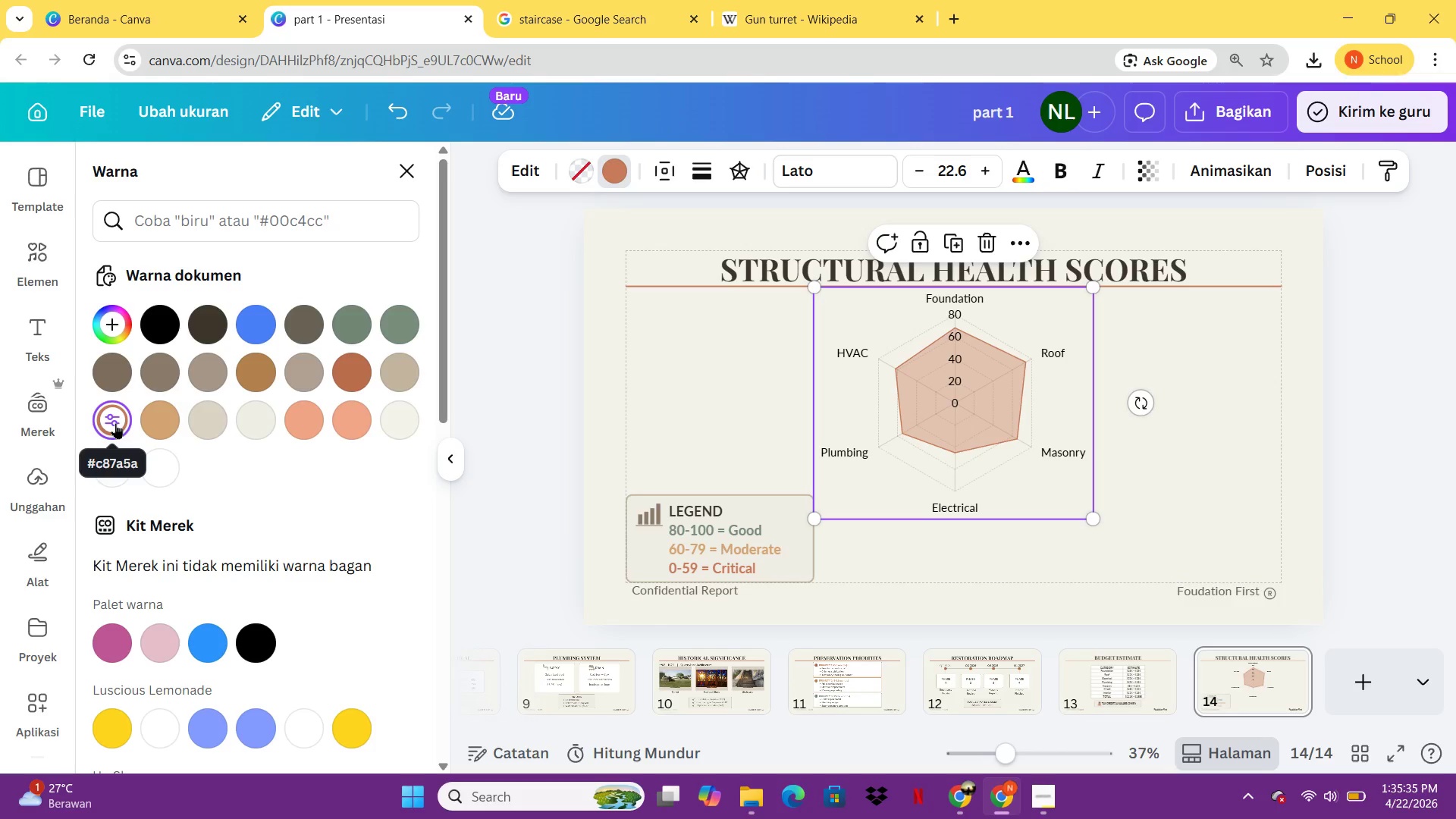 
left_click([582, 168])
 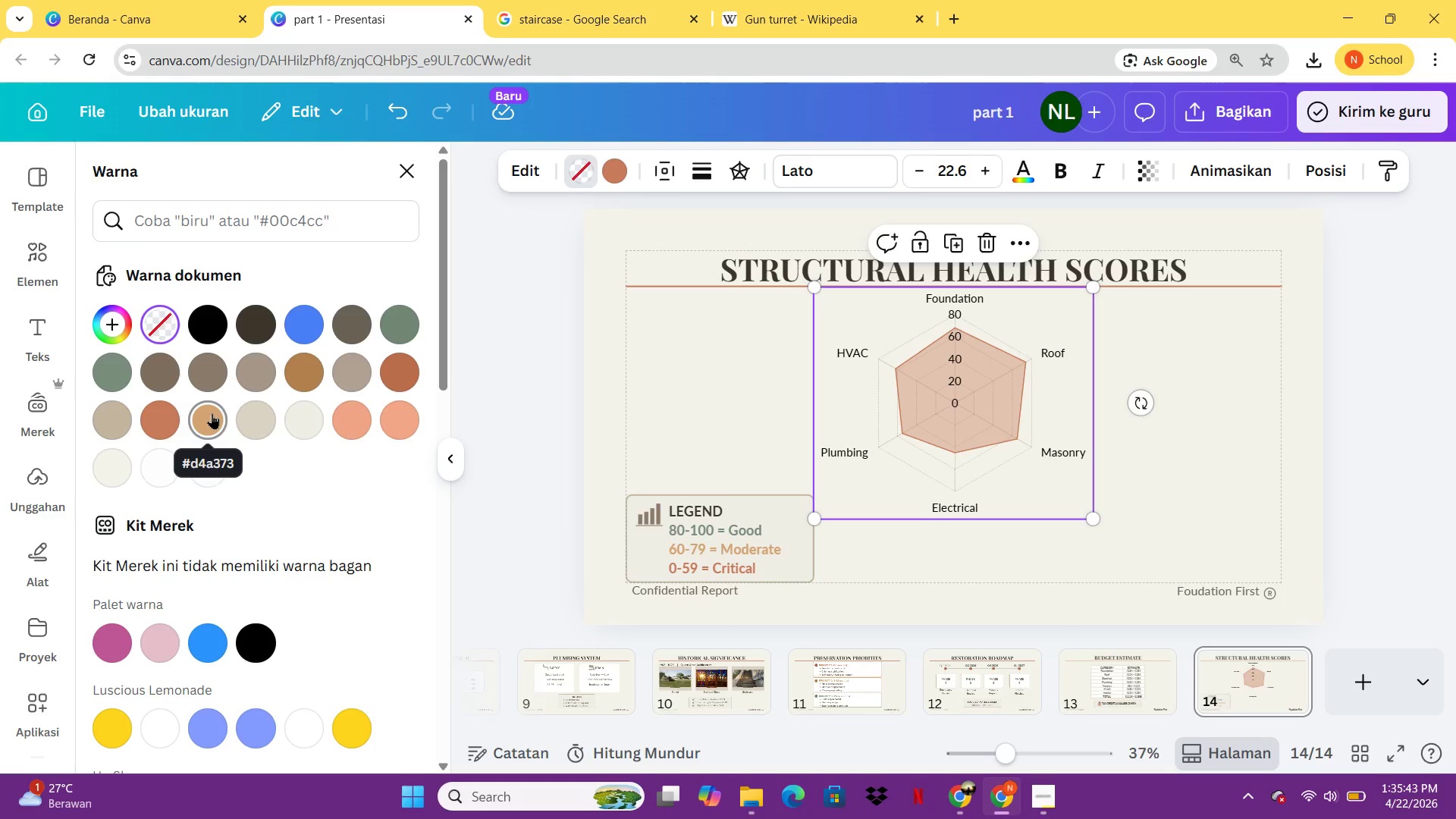 
left_click([321, 210])
 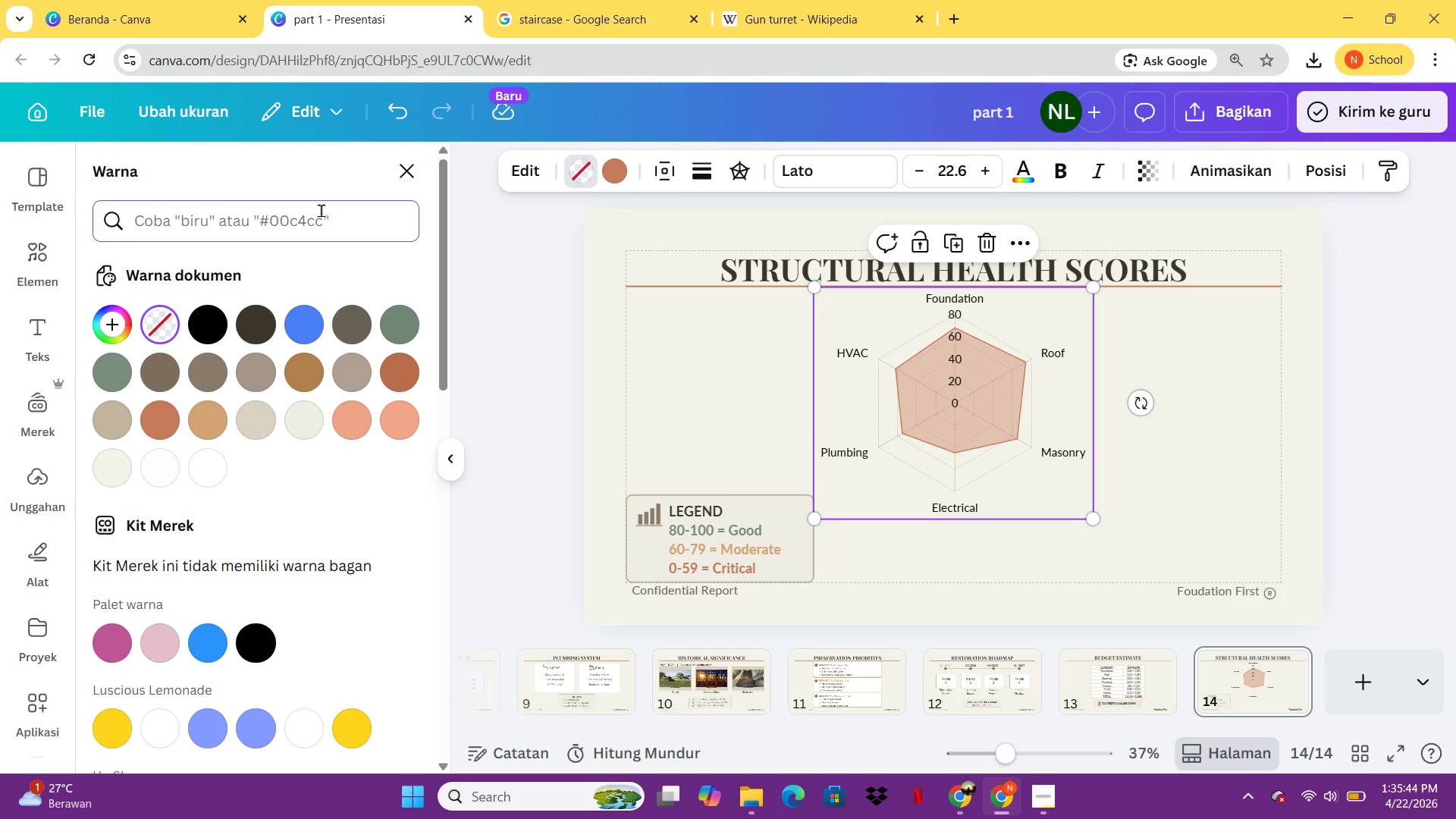 
type(dcd3c6)
 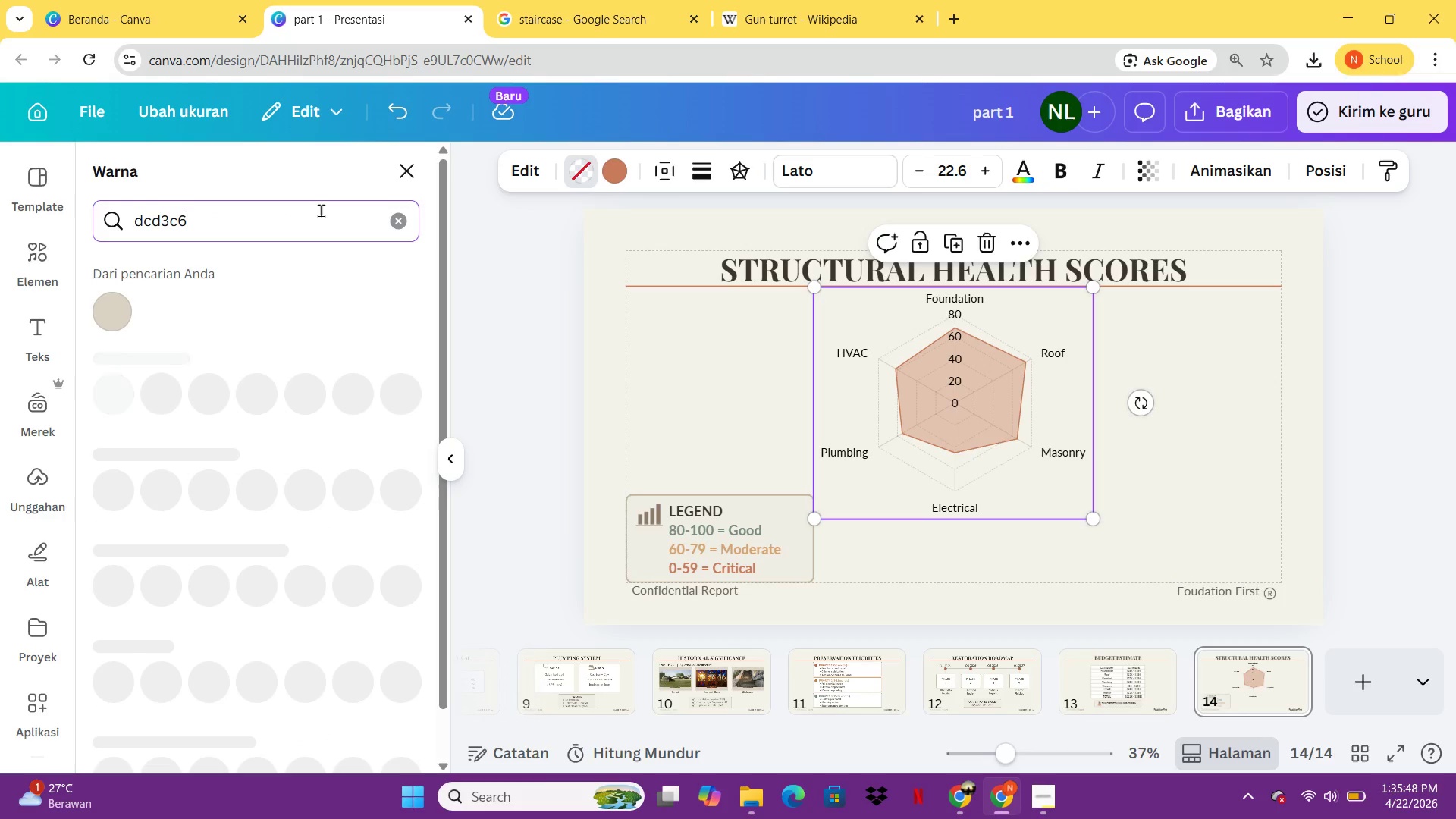 
key(Enter)
 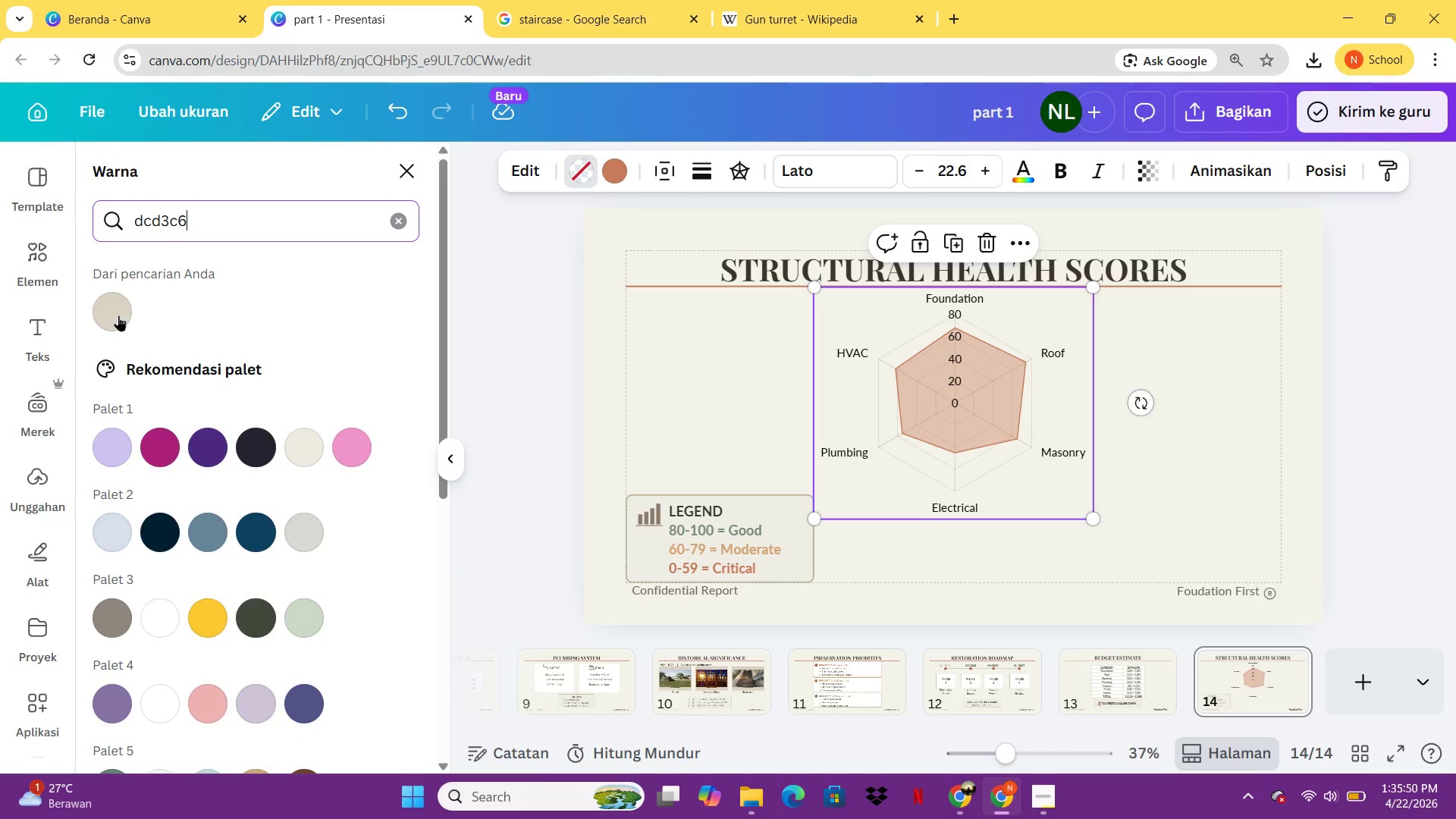 
left_click([118, 316])
 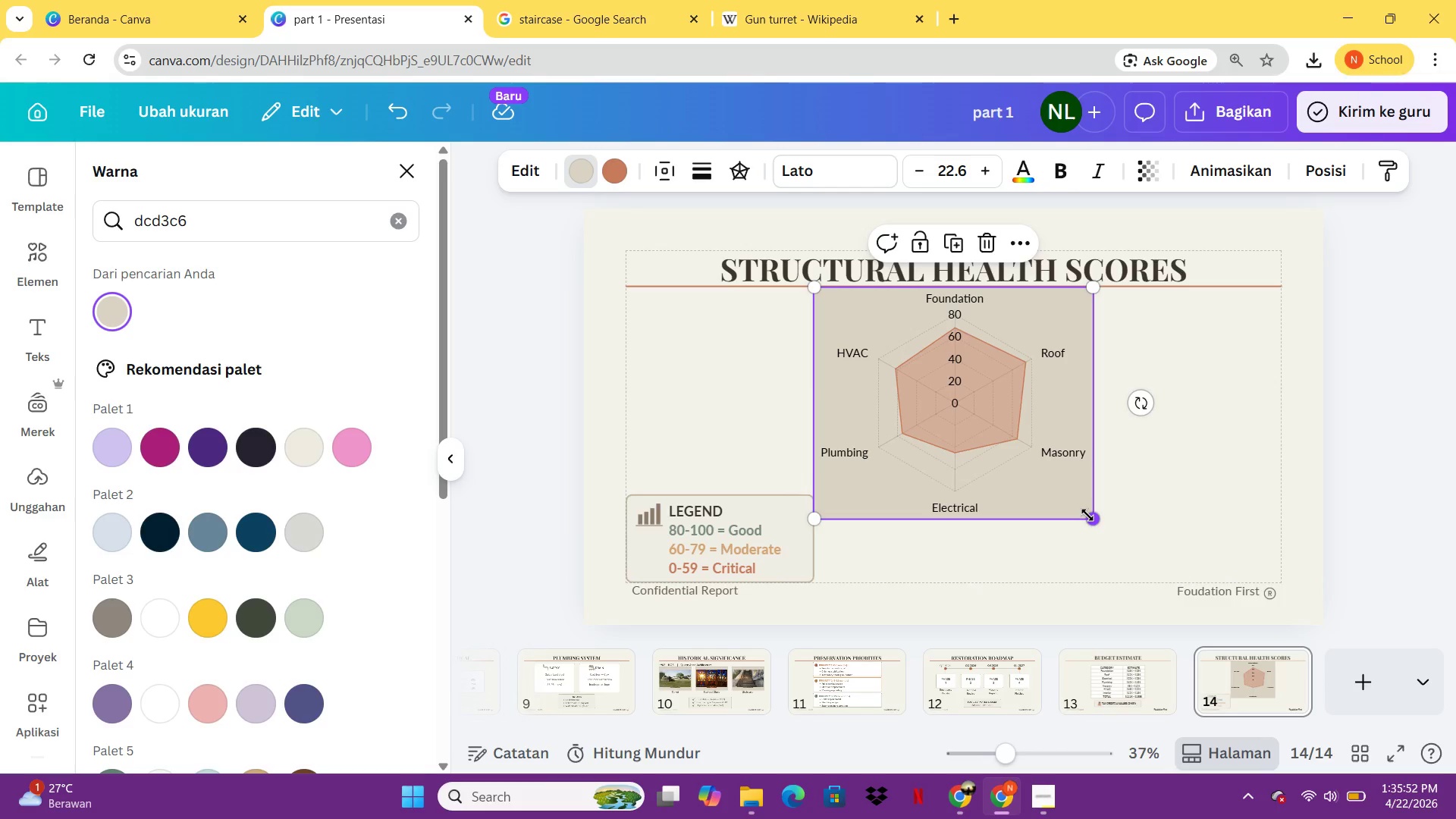 
left_click_drag(start_coordinate=[1087, 515], to_coordinate=[1057, 463])
 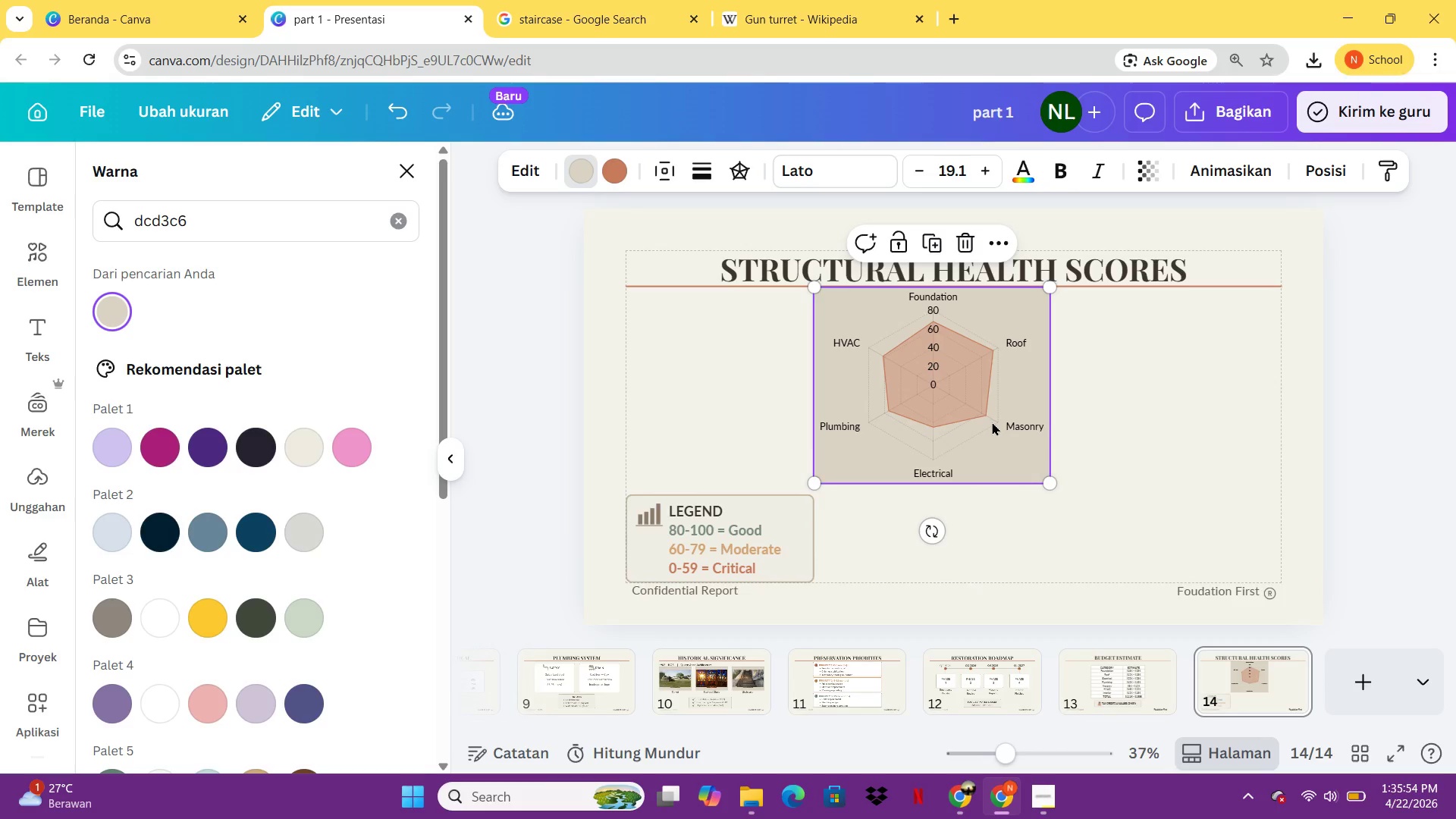 
left_click_drag(start_coordinate=[992, 422], to_coordinate=[1002, 429])
 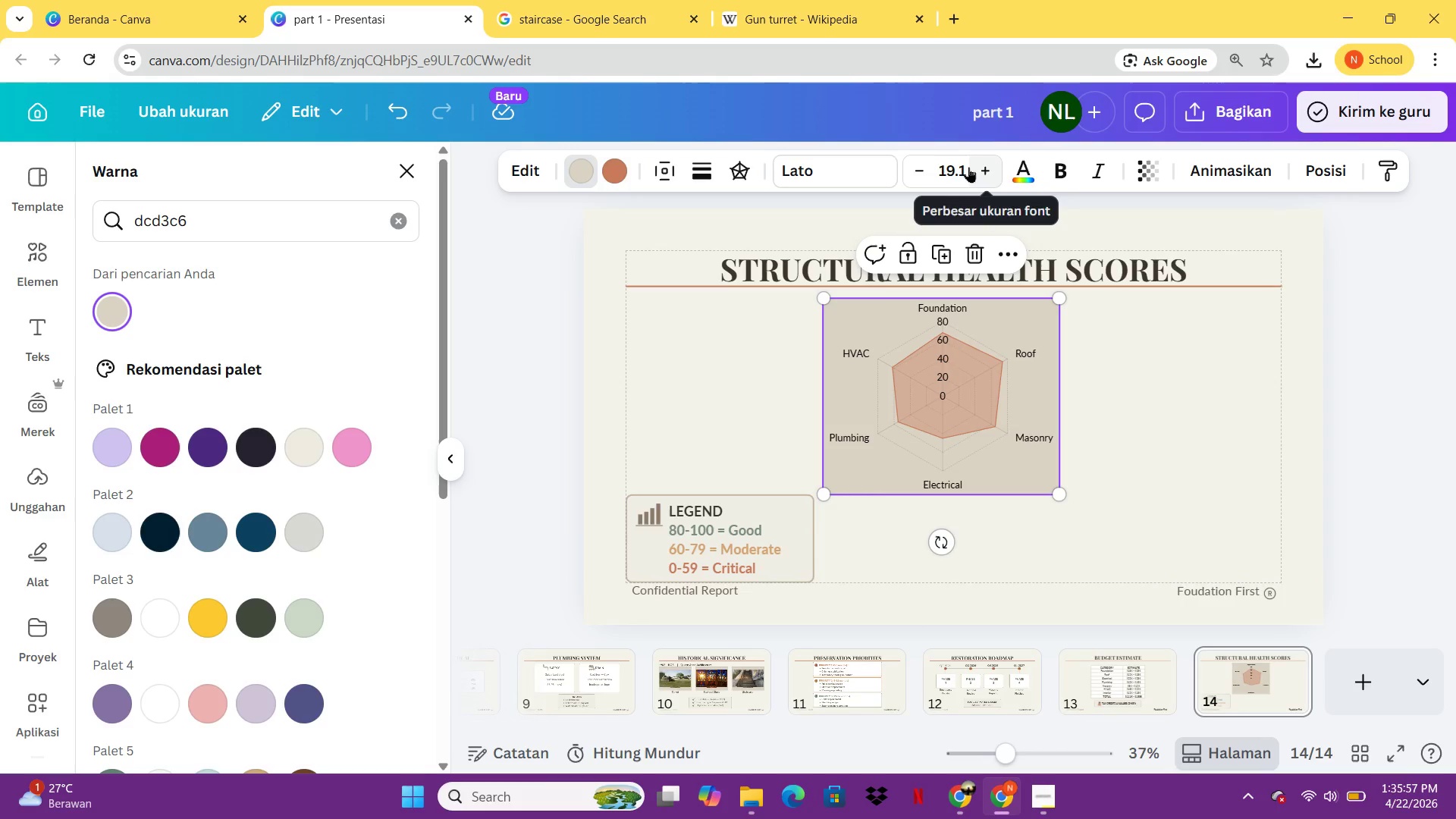 
double_click([984, 167])
 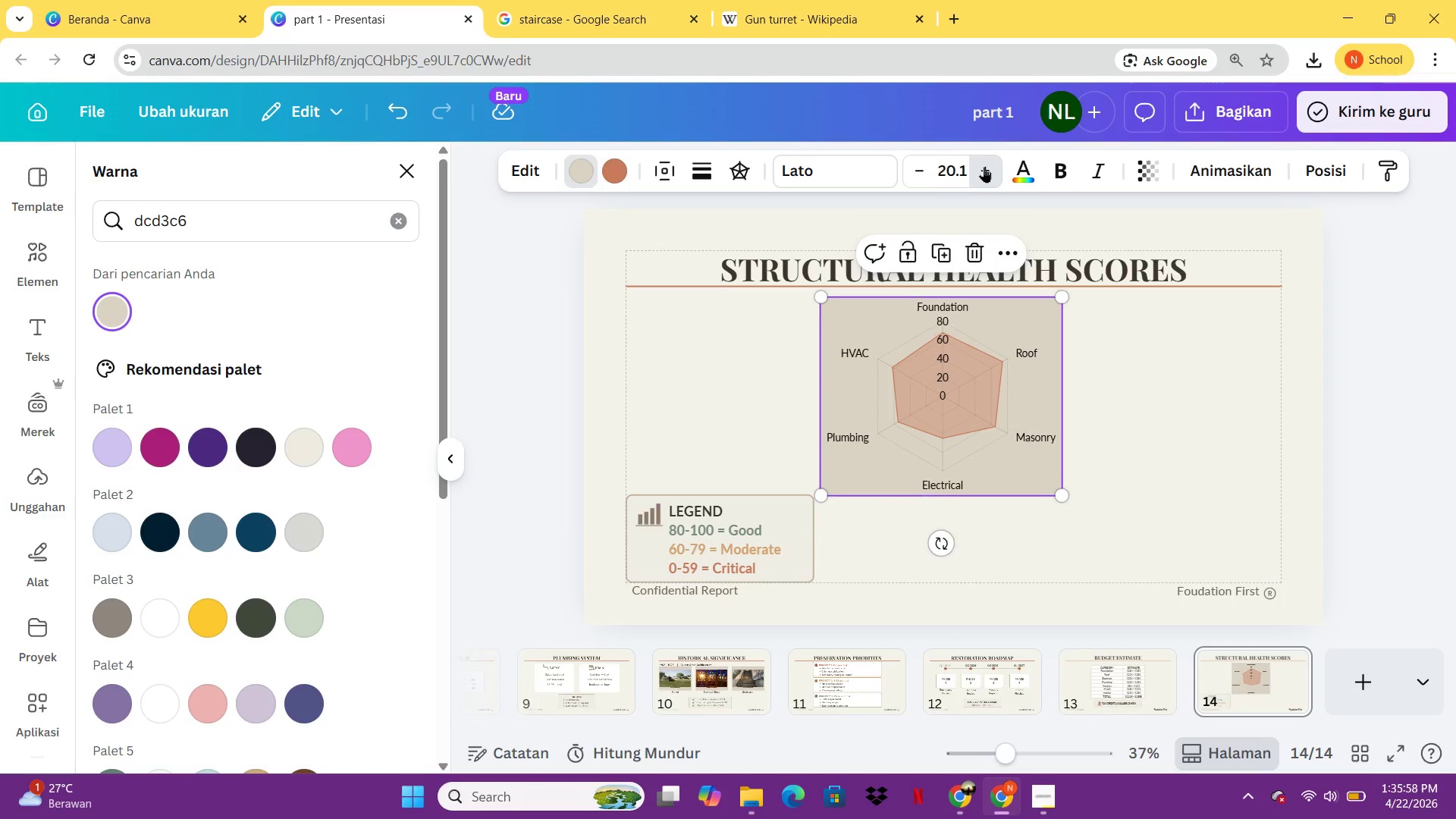 
triple_click([984, 167])
 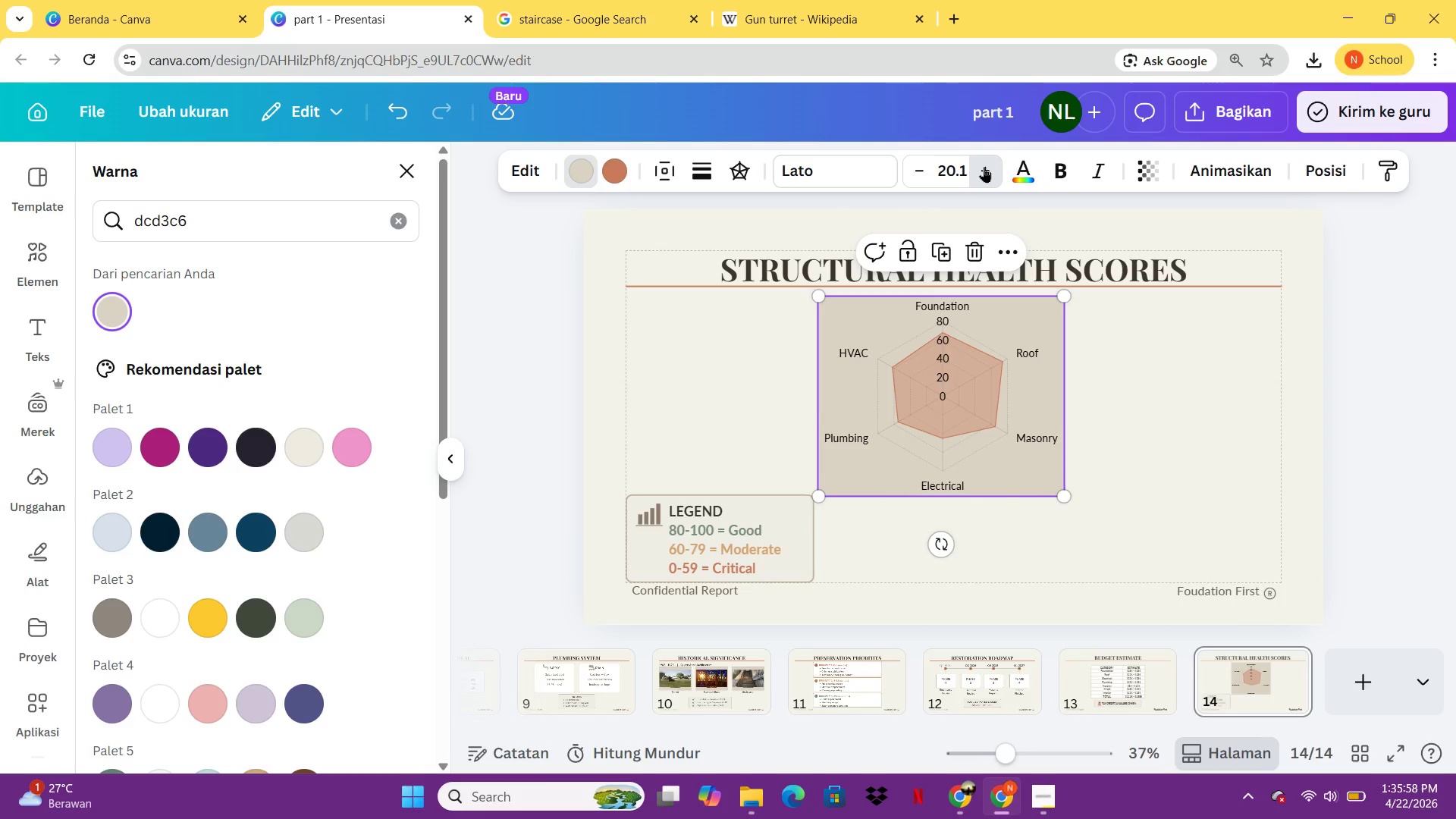 
triple_click([984, 167])
 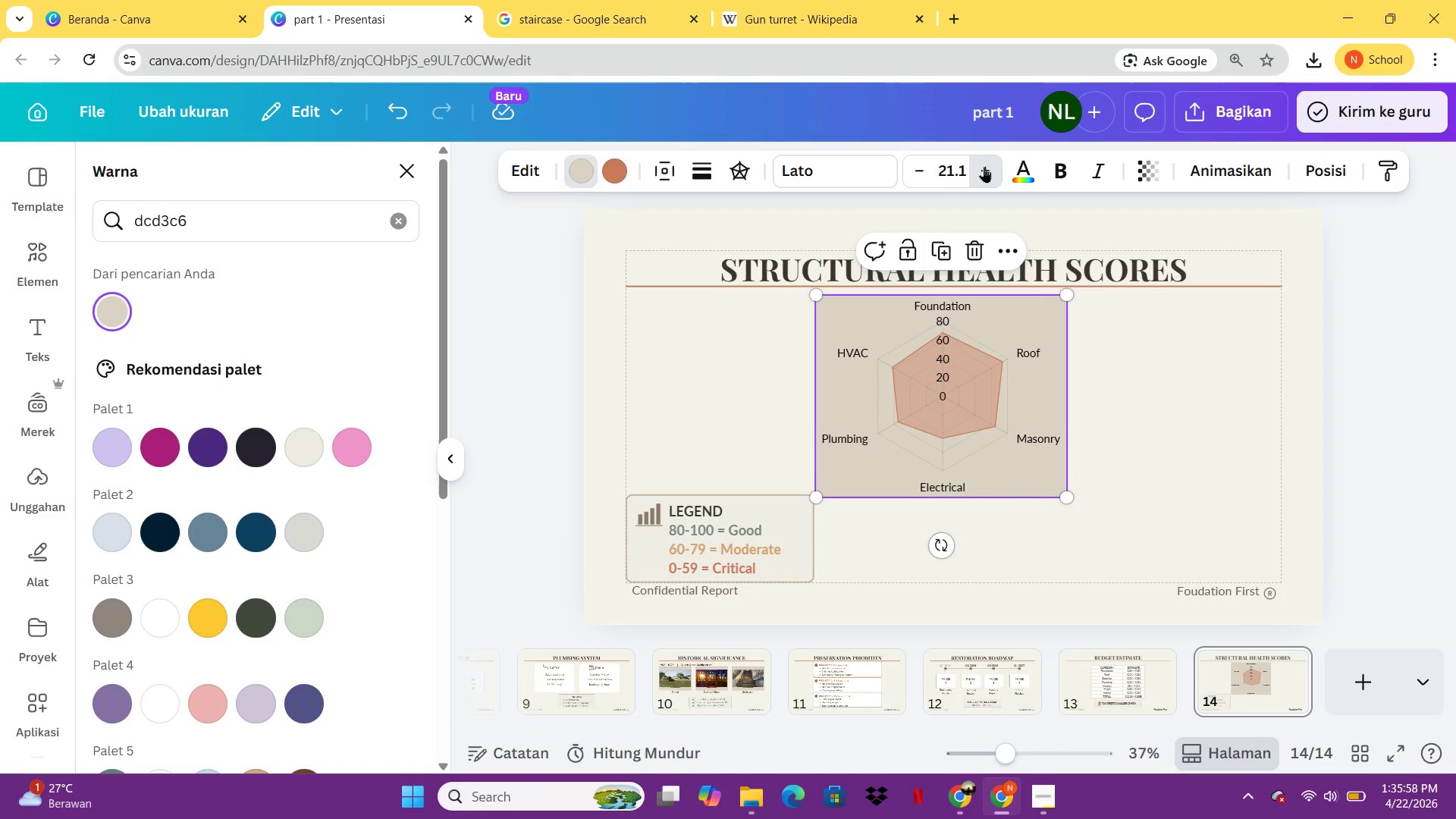 
triple_click([984, 167])
 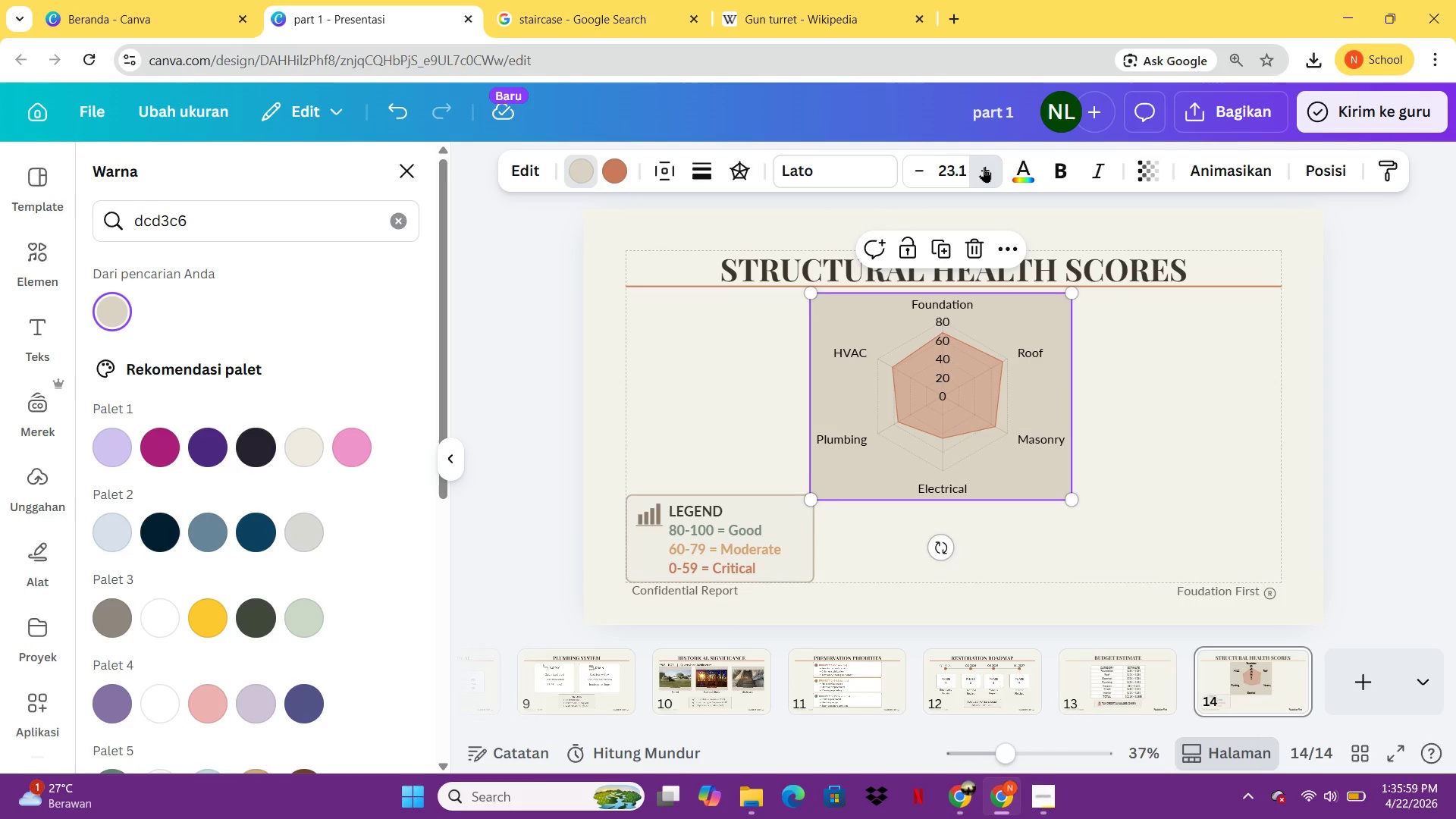 
triple_click([984, 167])
 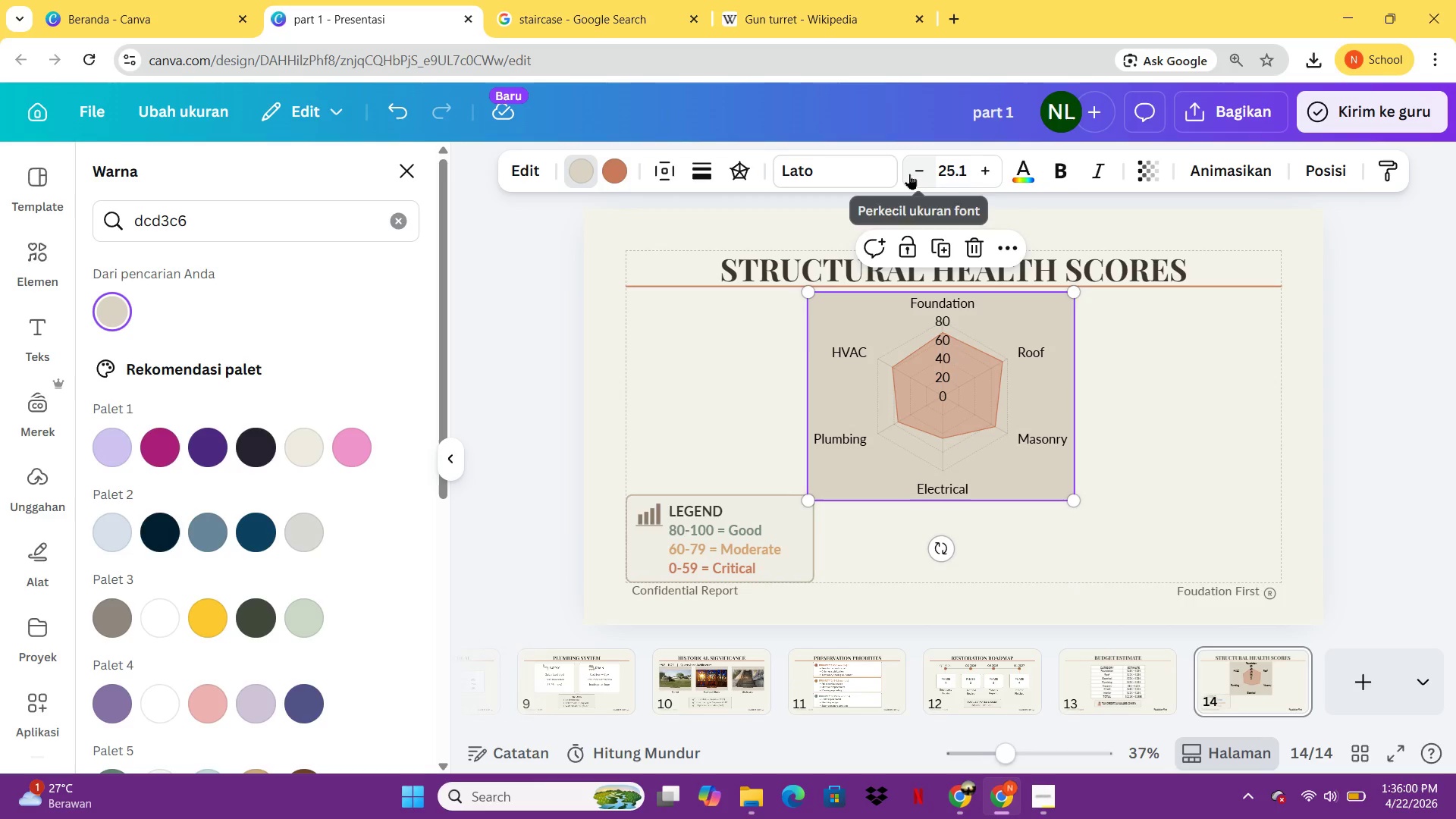 
left_click([909, 174])
 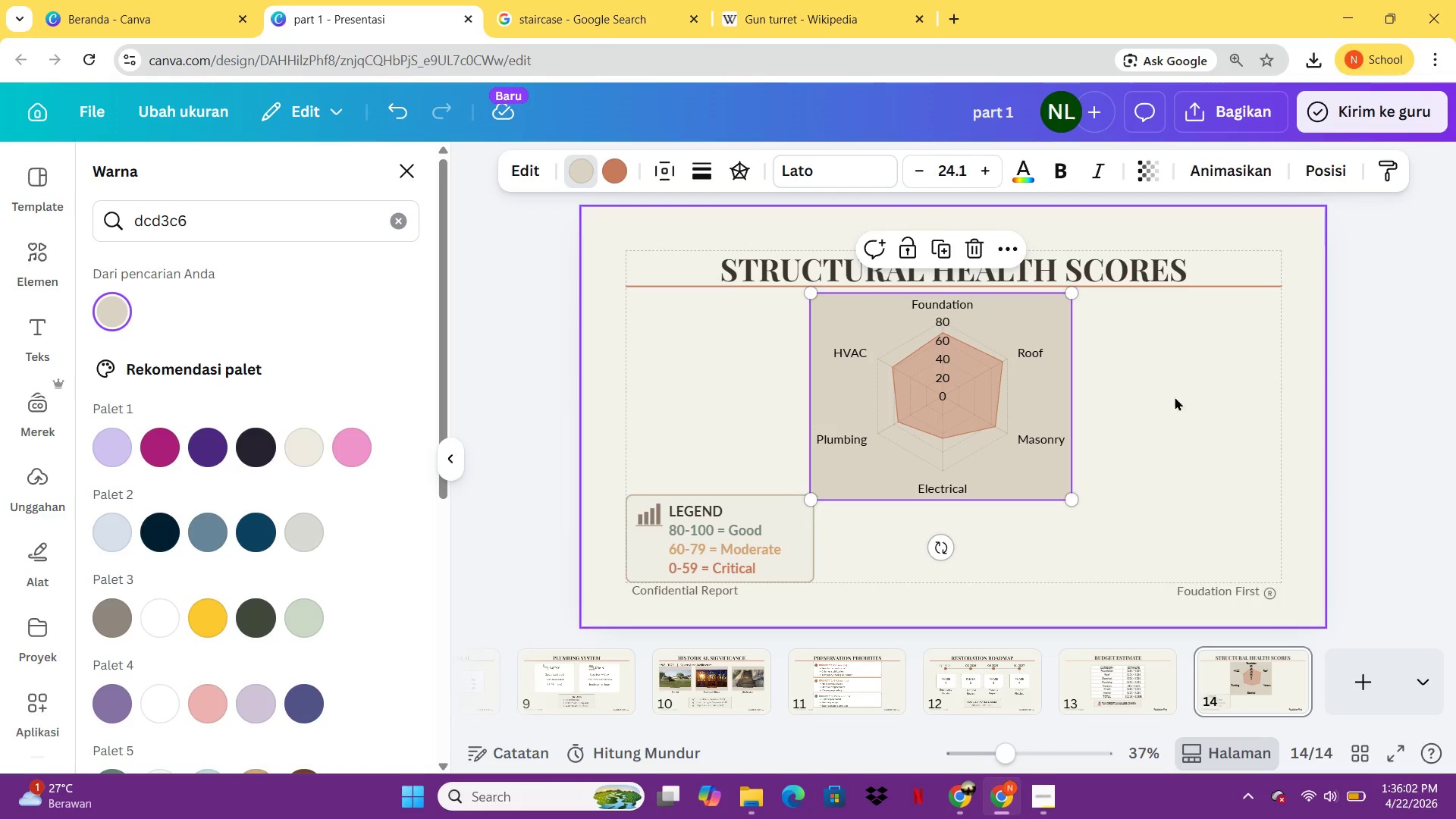 
left_click([1200, 423])
 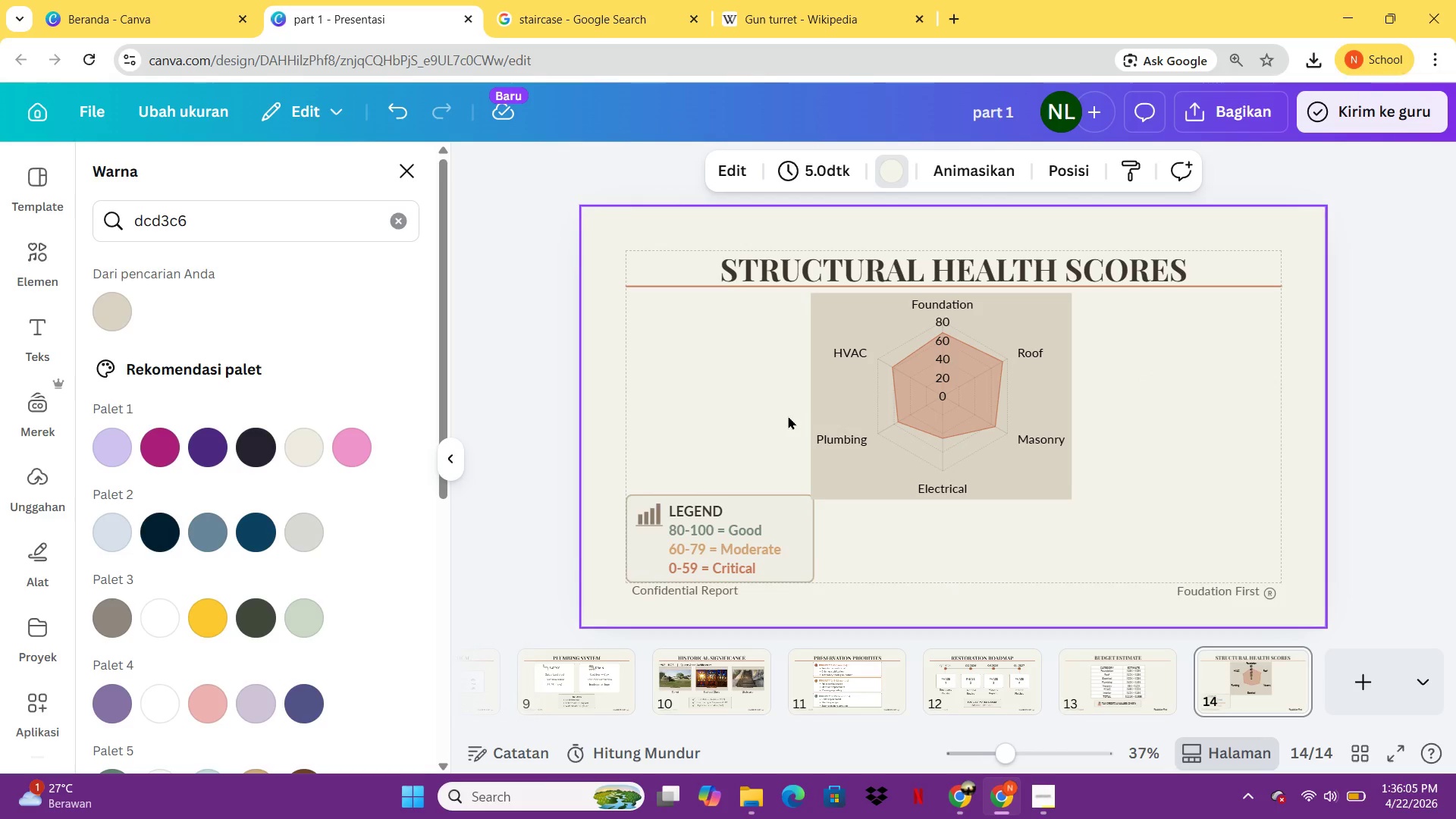 
left_click([870, 465])
 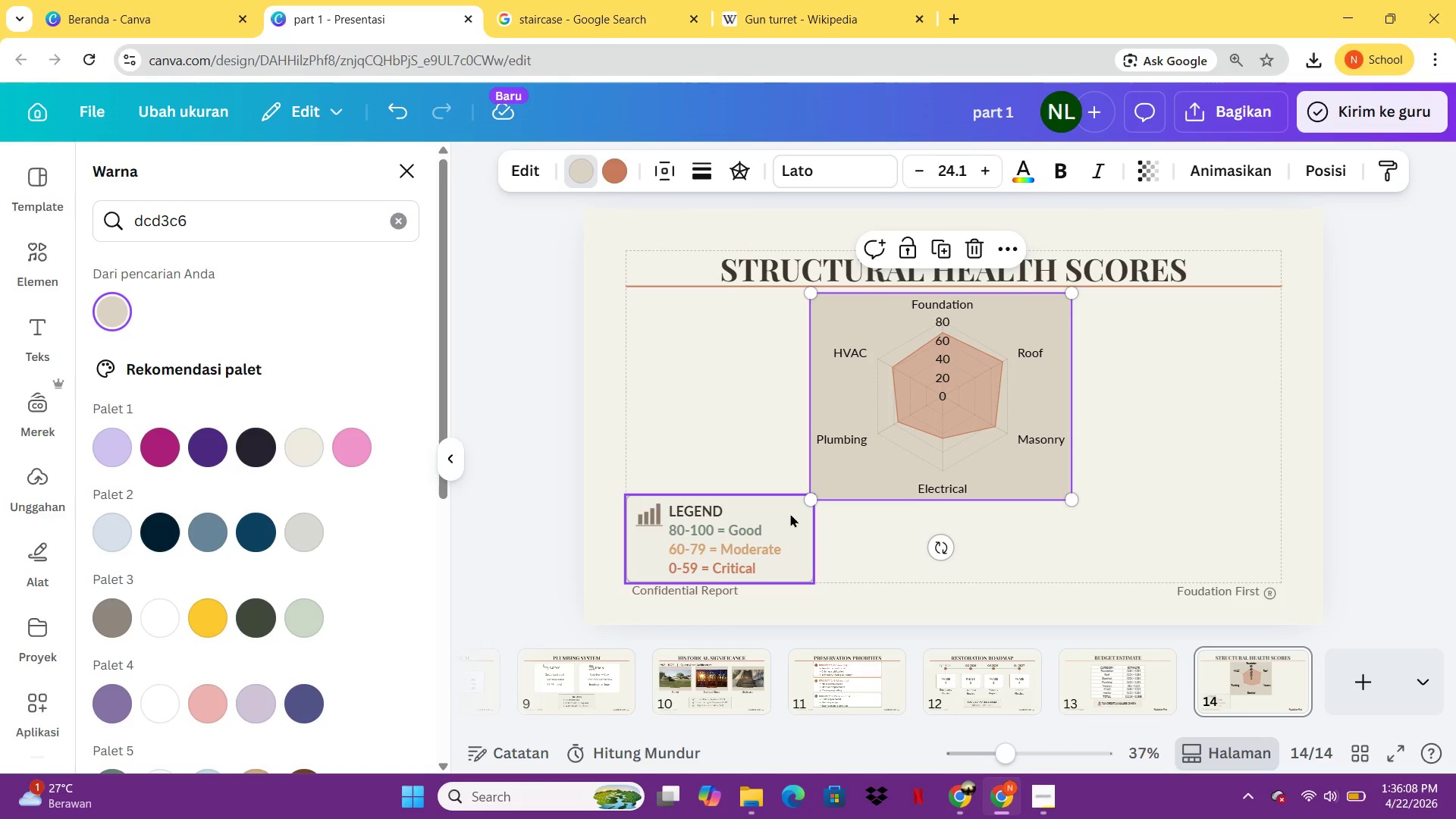 
left_click([790, 513])
 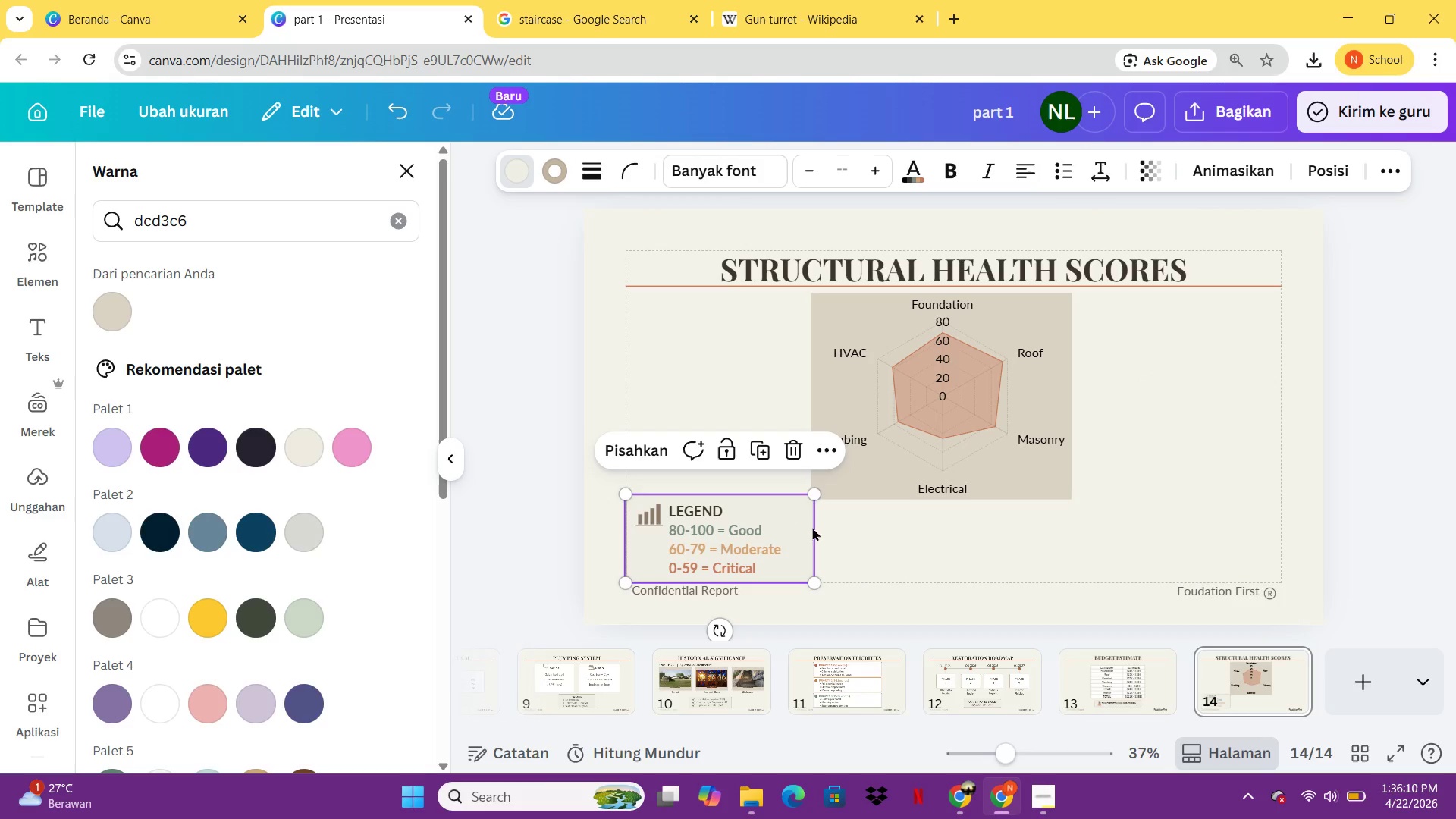 
left_click_drag(start_coordinate=[809, 494], to_coordinate=[798, 519])
 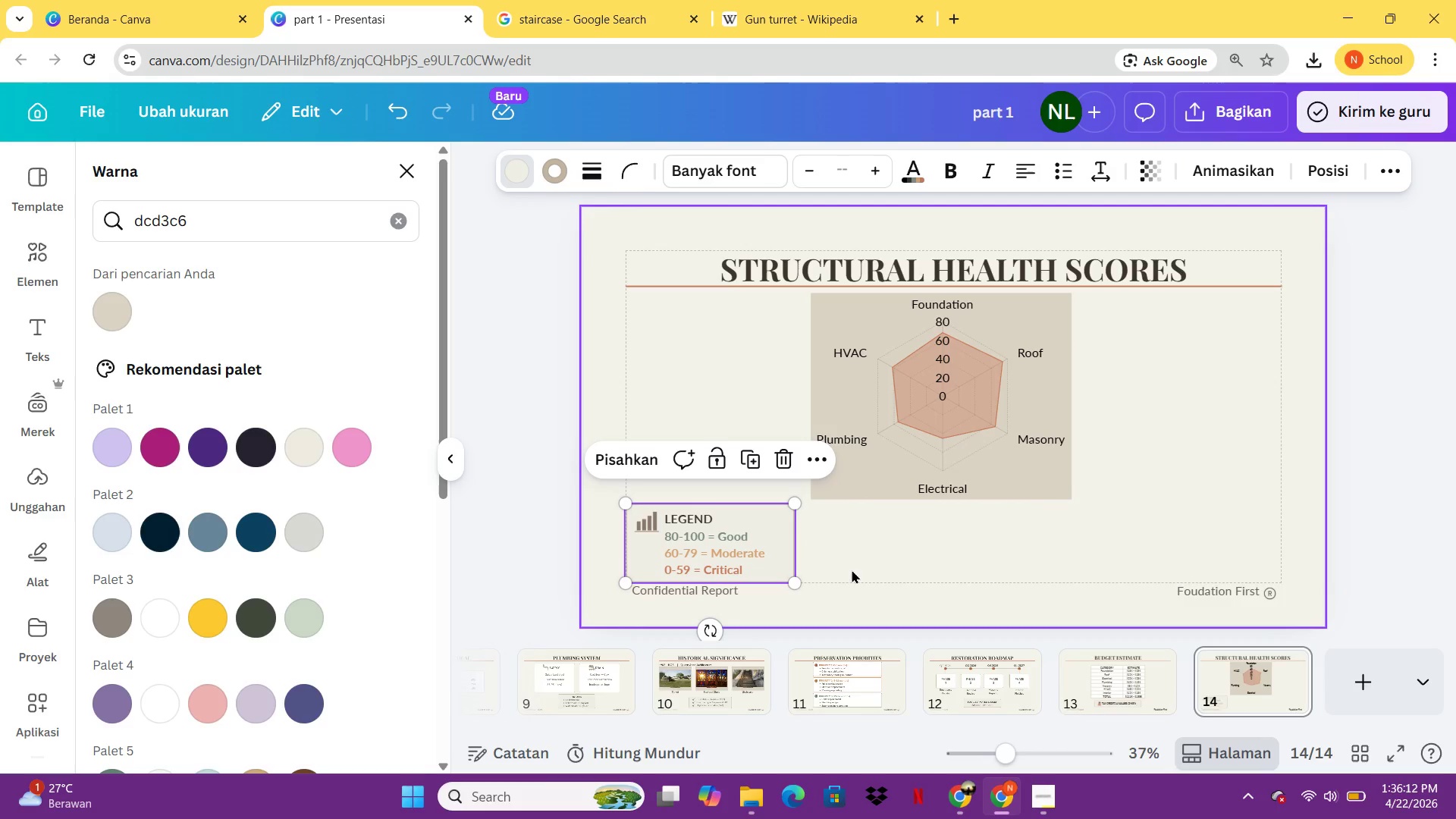 
left_click([852, 570])
 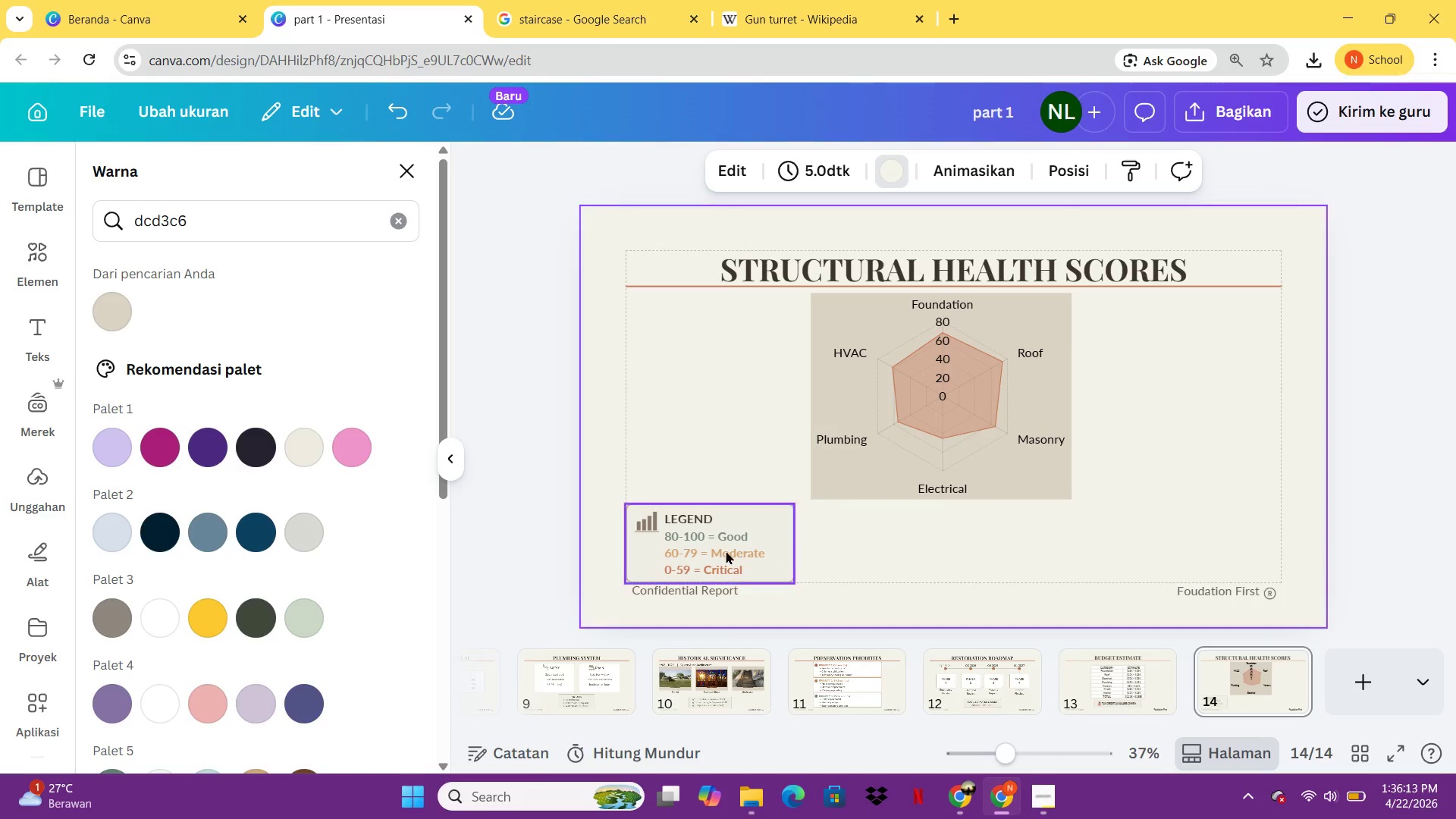 
left_click_drag(start_coordinate=[725, 551], to_coordinate=[730, 547])
 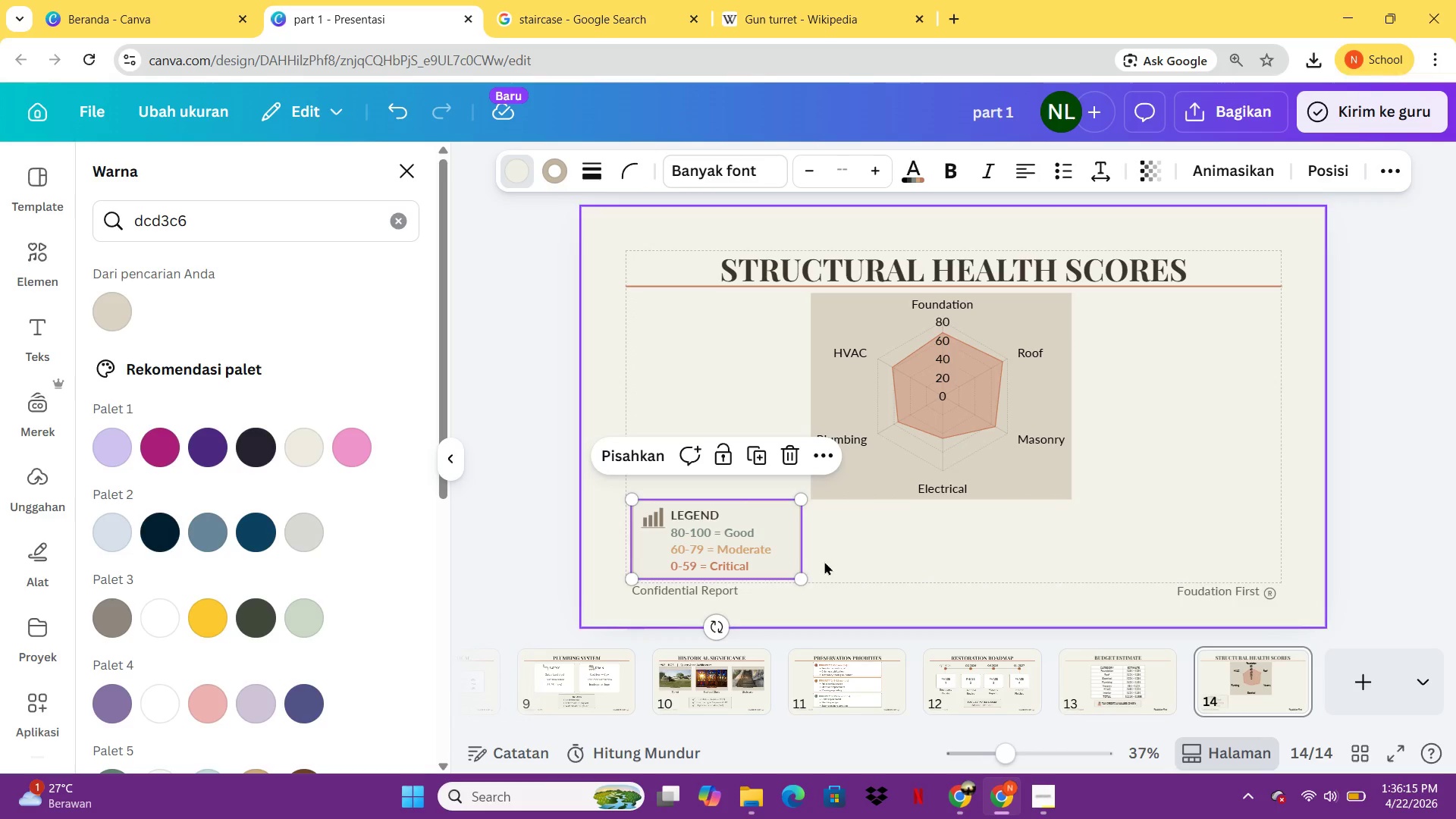 
left_click([824, 561])
 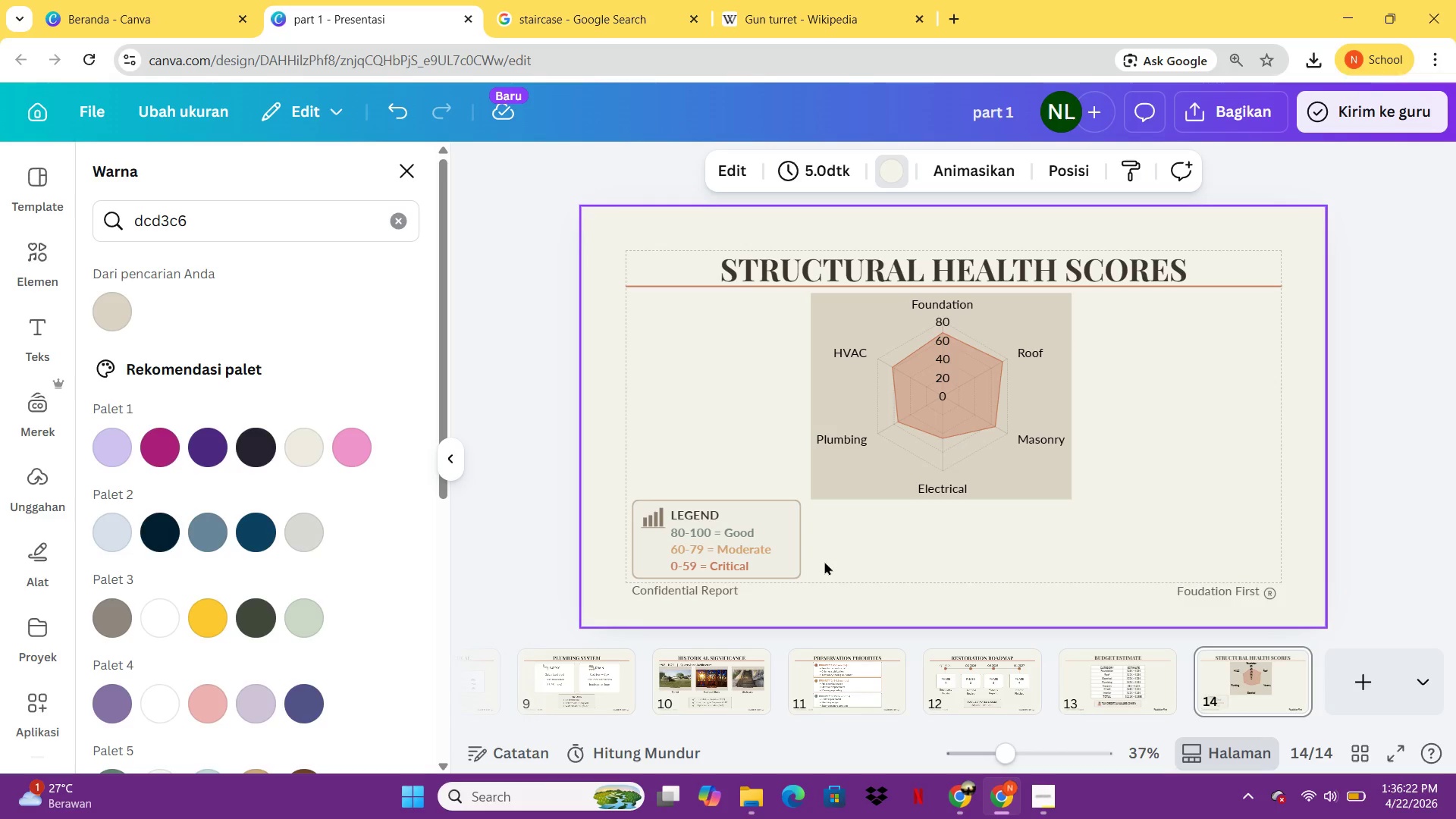 
wait(12.05)
 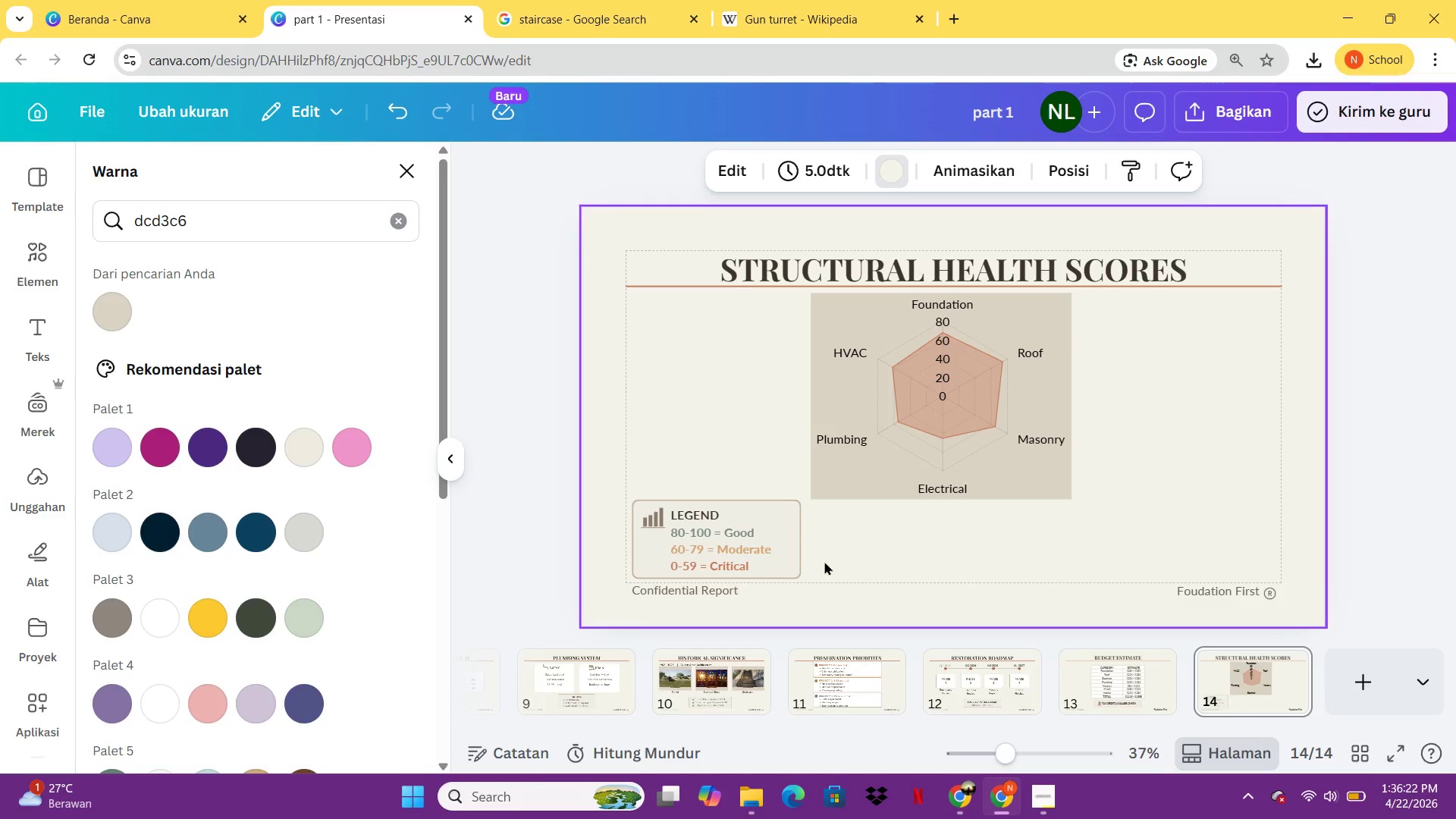 
left_click([1124, 696])
 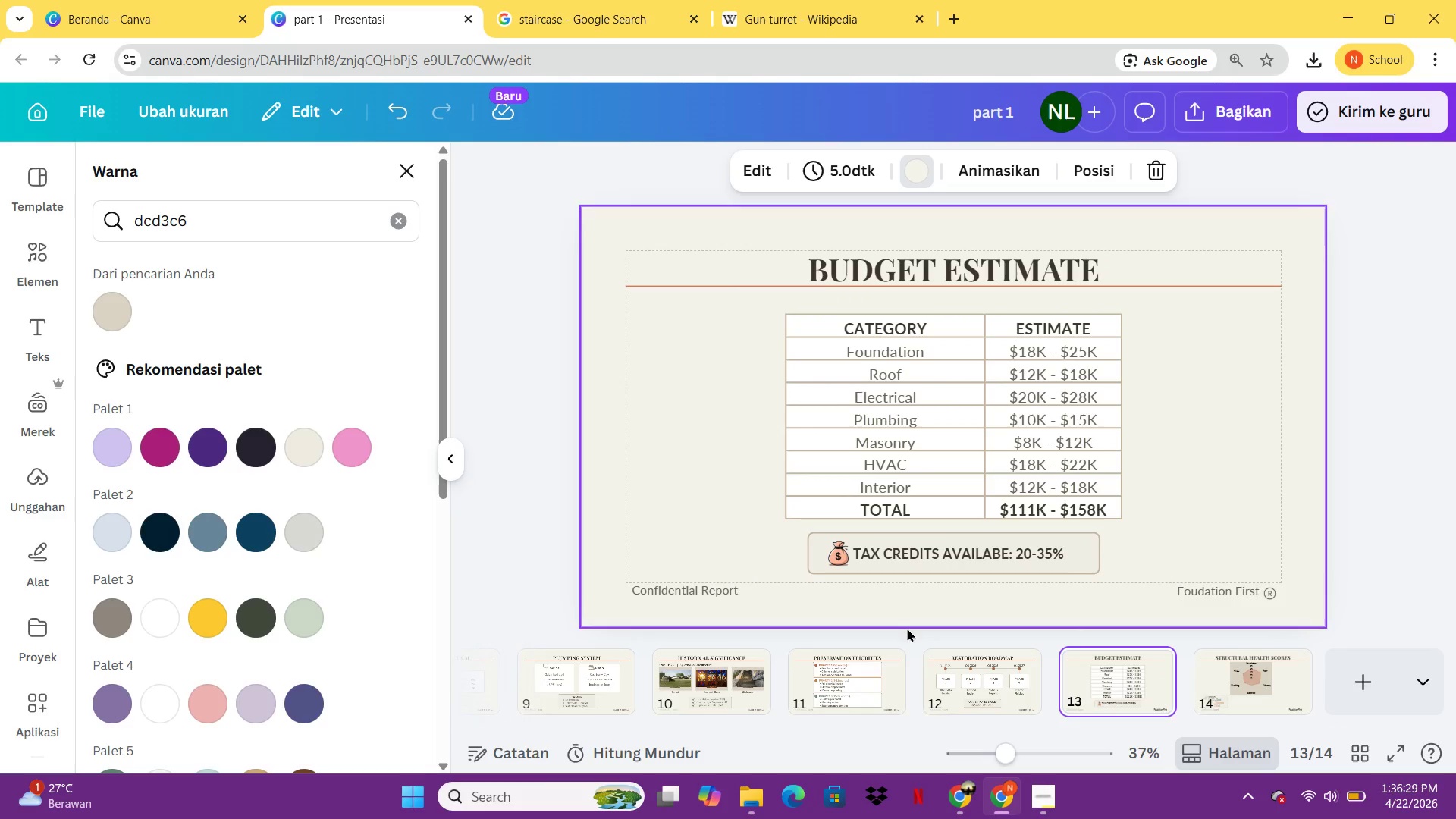 
left_click([943, 683])
 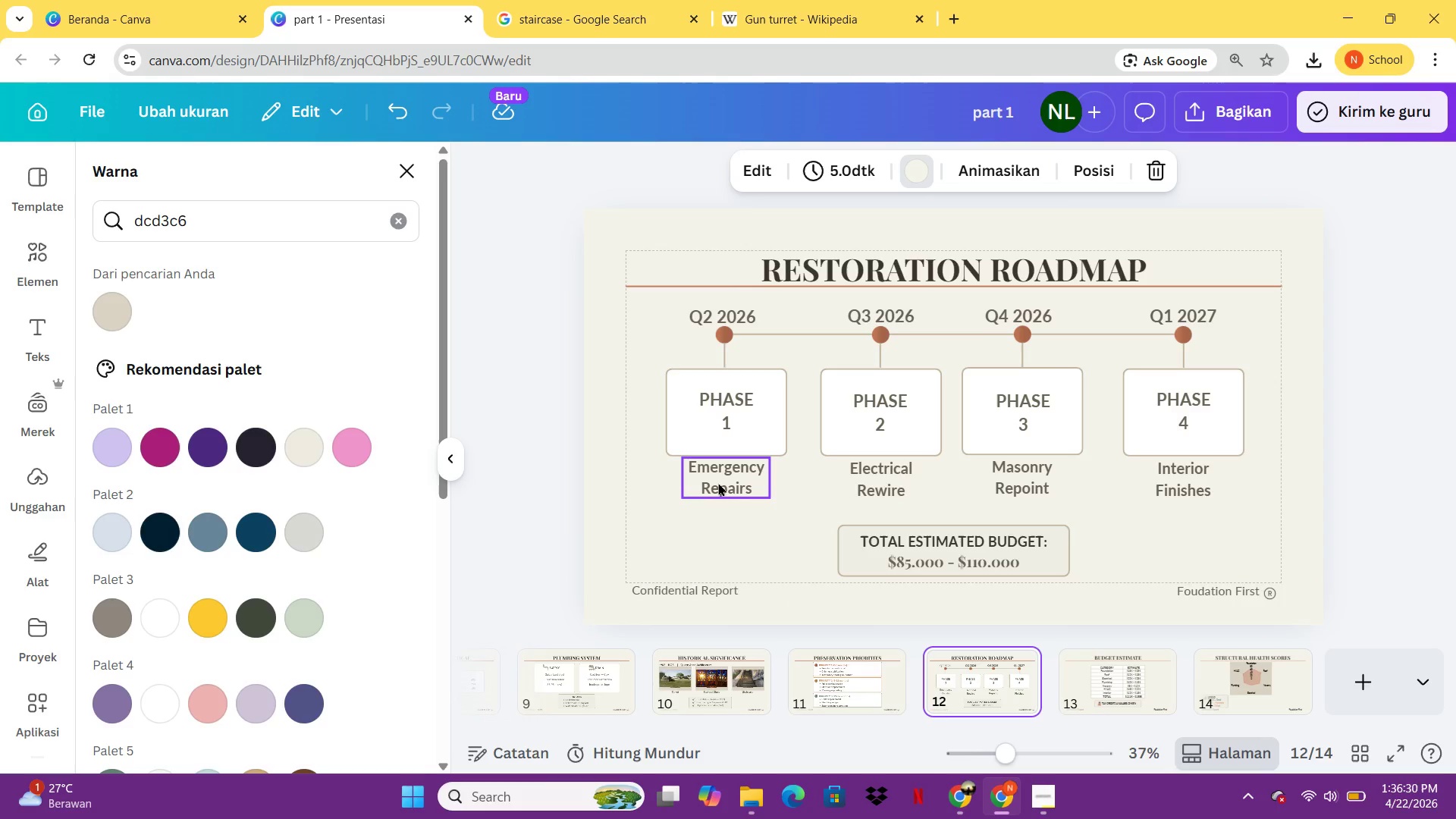 
left_click([718, 482])
 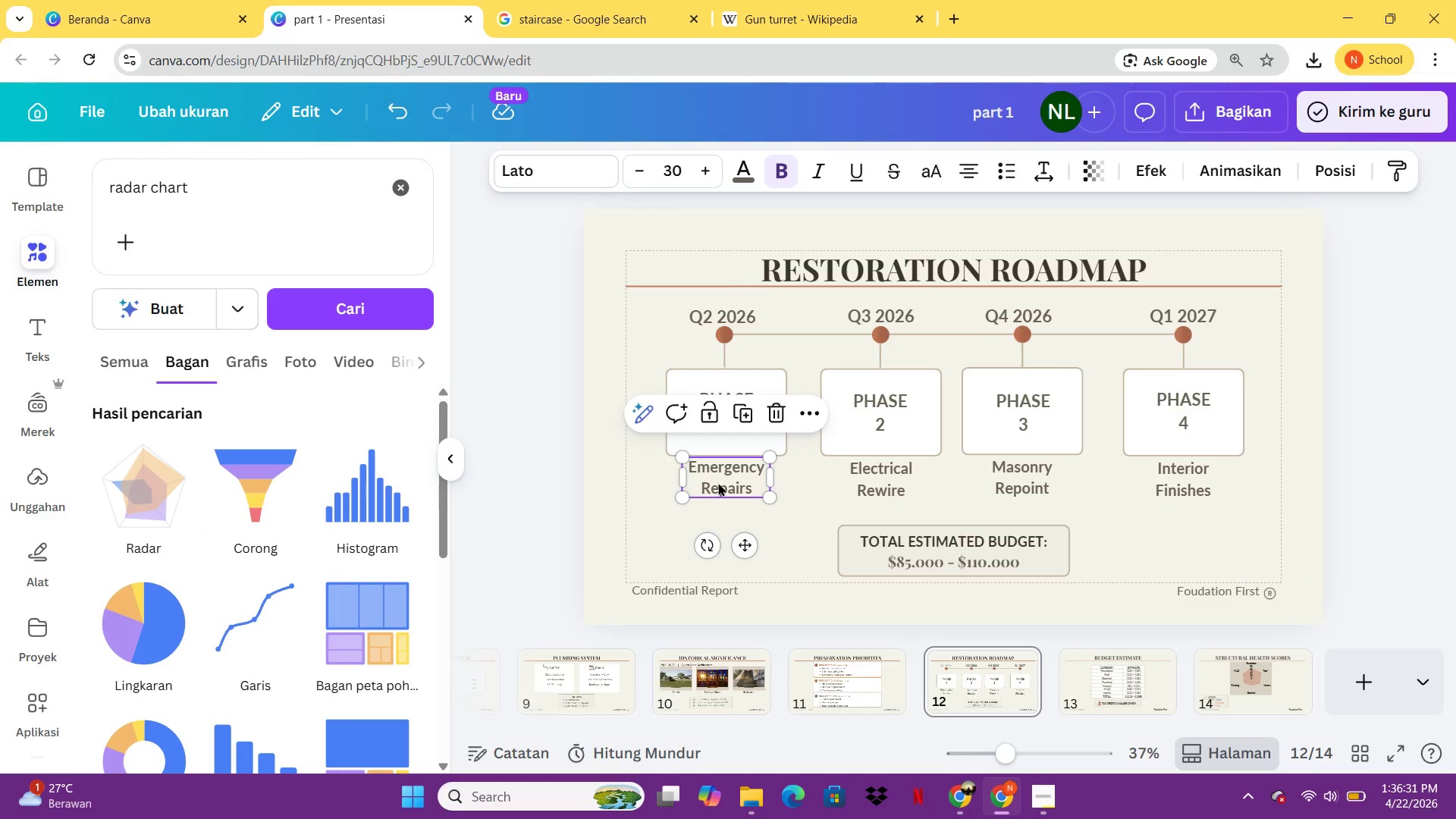 
key(Control+ControlLeft)
 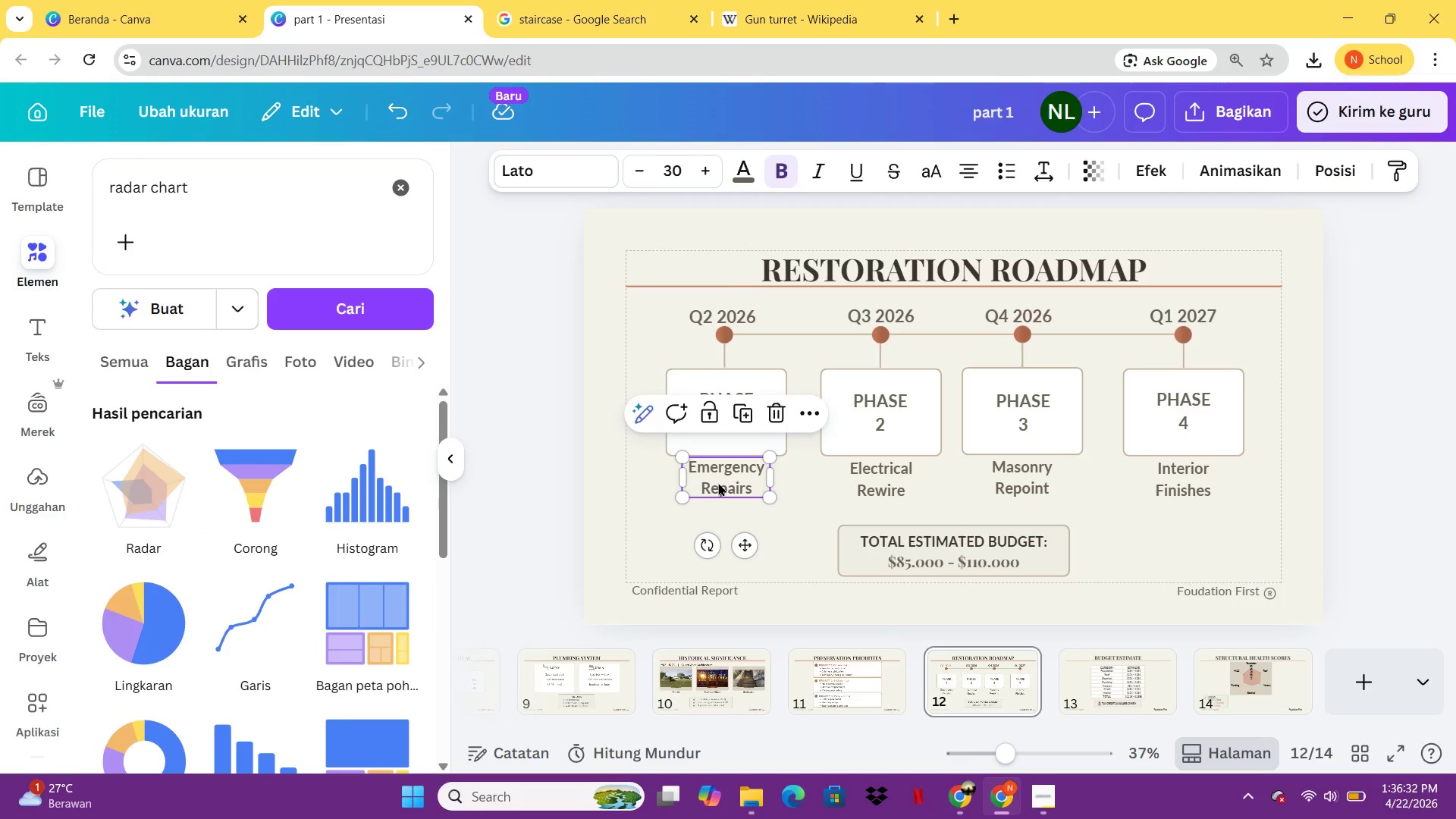 
key(Control+C)
 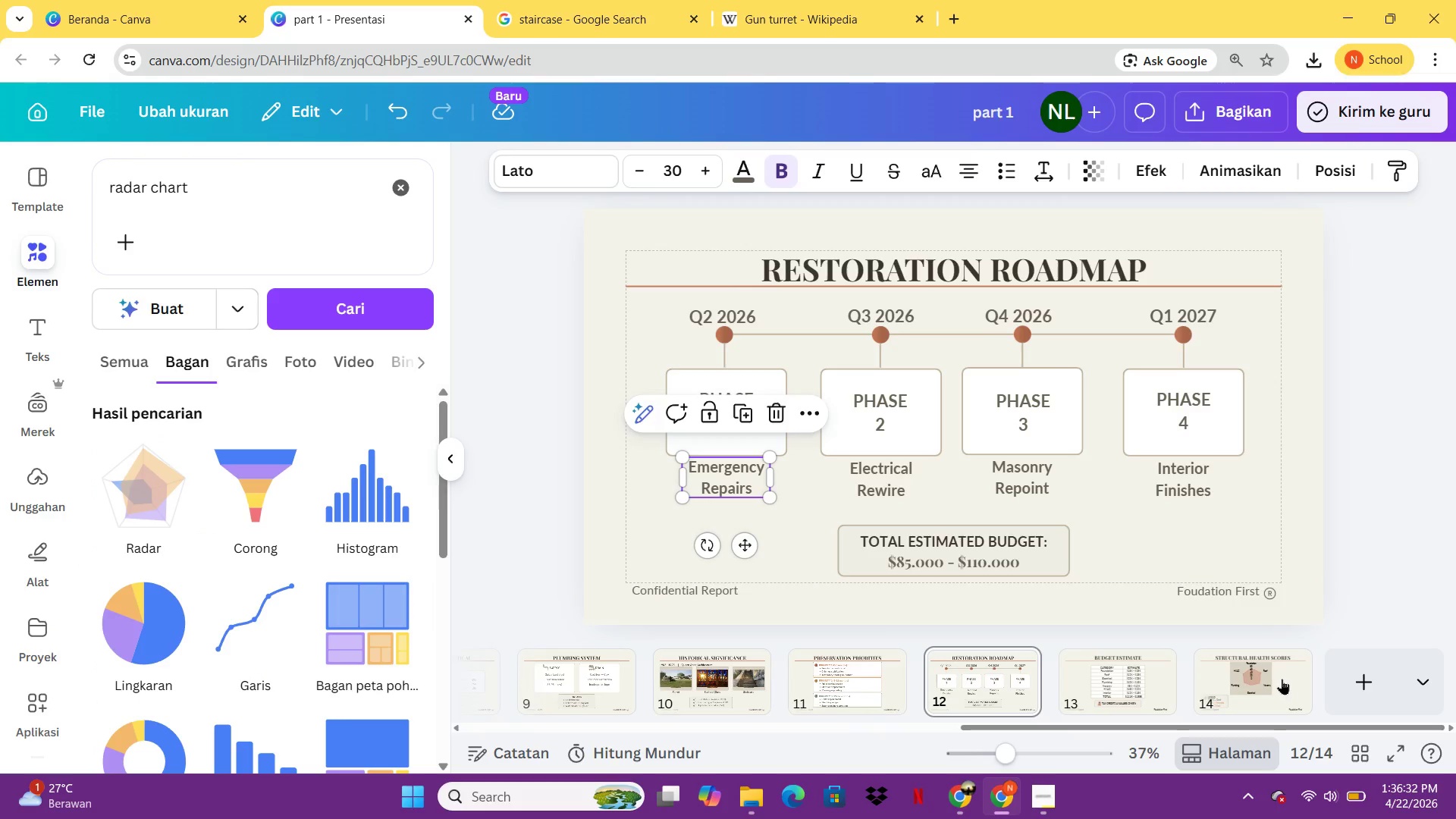 
left_click([1282, 679])
 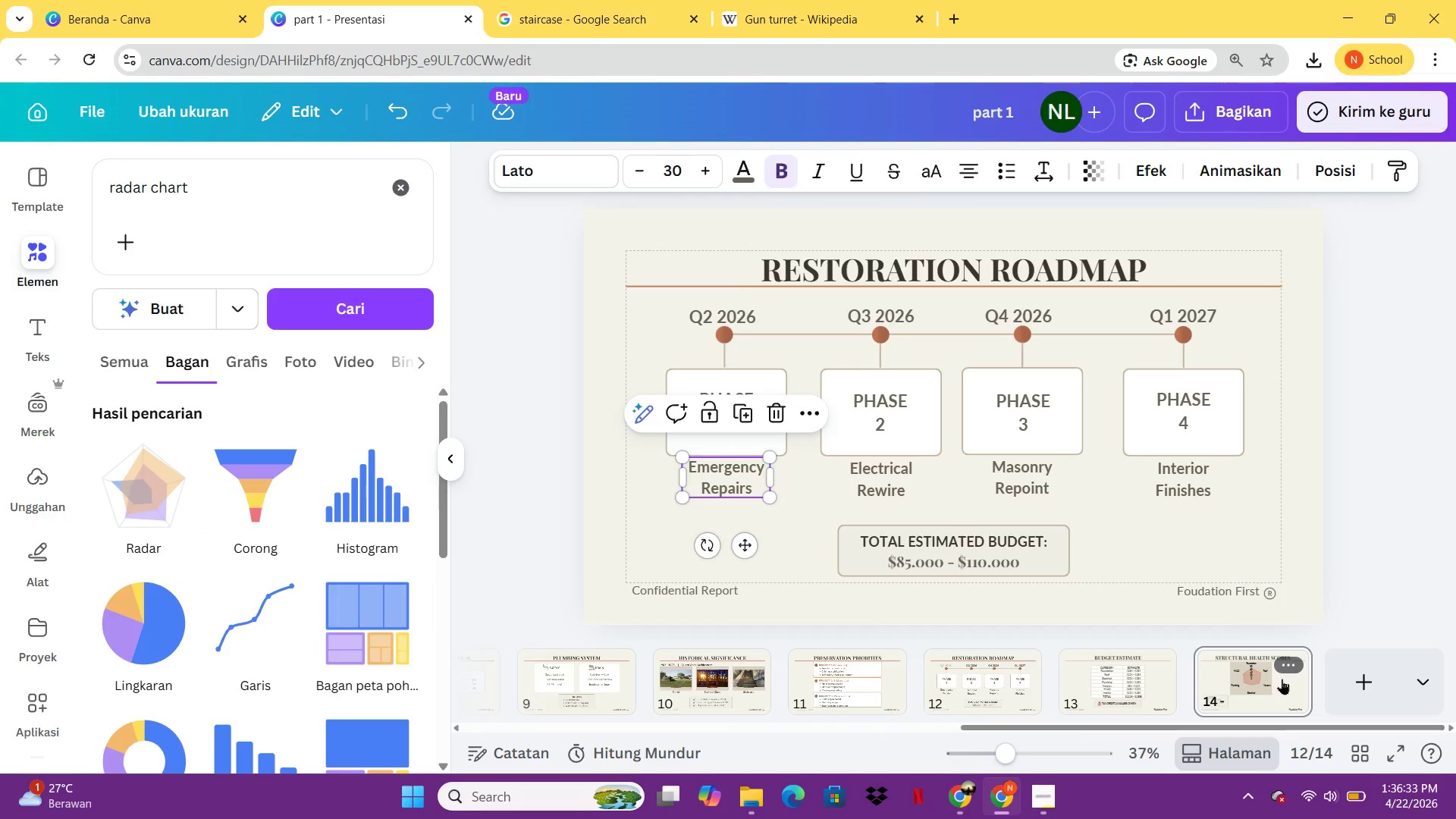 
key(Control+V)
 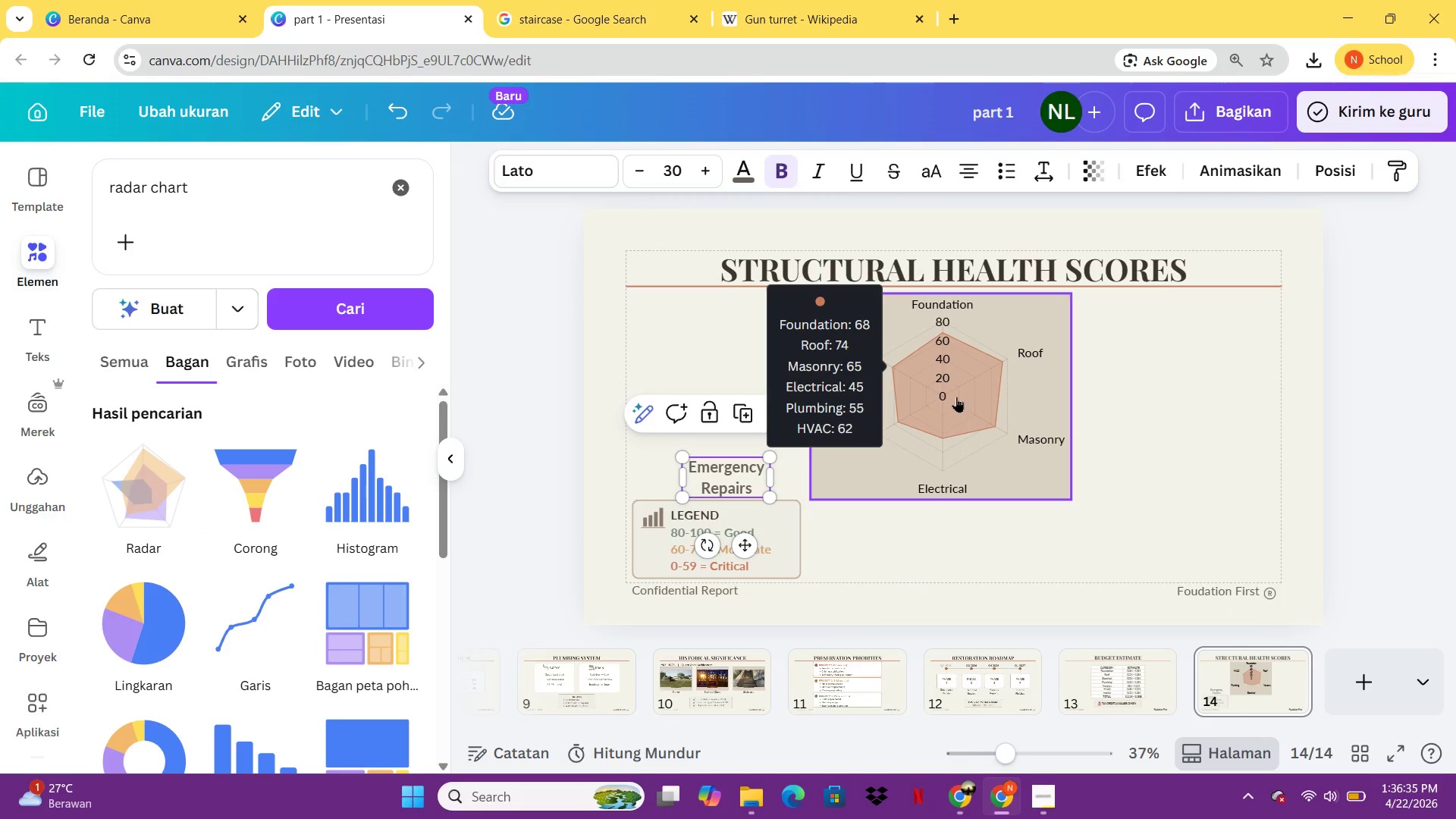 
left_click([956, 397])
 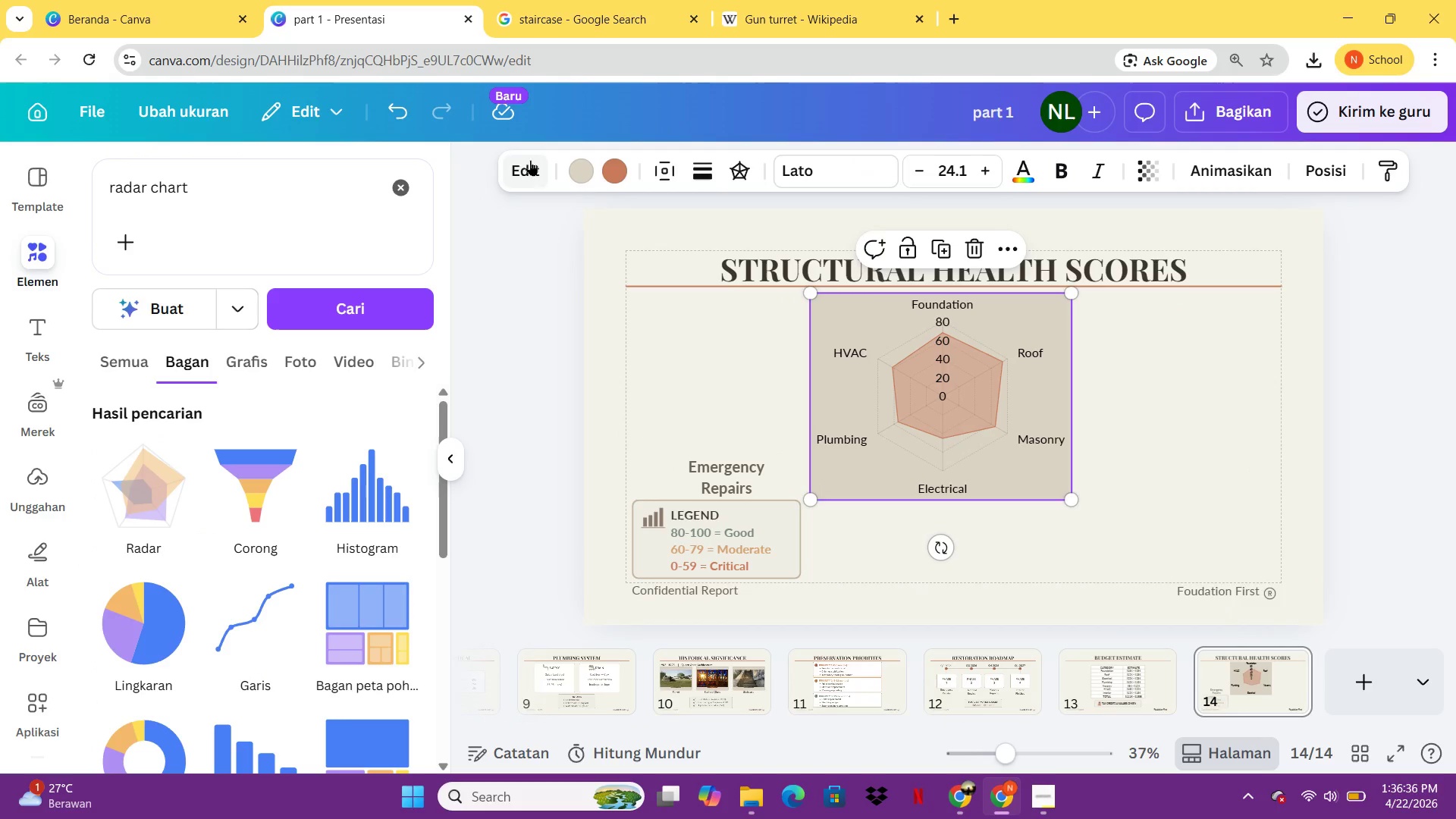 
left_click([532, 161])
 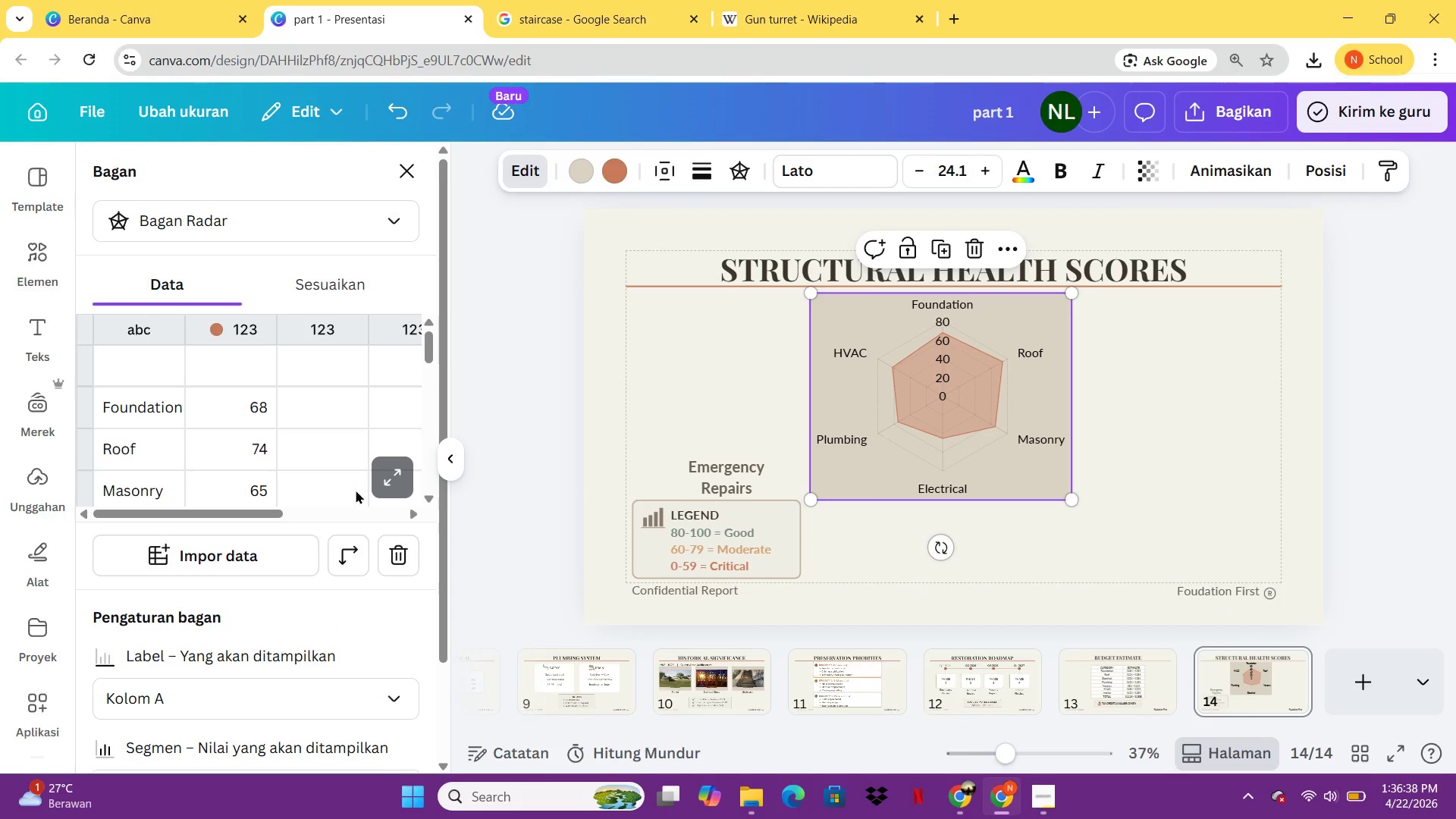 
left_click([391, 489])
 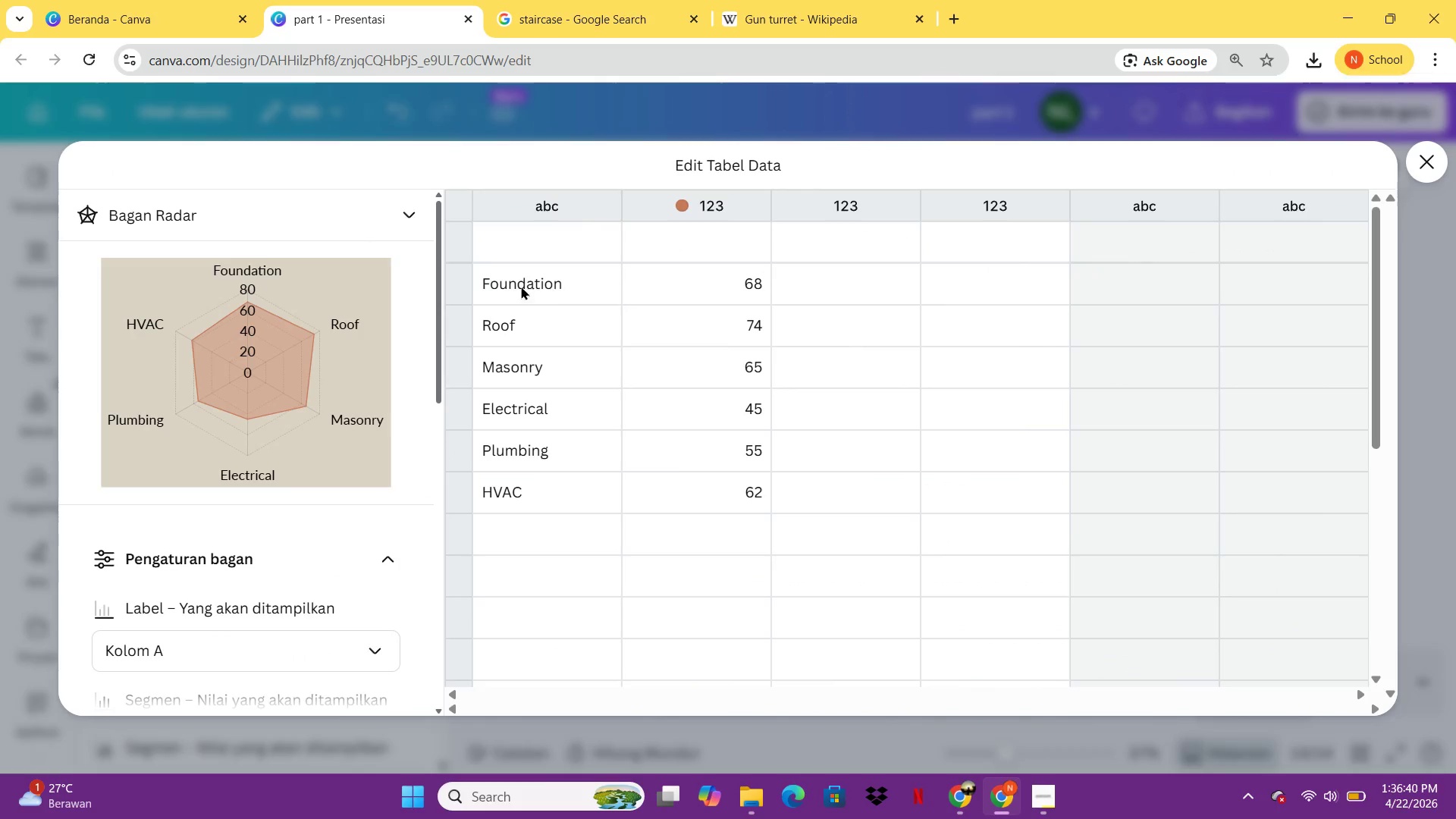 
left_click_drag(start_coordinate=[494, 281], to_coordinate=[708, 481])
 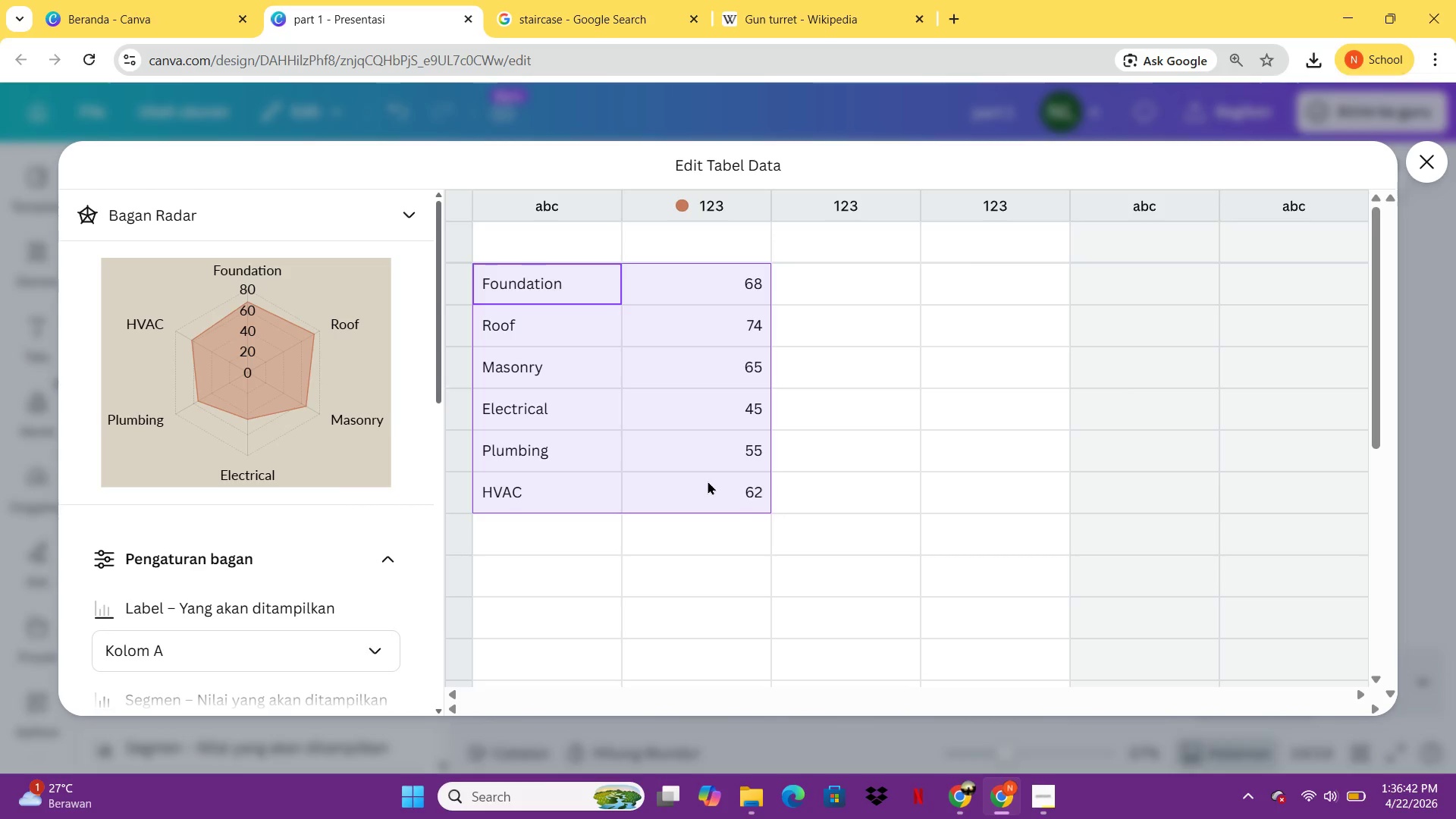 
key(Control+C)
 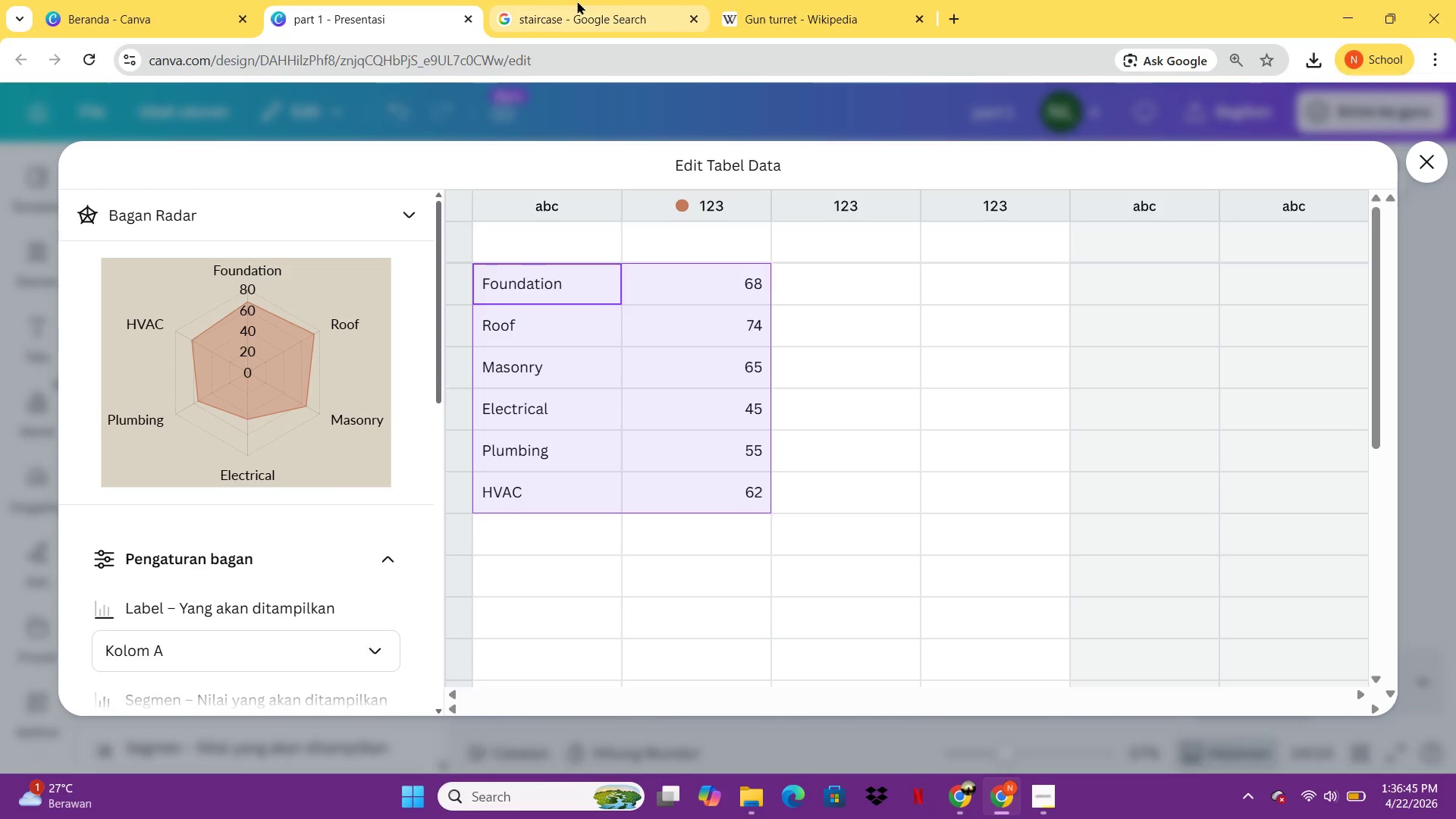 
left_click([1416, 150])
 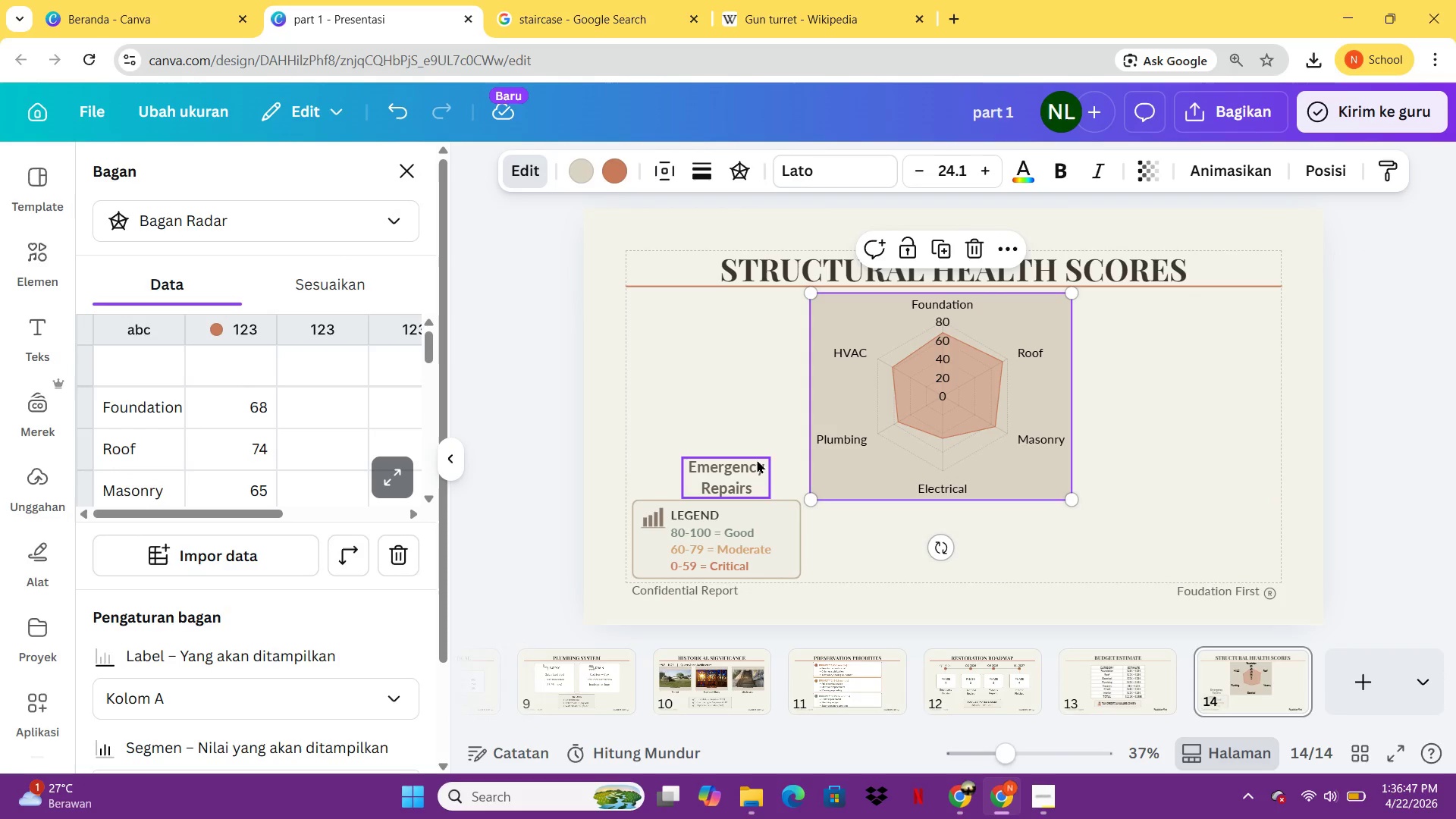 
double_click([757, 460])
 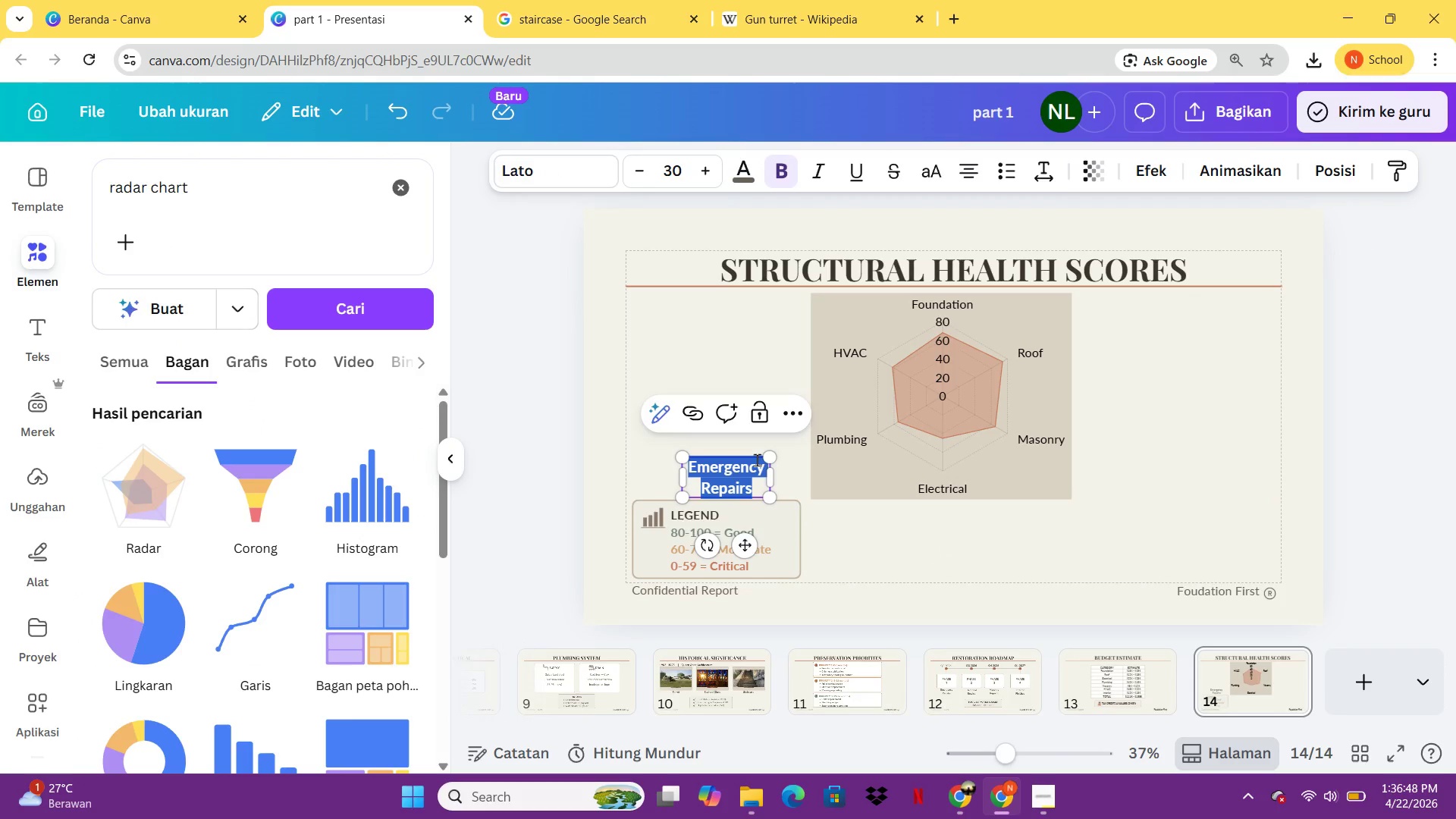 
key(Control+V)
 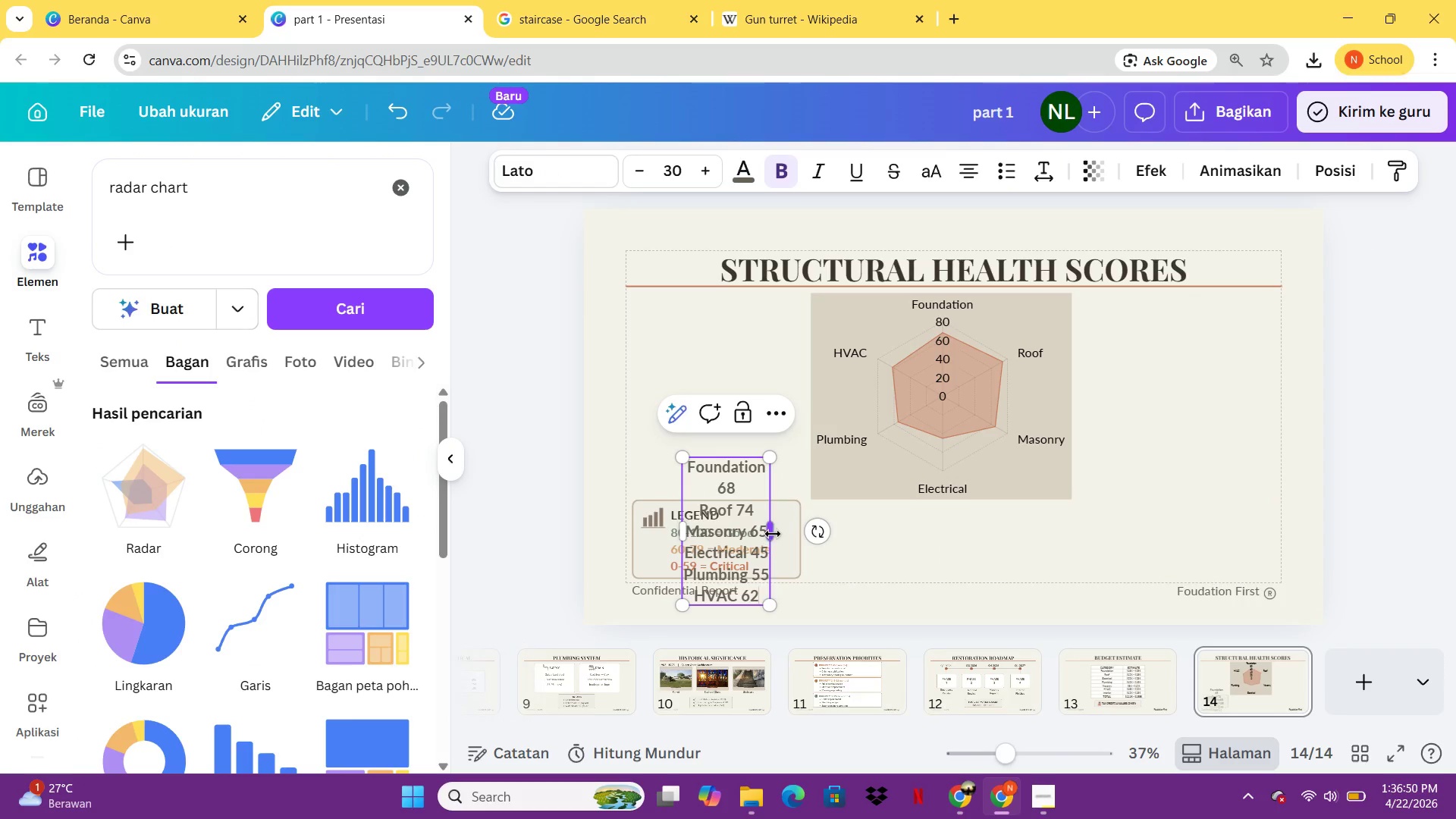 
left_click([802, 533])
 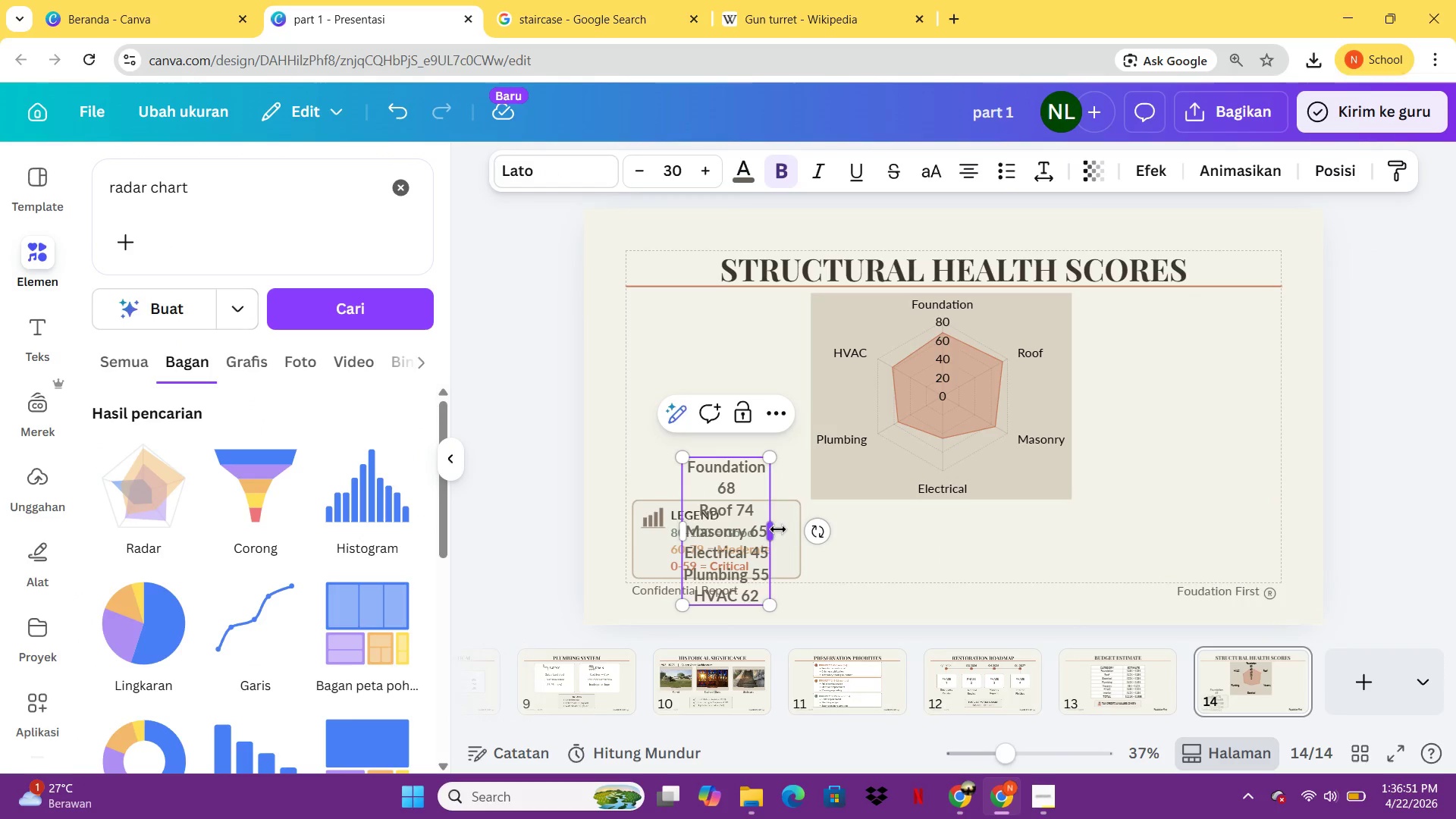 
left_click_drag(start_coordinate=[777, 529], to_coordinate=[975, 526])
 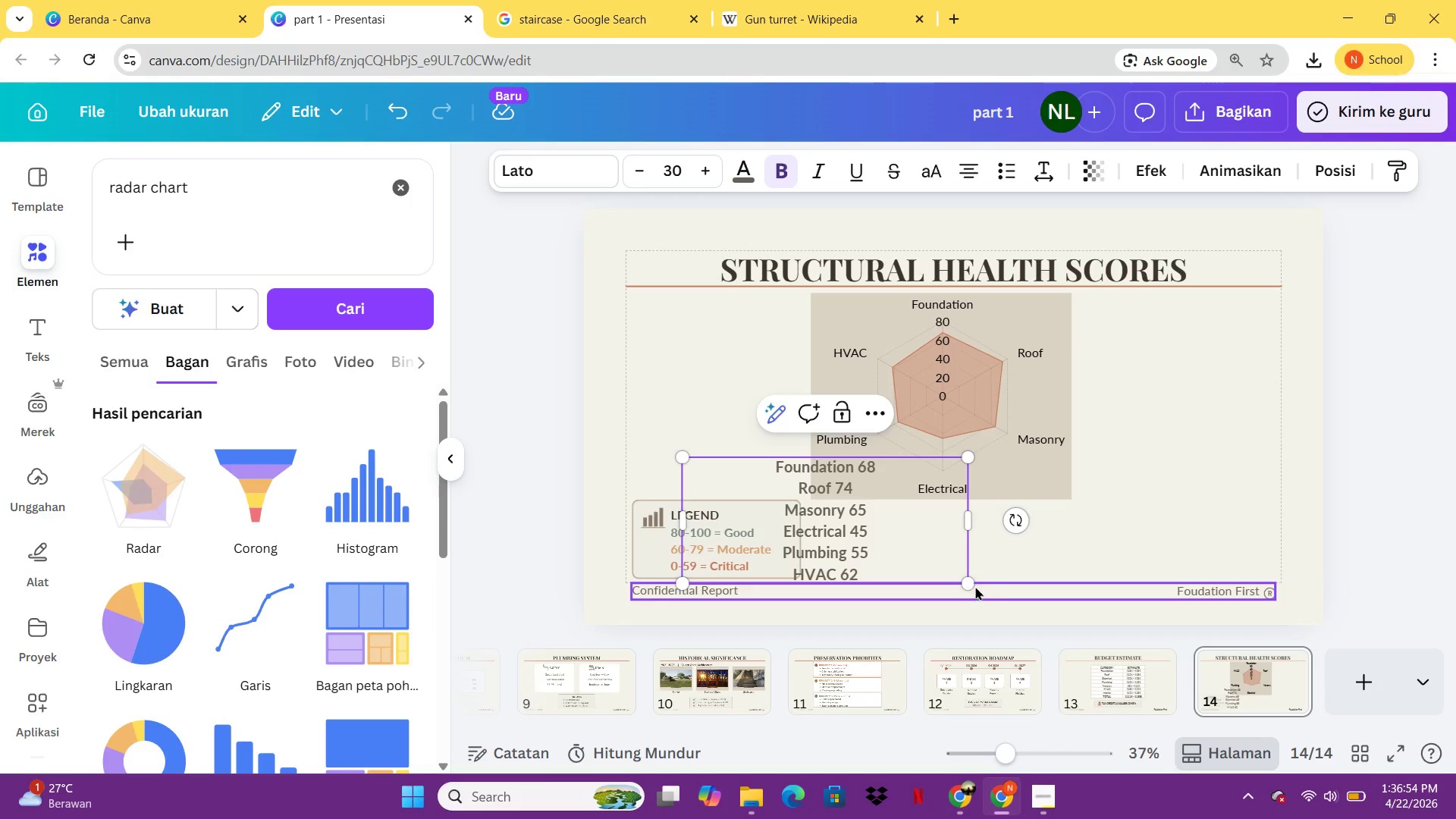 
left_click_drag(start_coordinate=[966, 582], to_coordinate=[935, 551])
 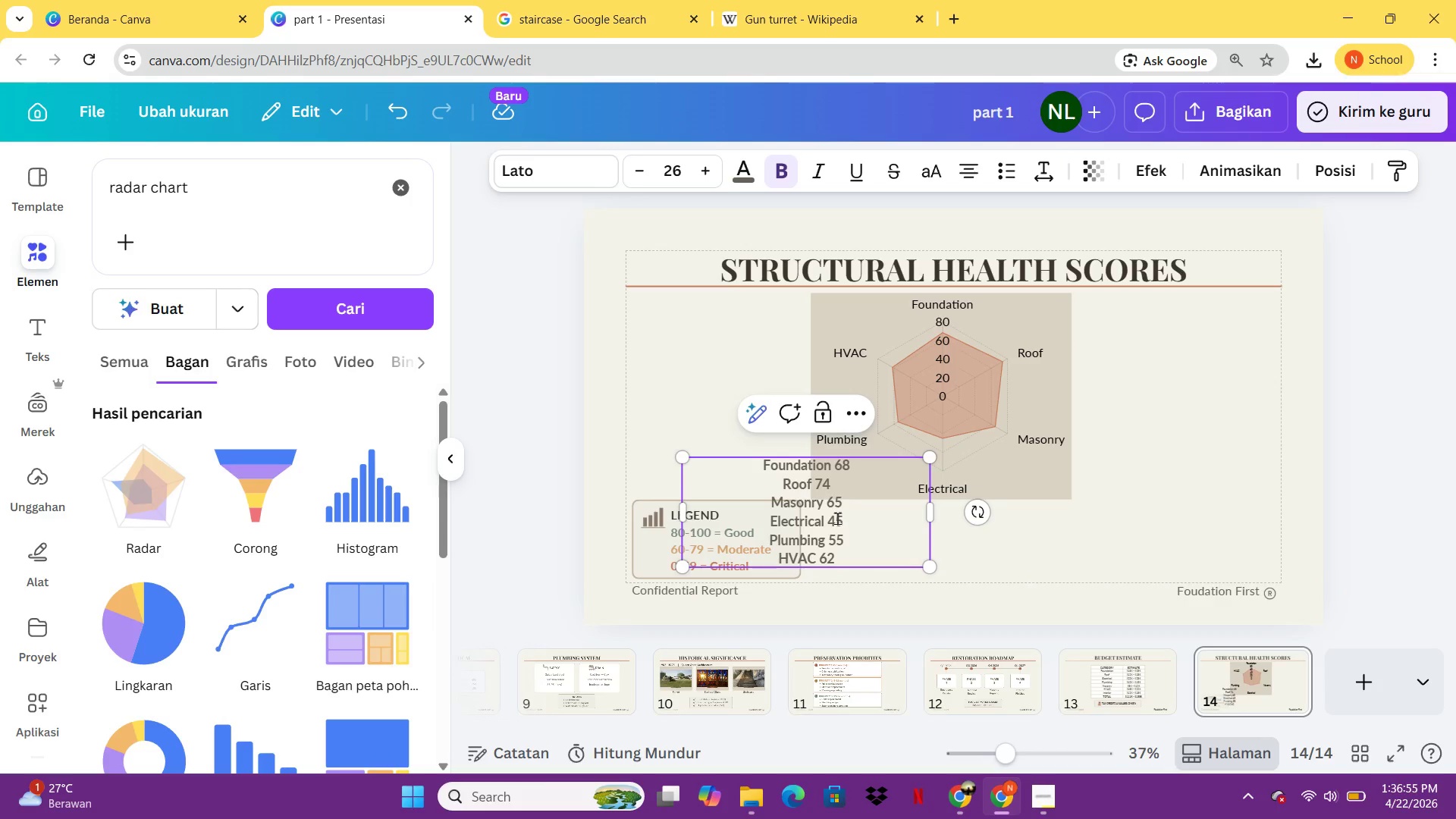 
left_click([837, 518])
 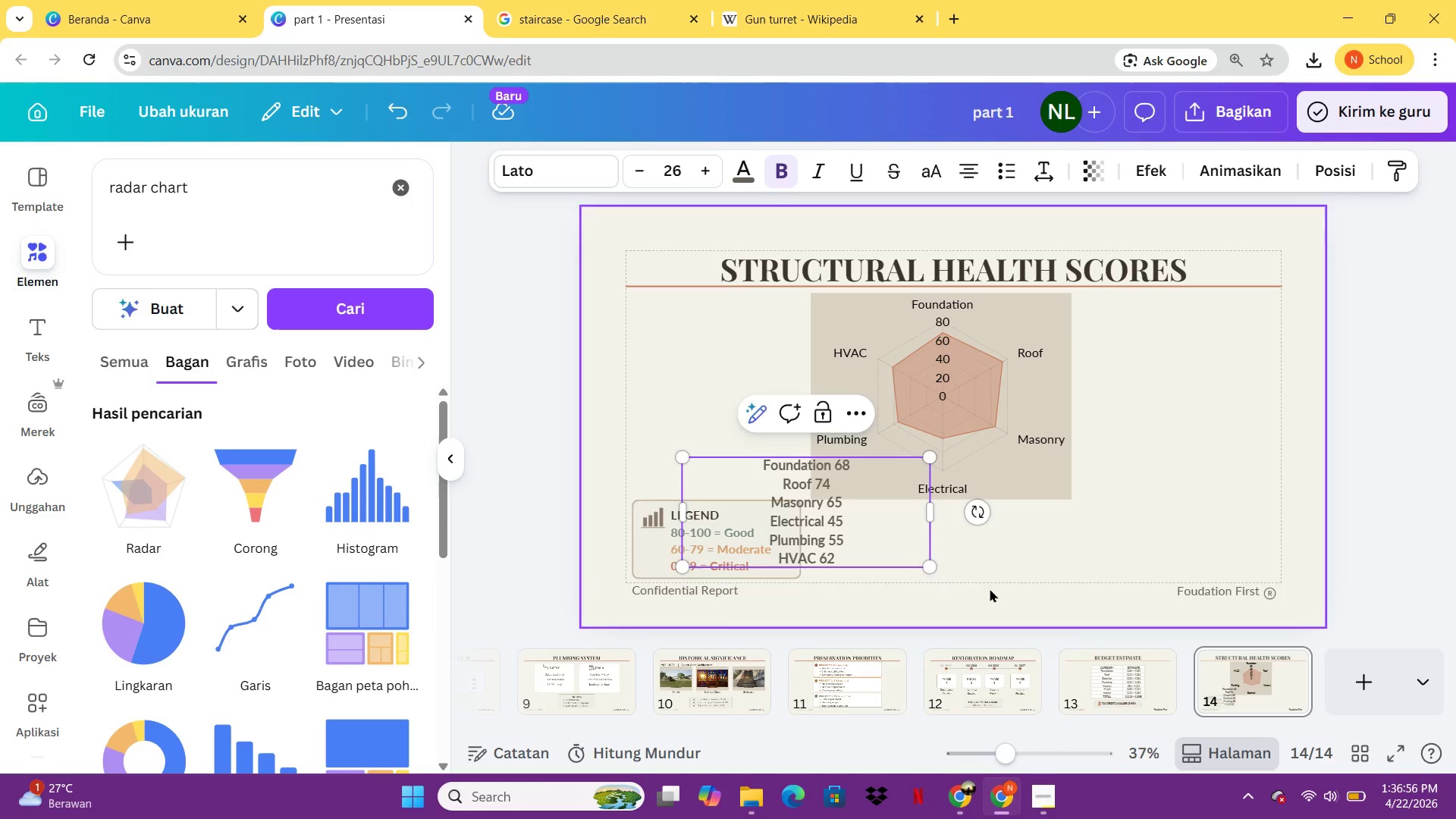 
left_click([999, 590])
 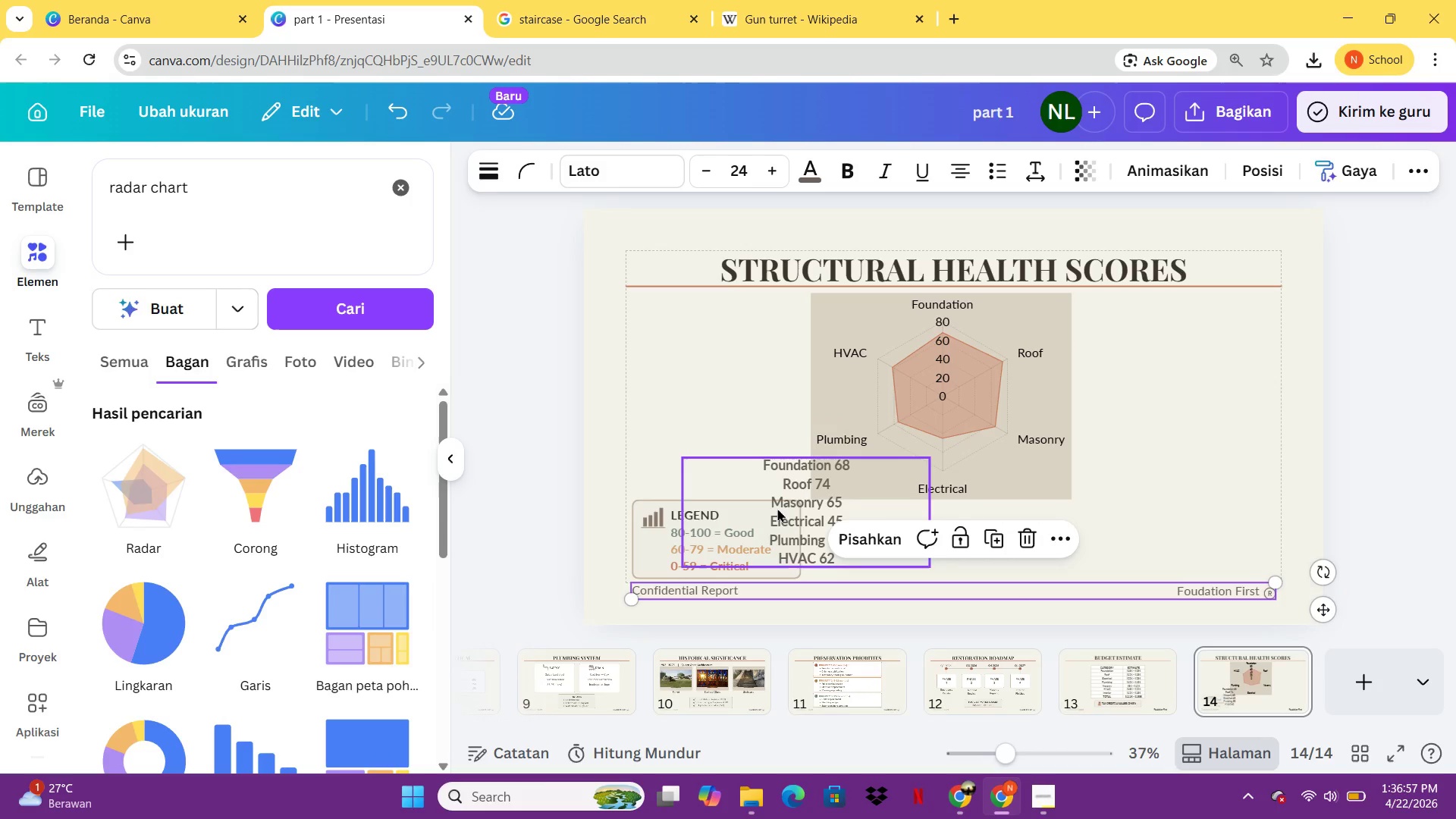 
left_click_drag(start_coordinate=[777, 508], to_coordinate=[1116, 376])
 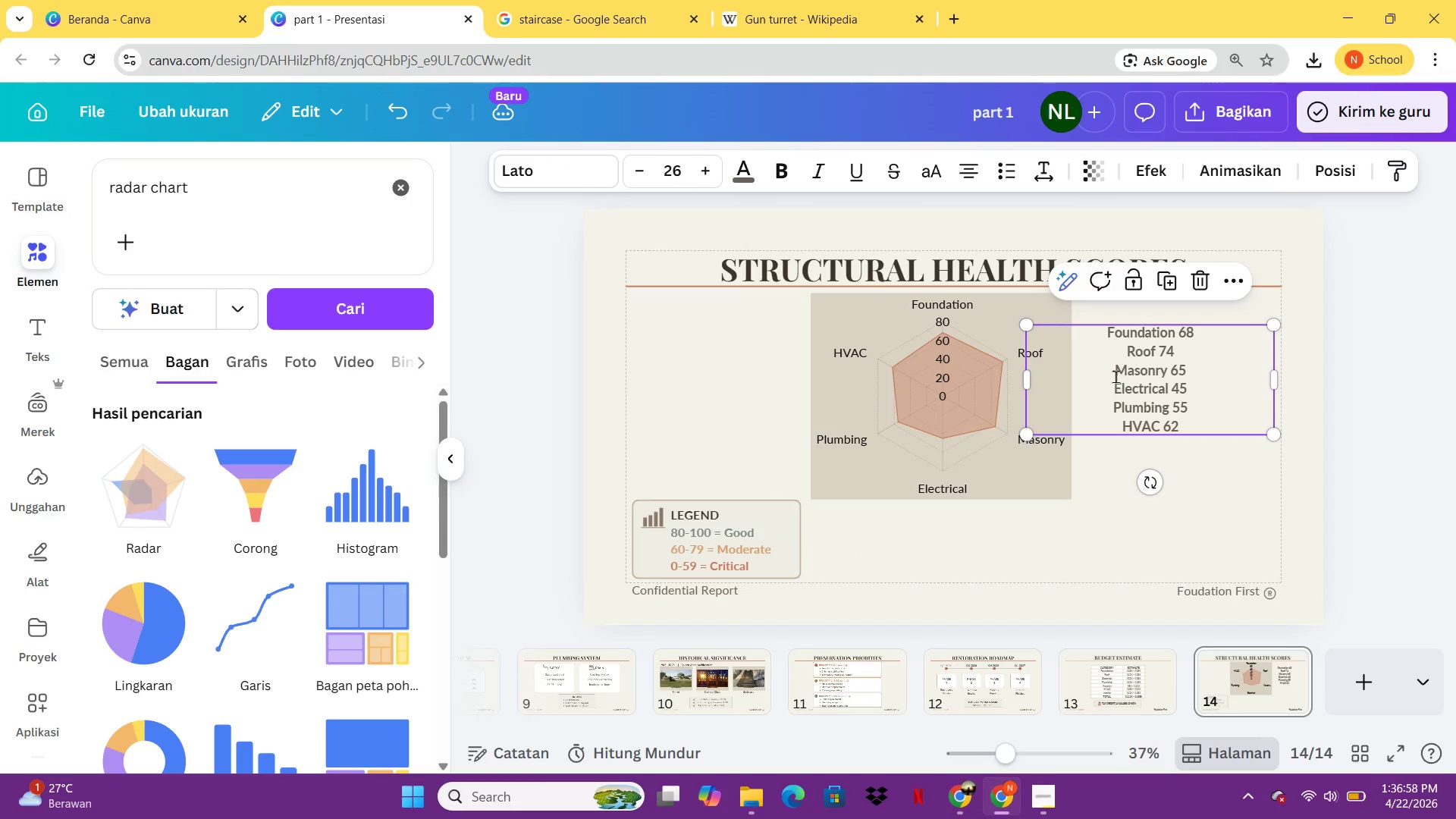 
double_click([1116, 376])
 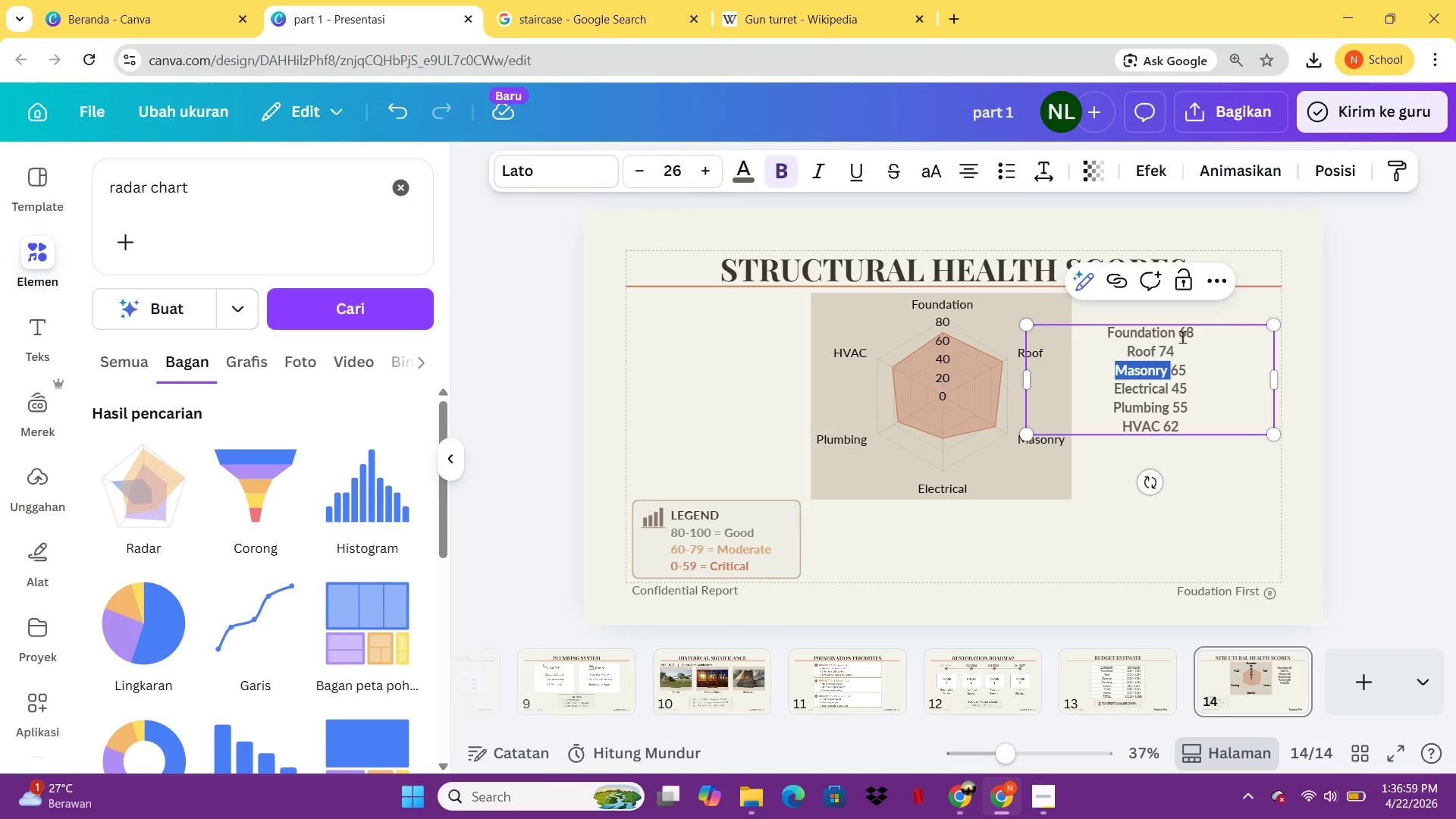 
left_click([1182, 337])
 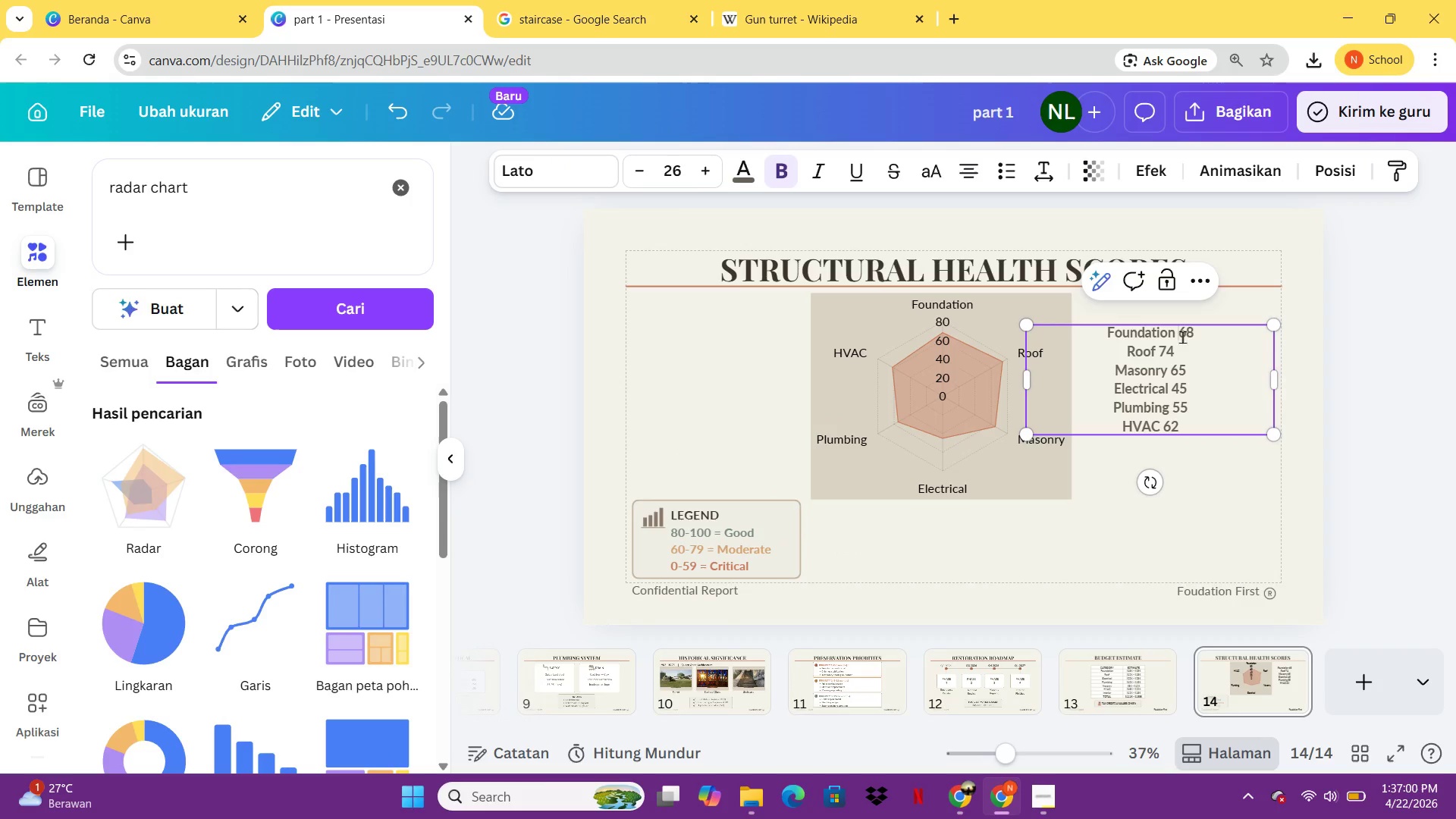 
key(Backspace)
 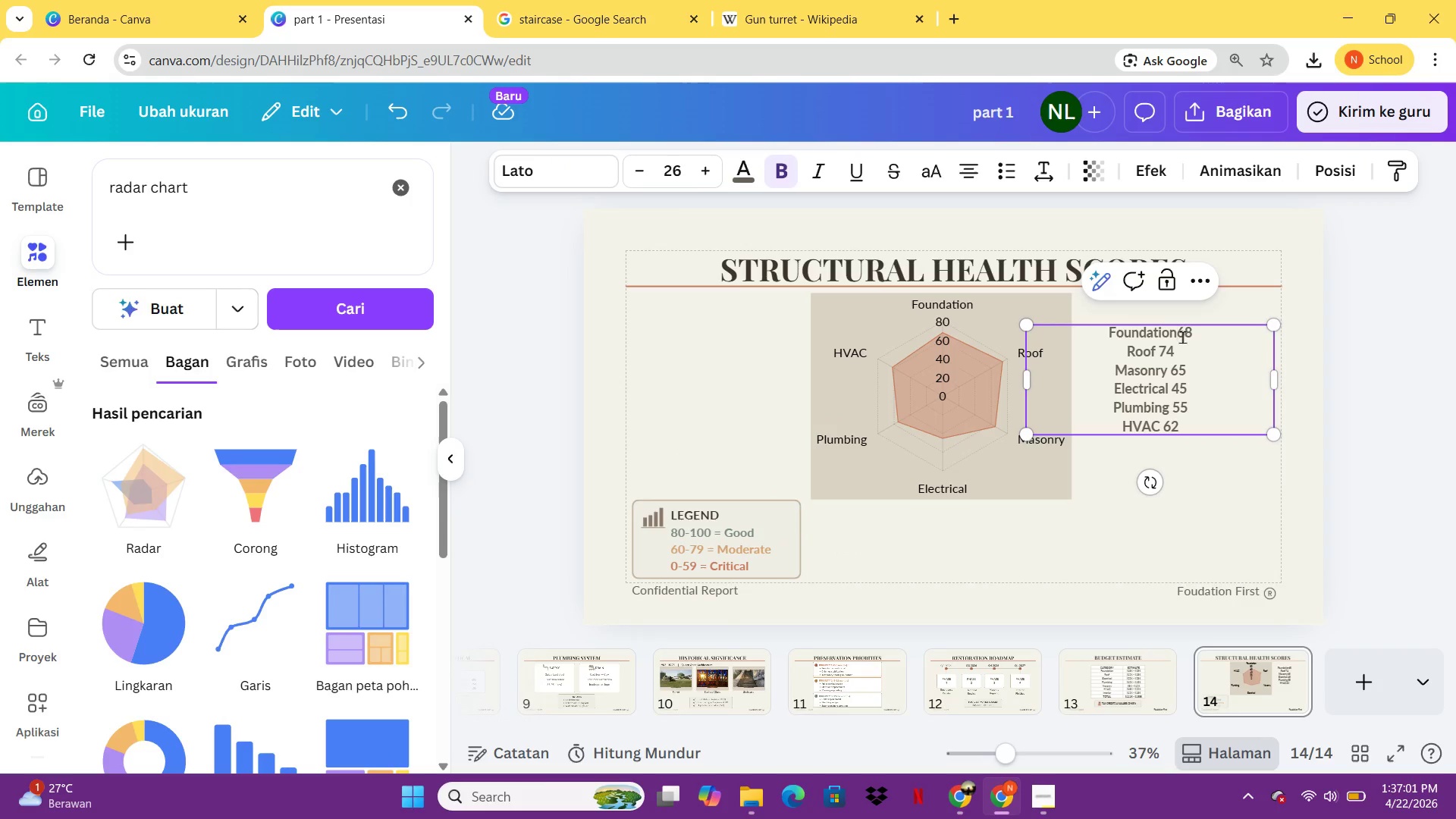 
key(Shift+ShiftLeft)
 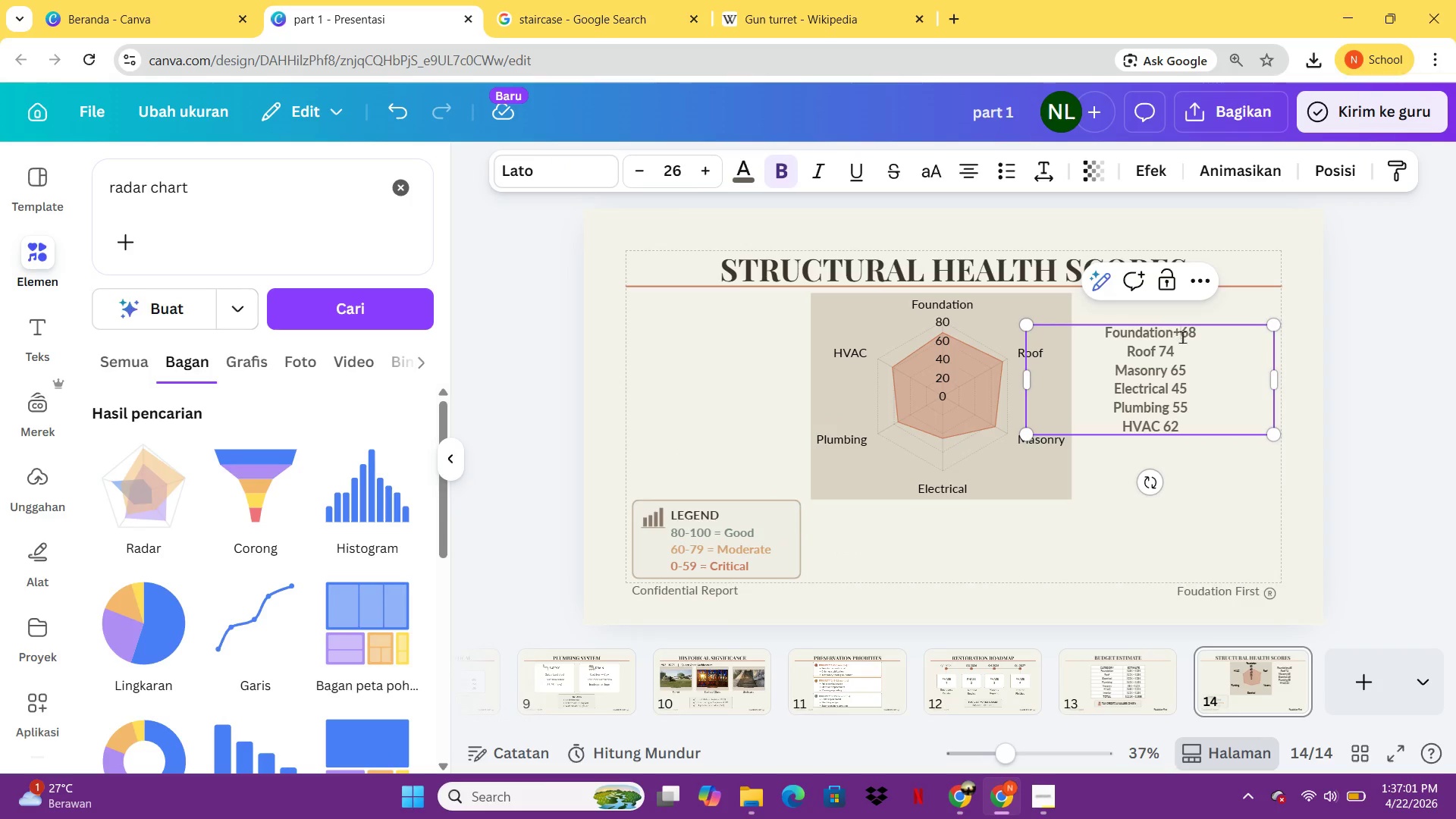 
key(Shift+Equal)
 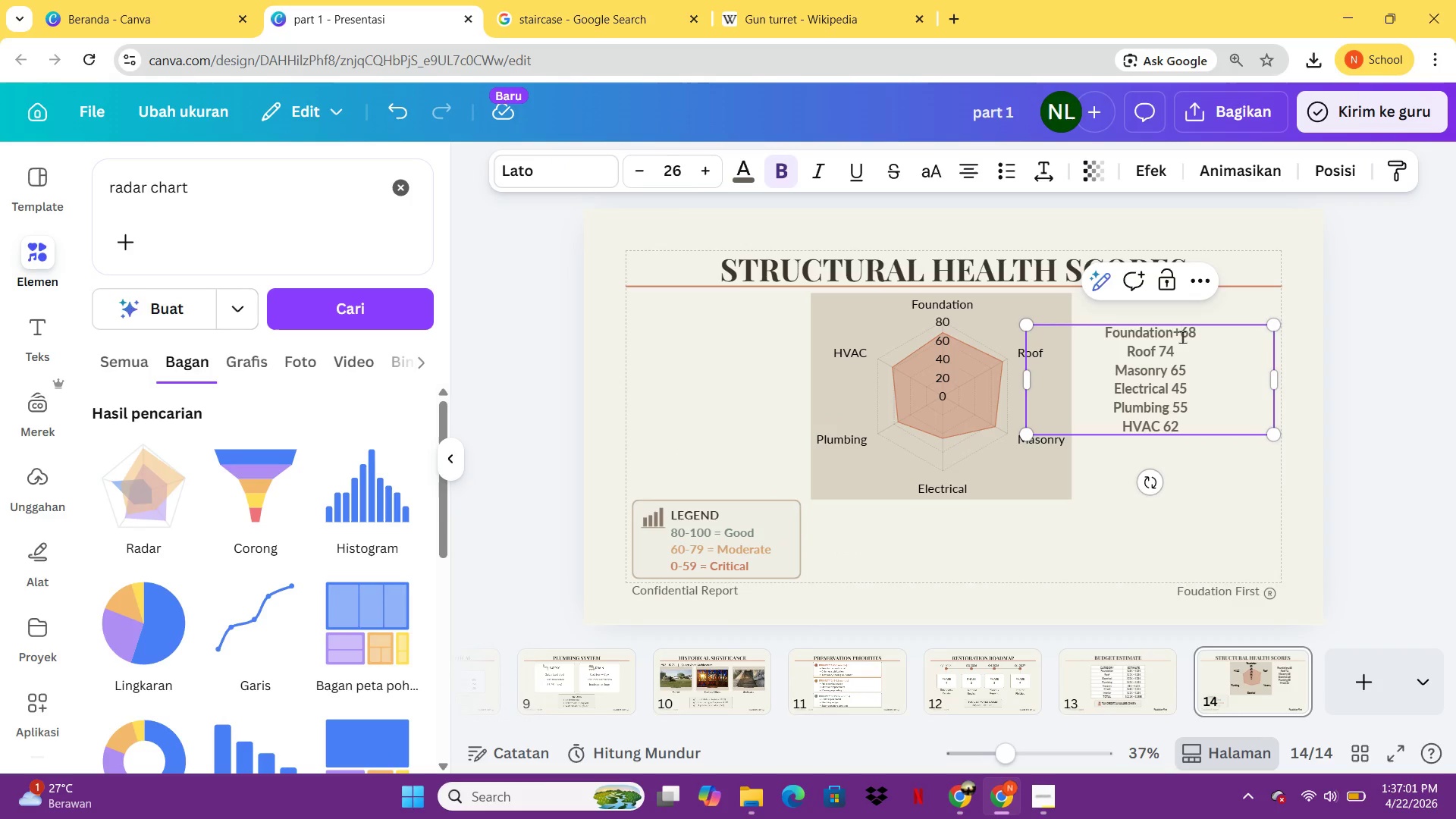 
key(Backspace)
 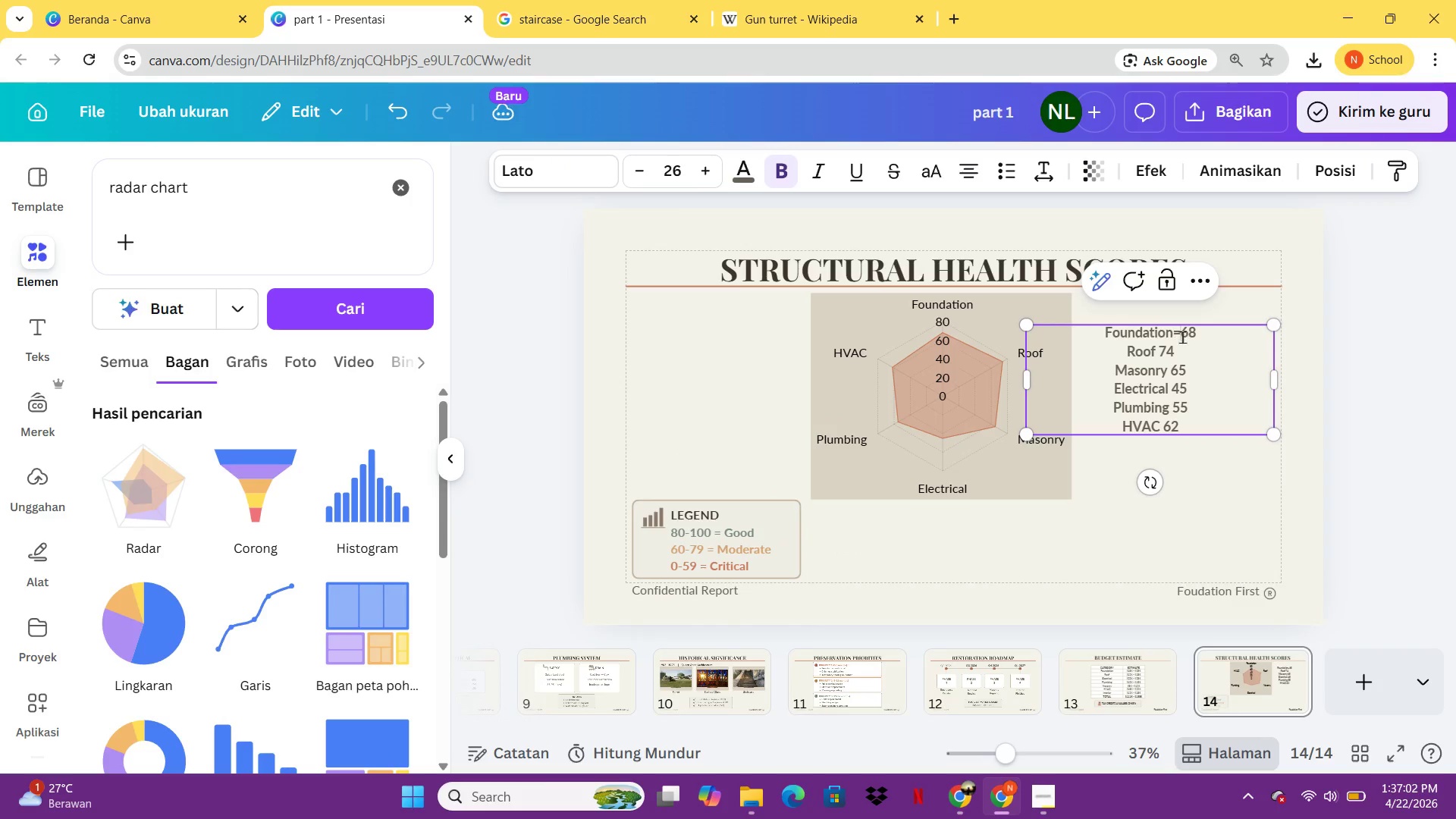 
key(Equal)
 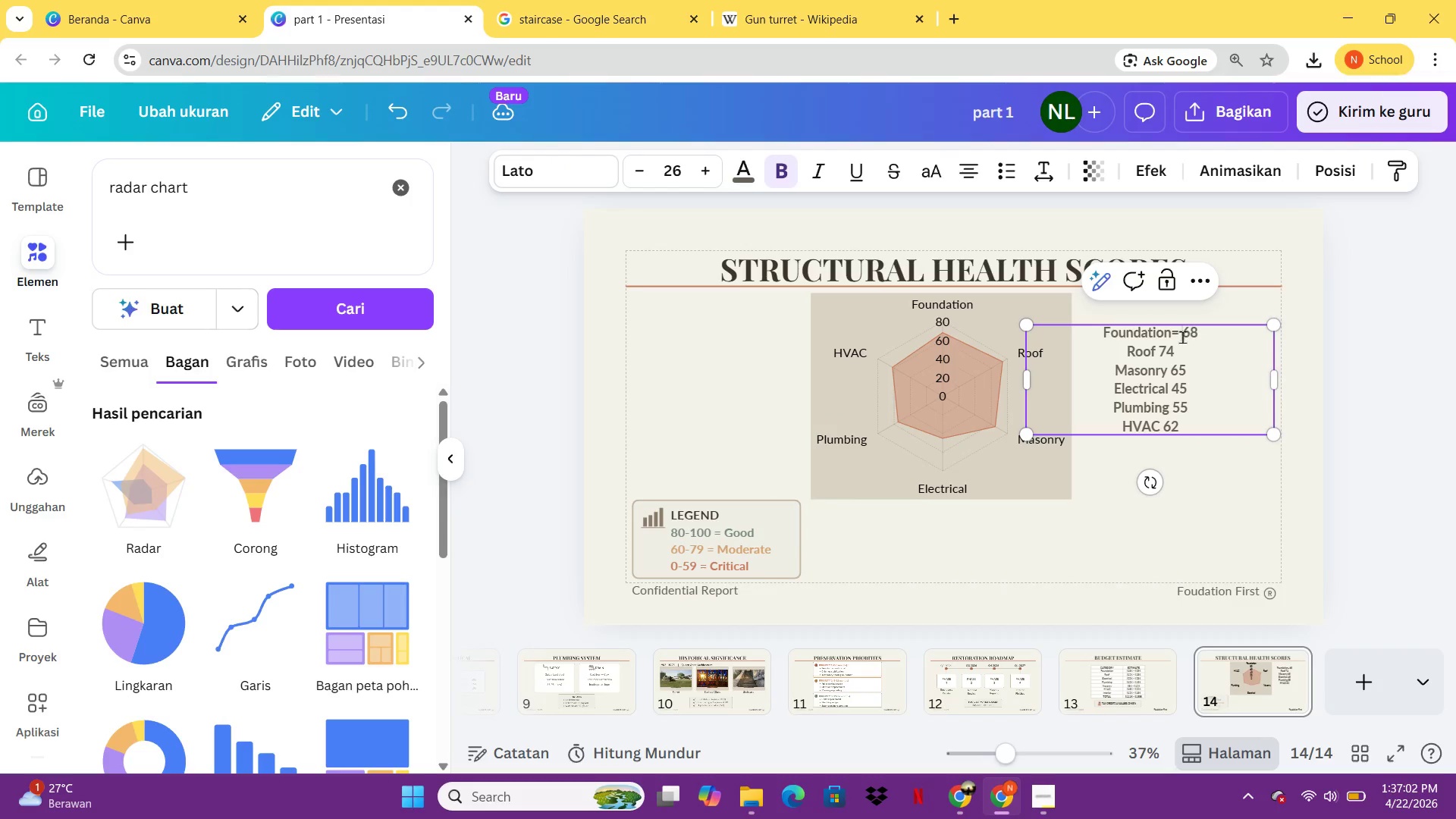 
key(Space)
 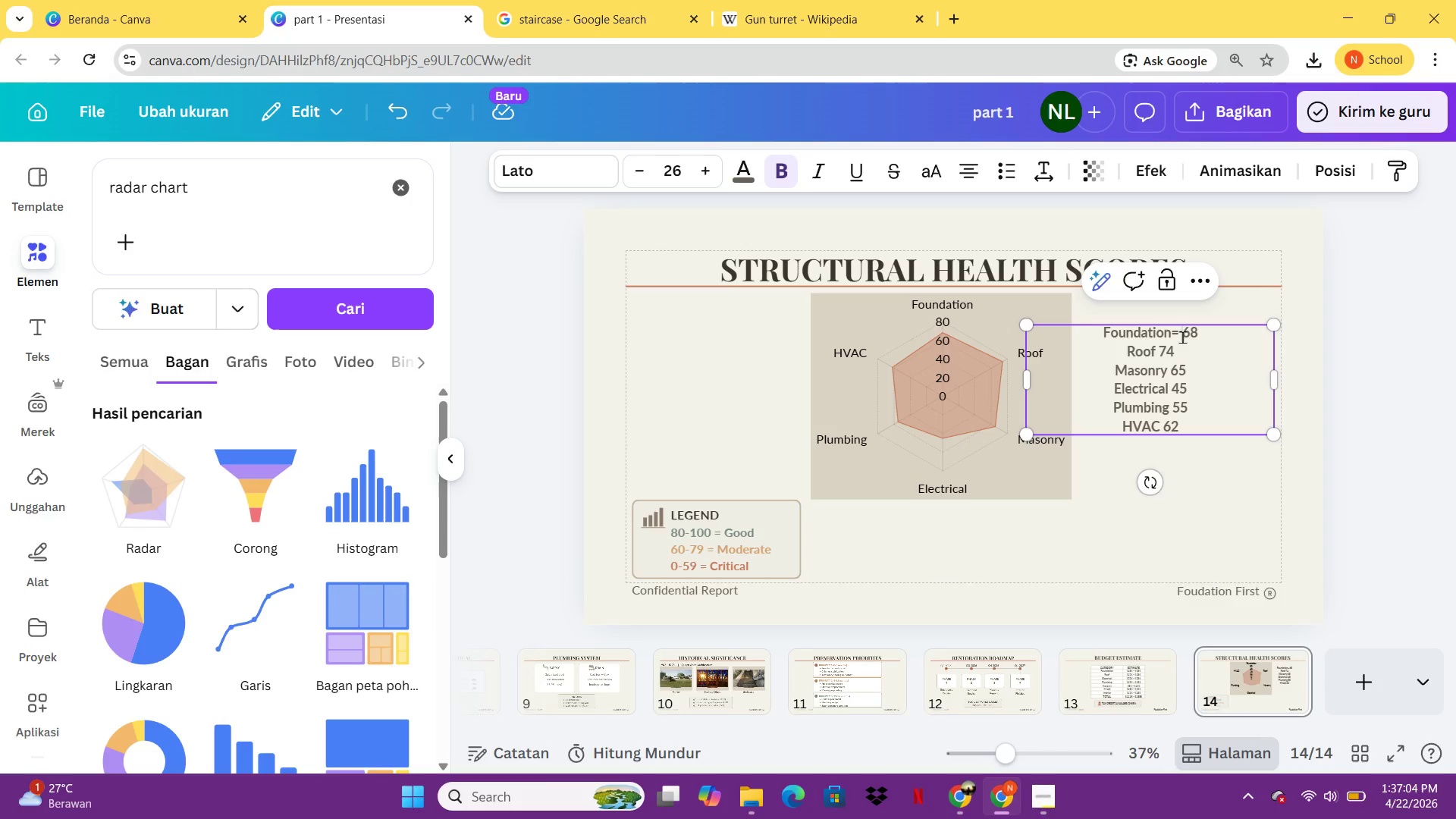 
key(Backspace)
 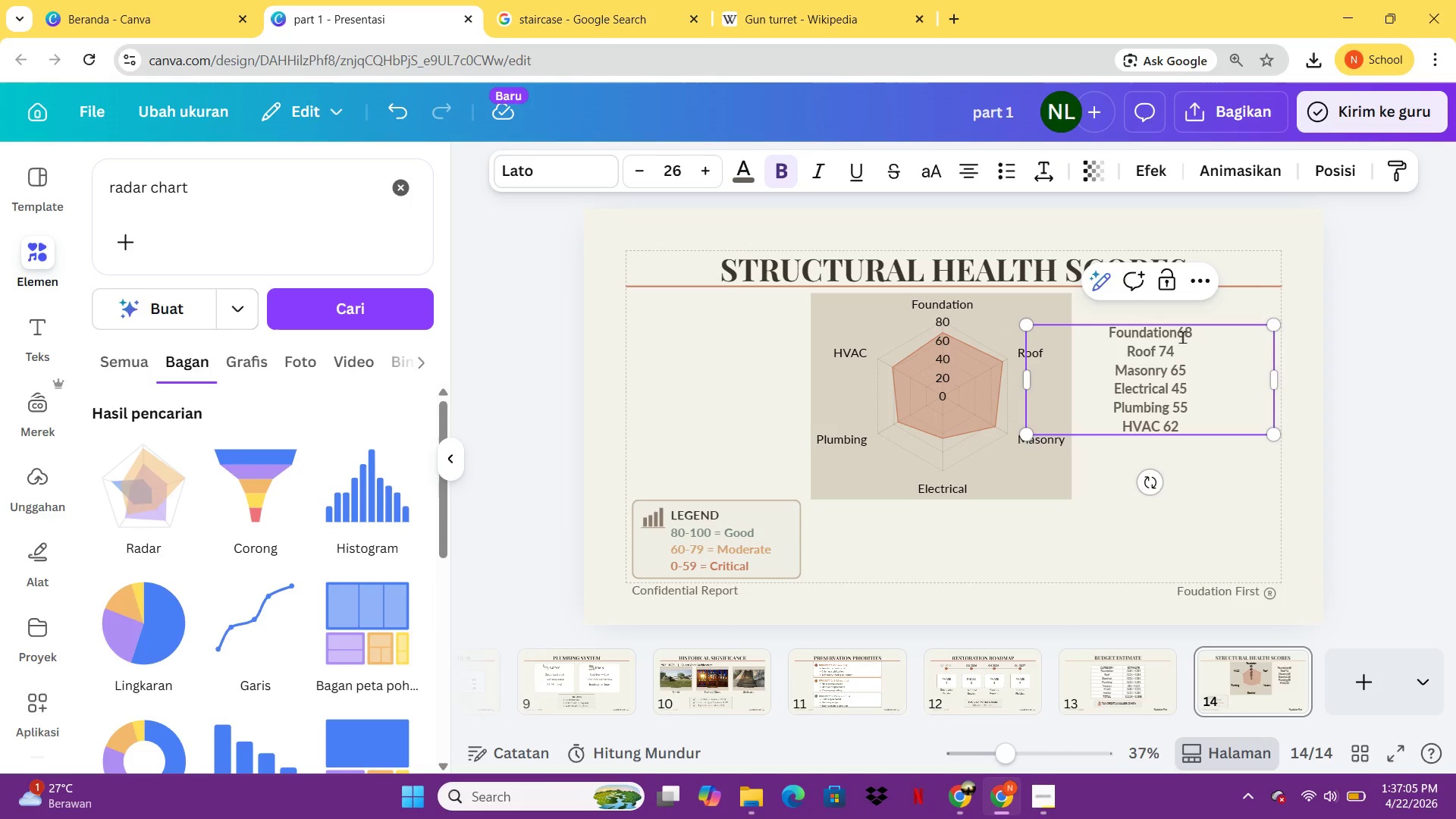 
key(Backspace)
 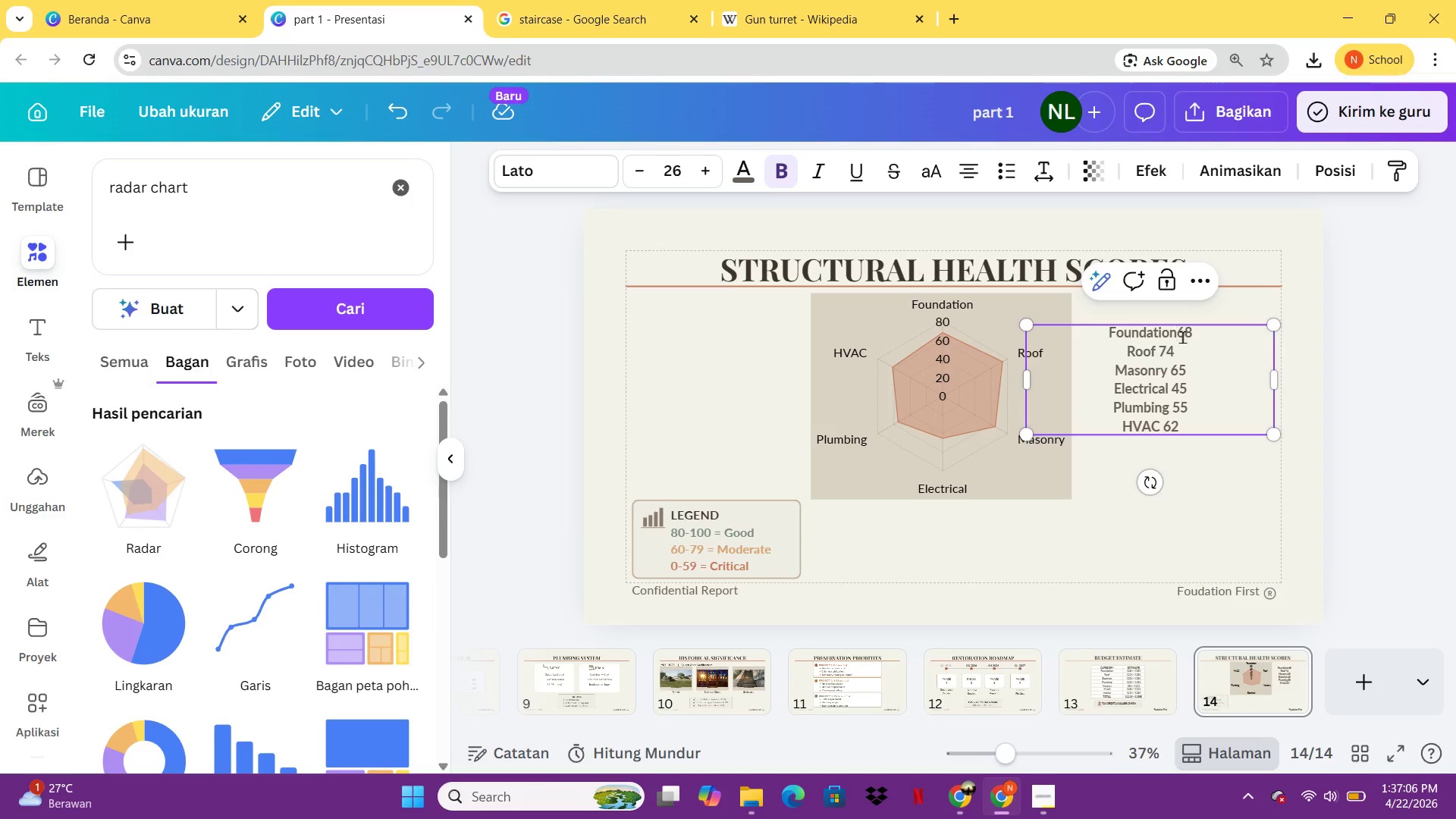 
key(Shift+ShiftLeft)
 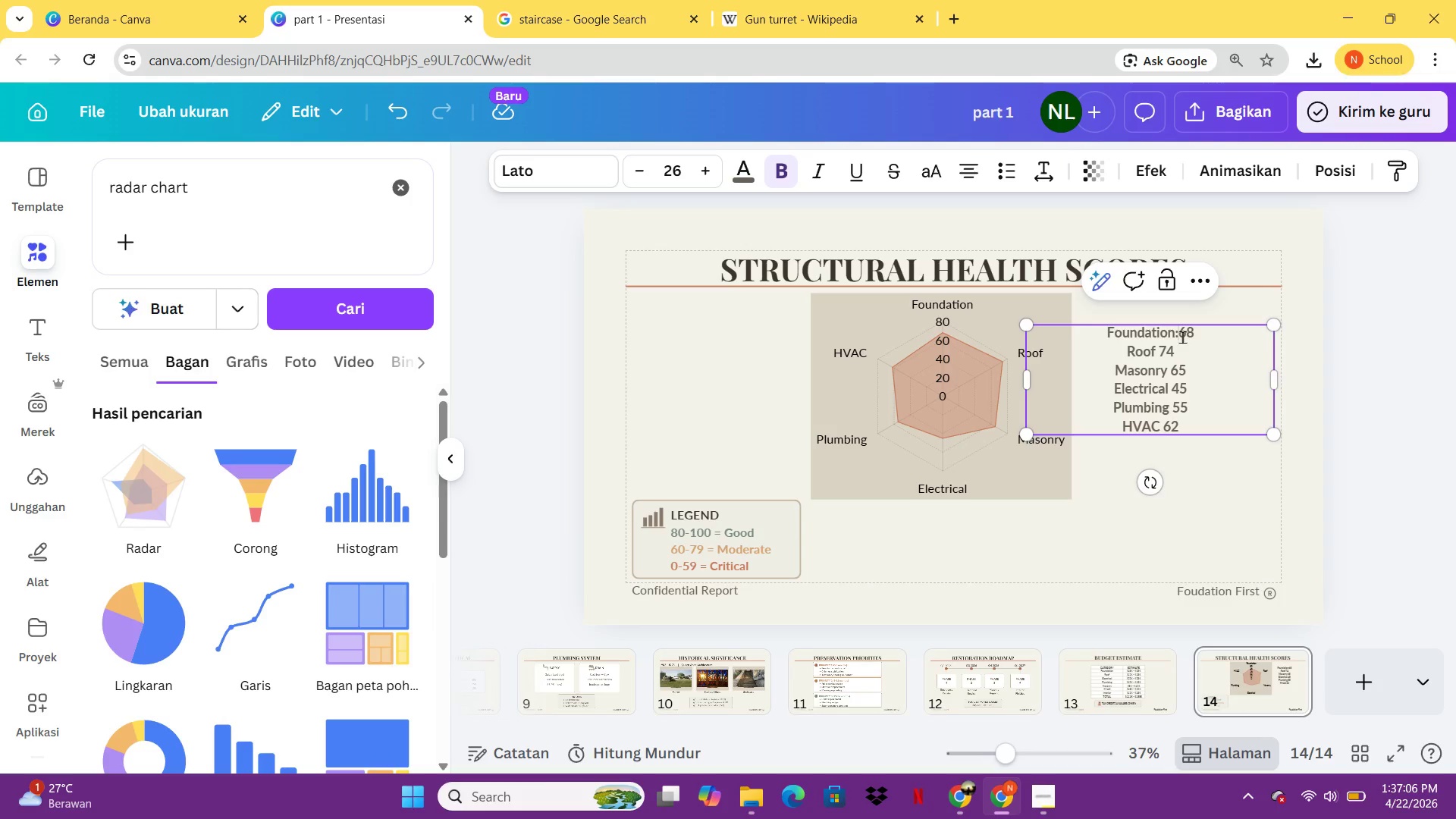 
key(Shift+Semicolon)
 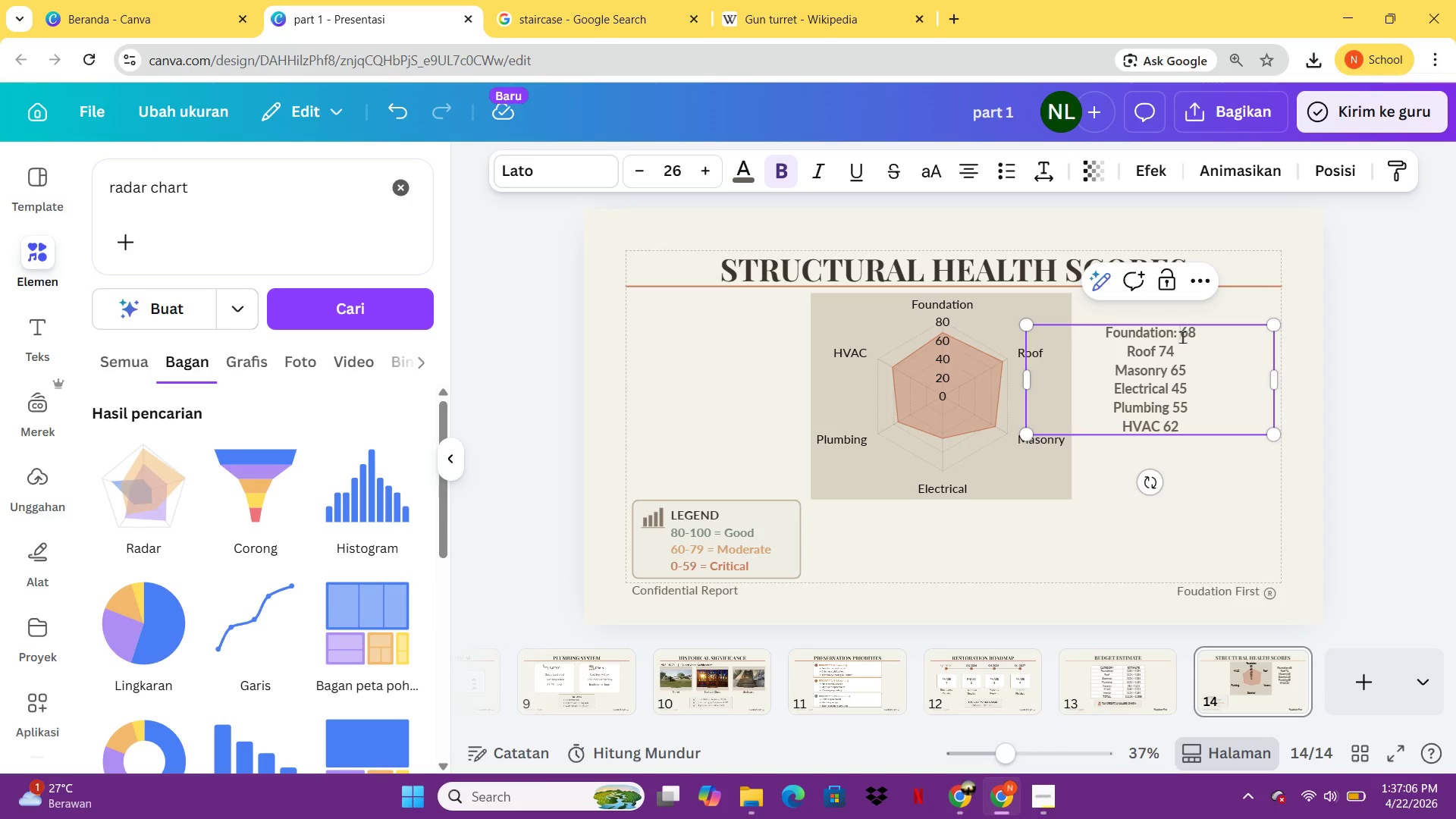 
key(Space)
 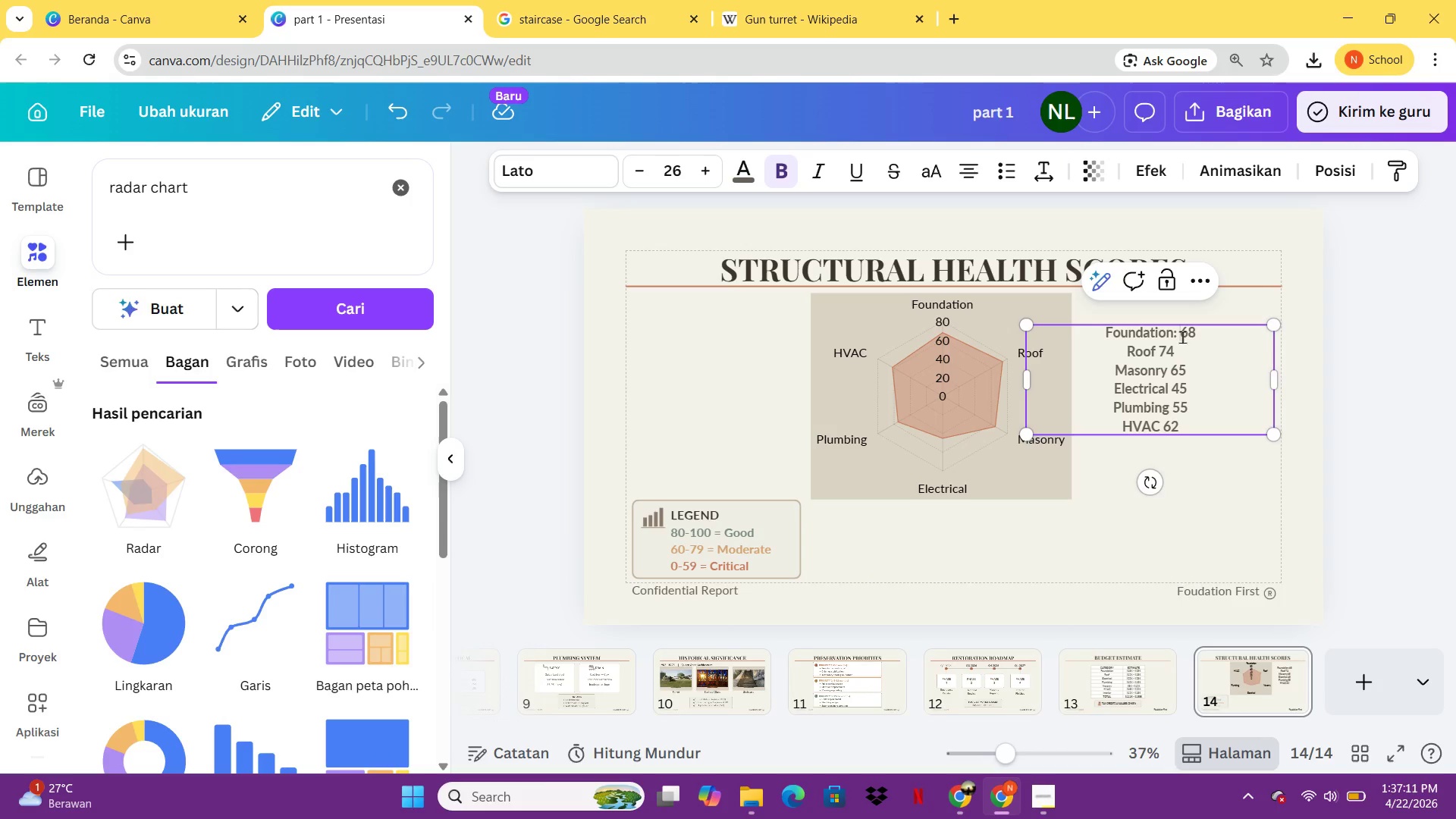 
wait(5.59)
 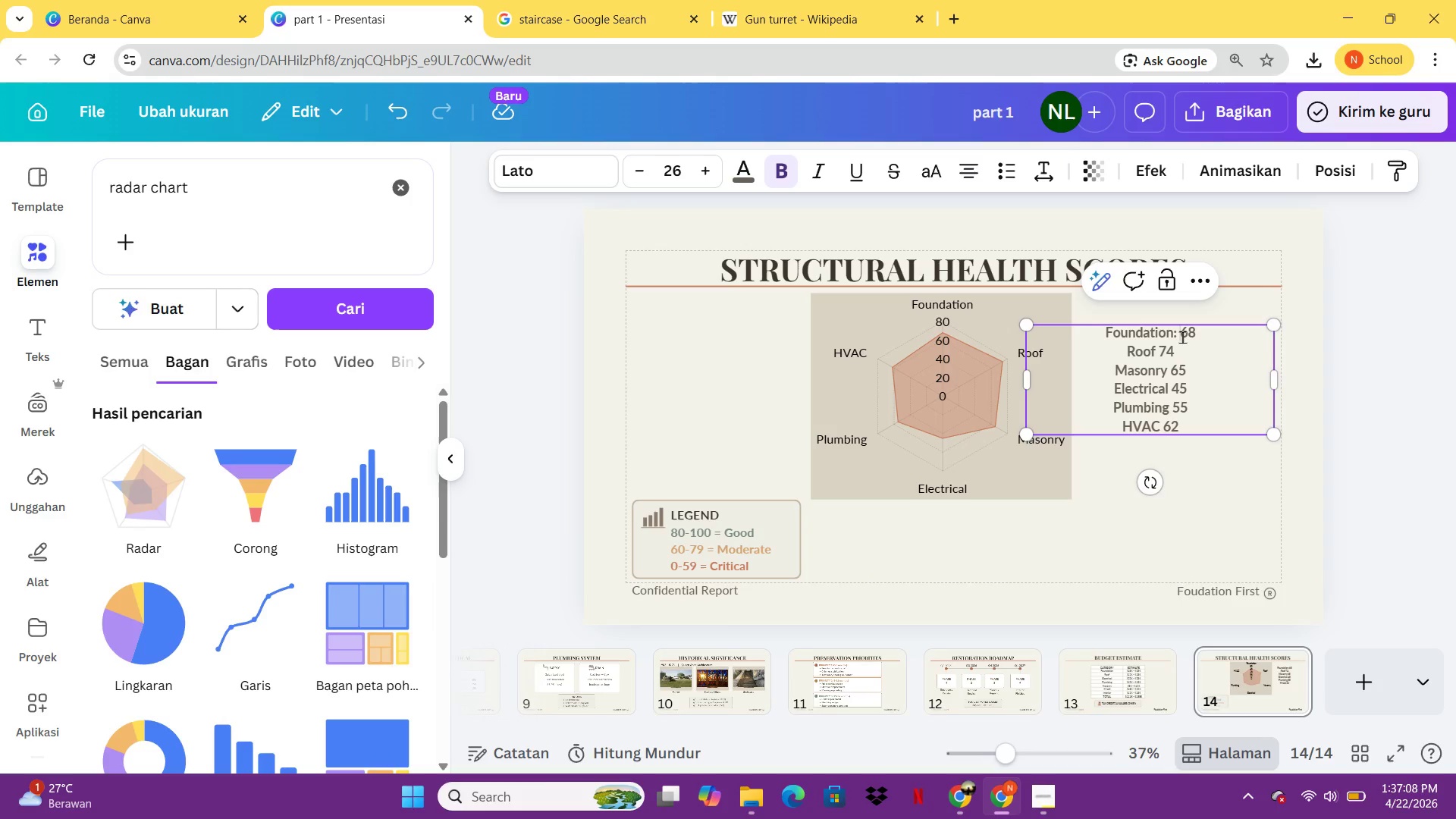 
key(Backspace)
 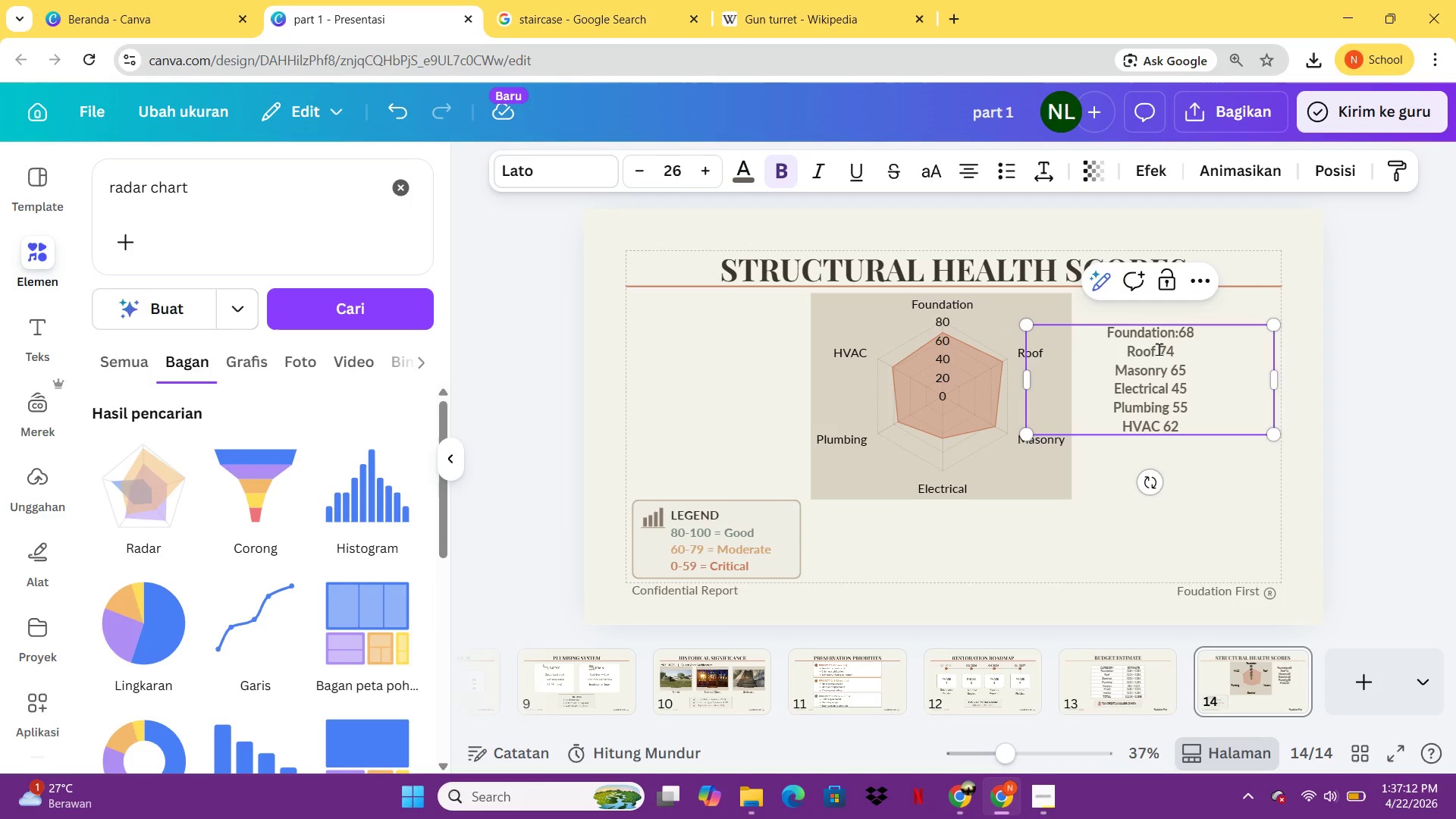 
key(Shift+ShiftLeft)
 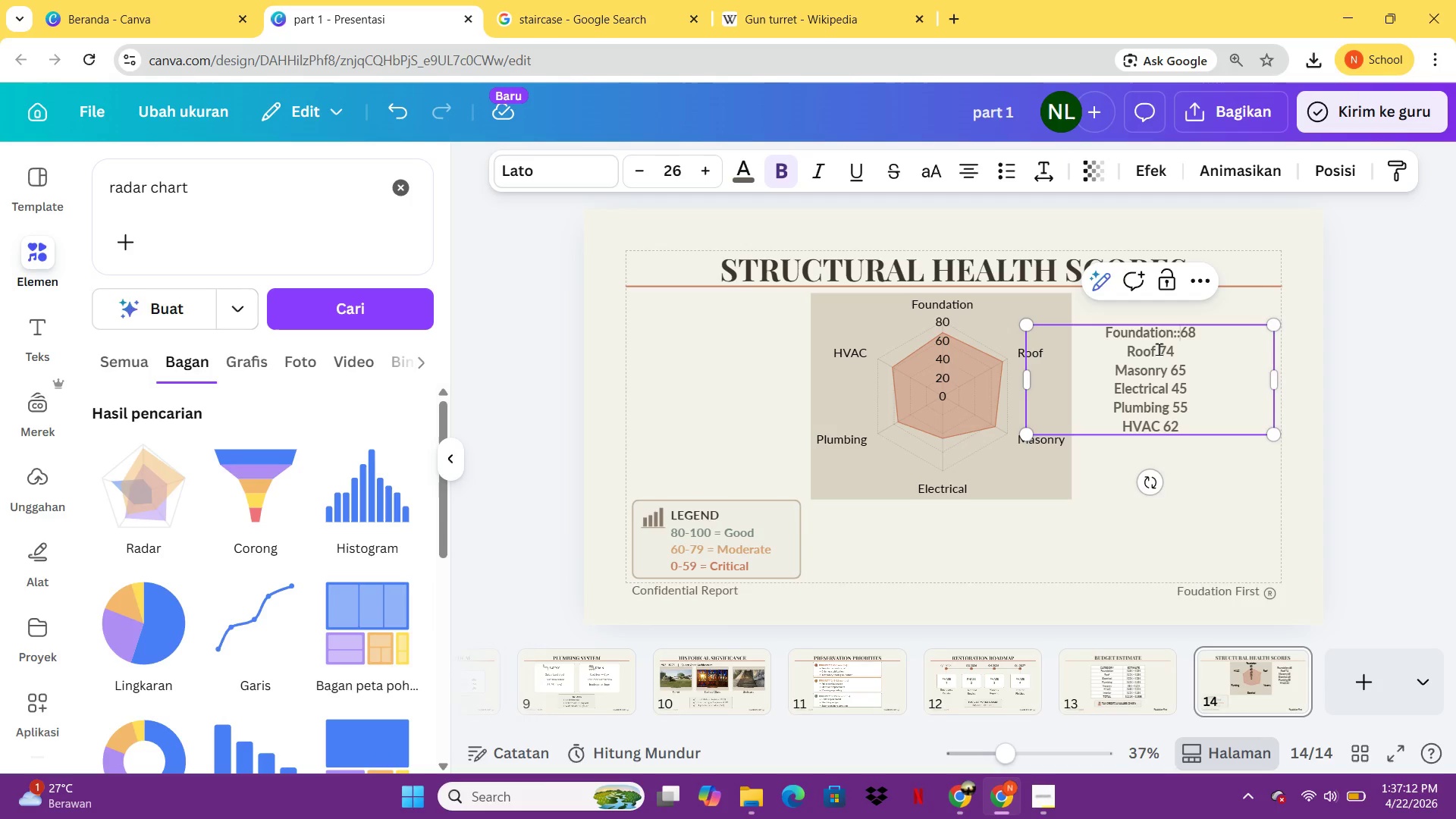 
key(Shift+Semicolon)
 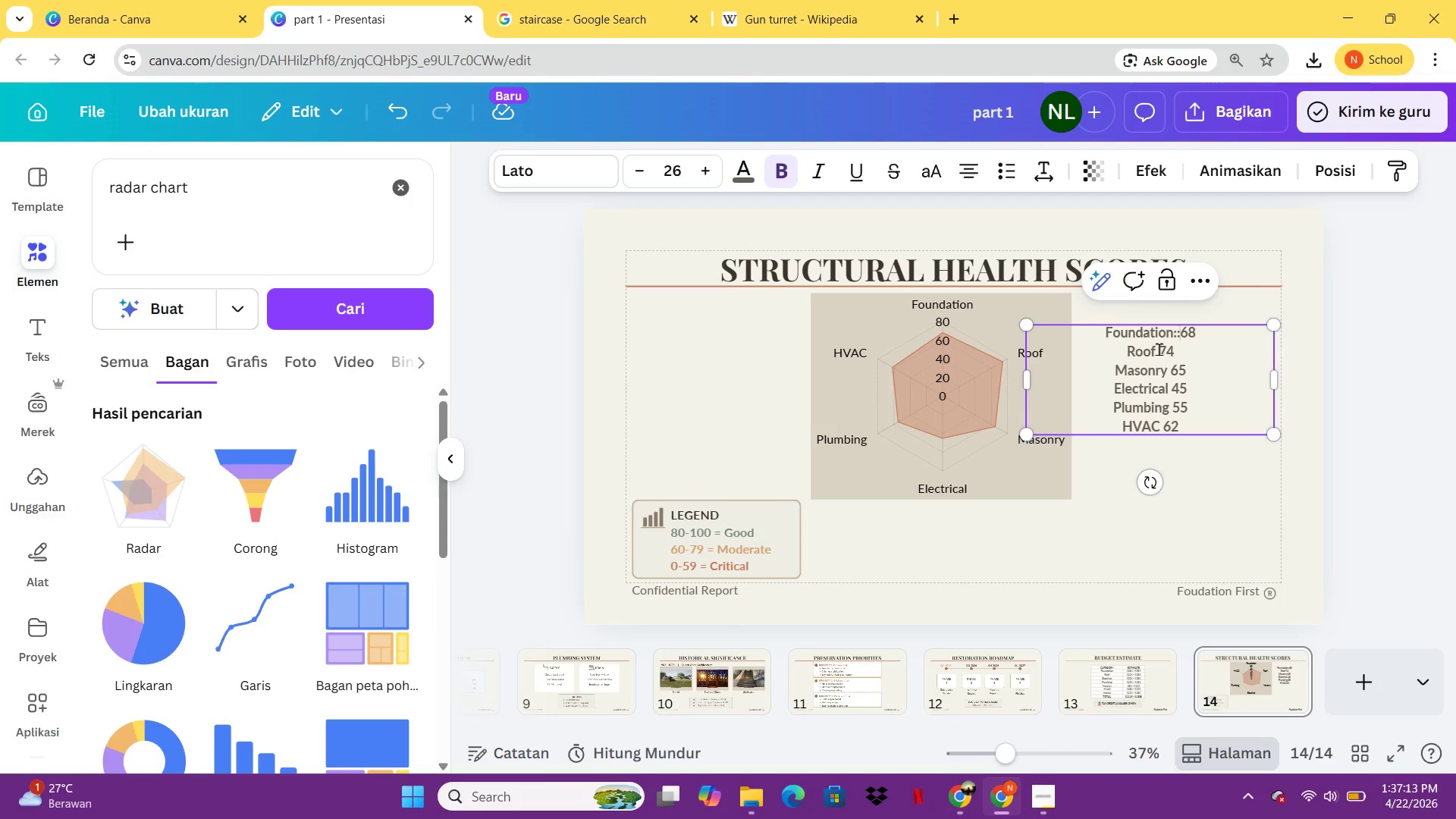 
key(Space)
 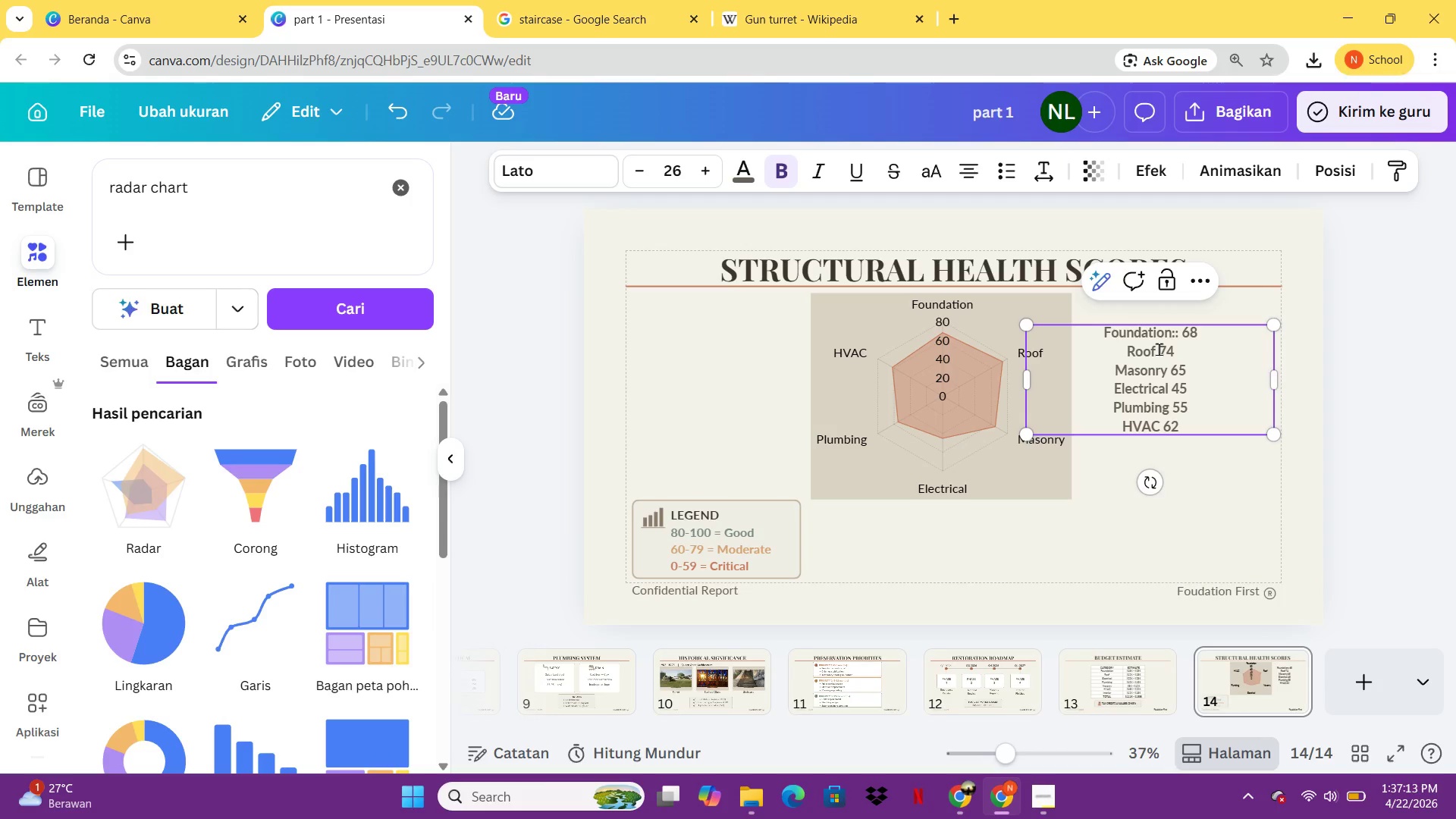 
key(Backspace)
 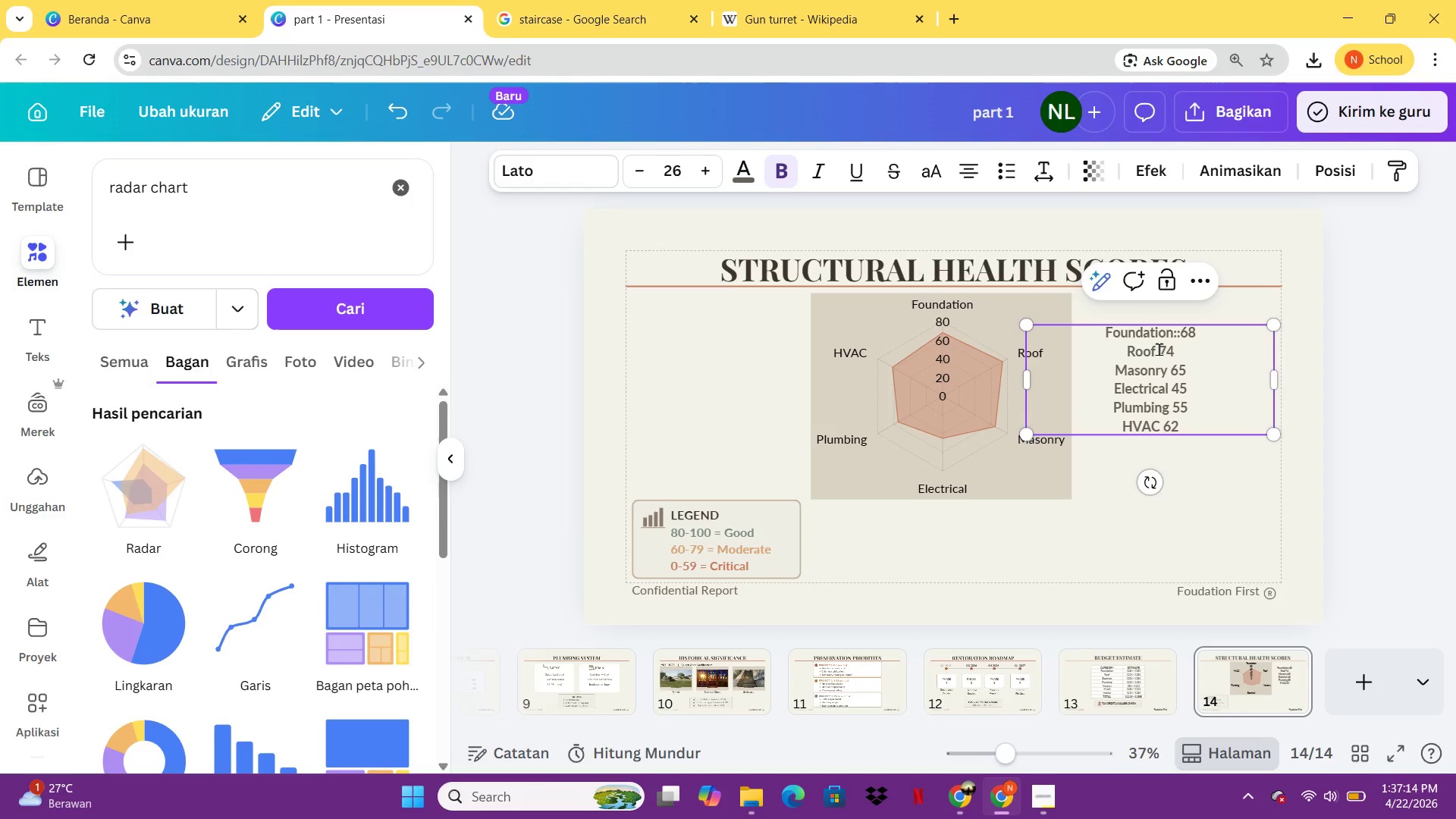 
key(Backspace)
 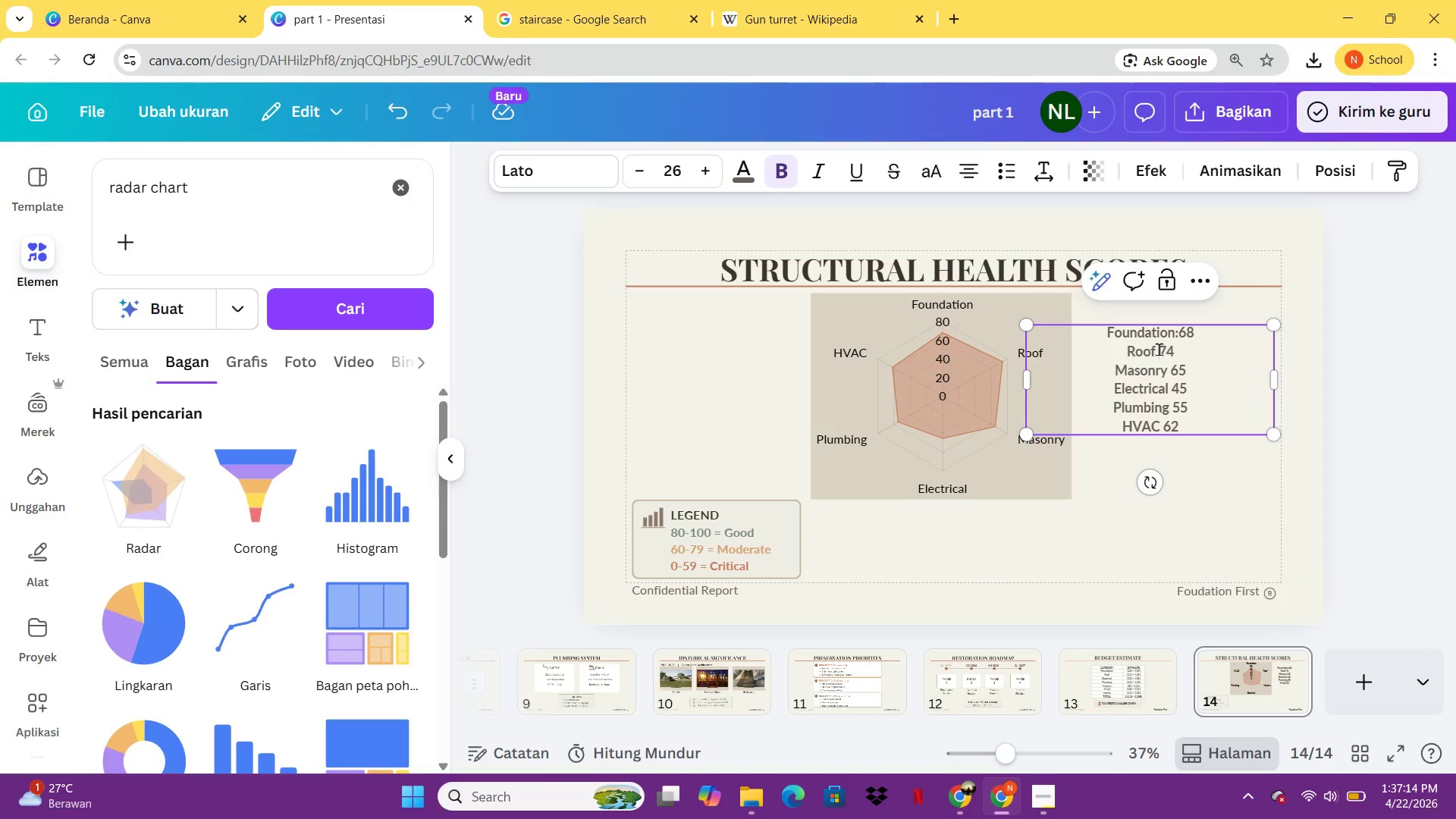 
left_click([1159, 349])
 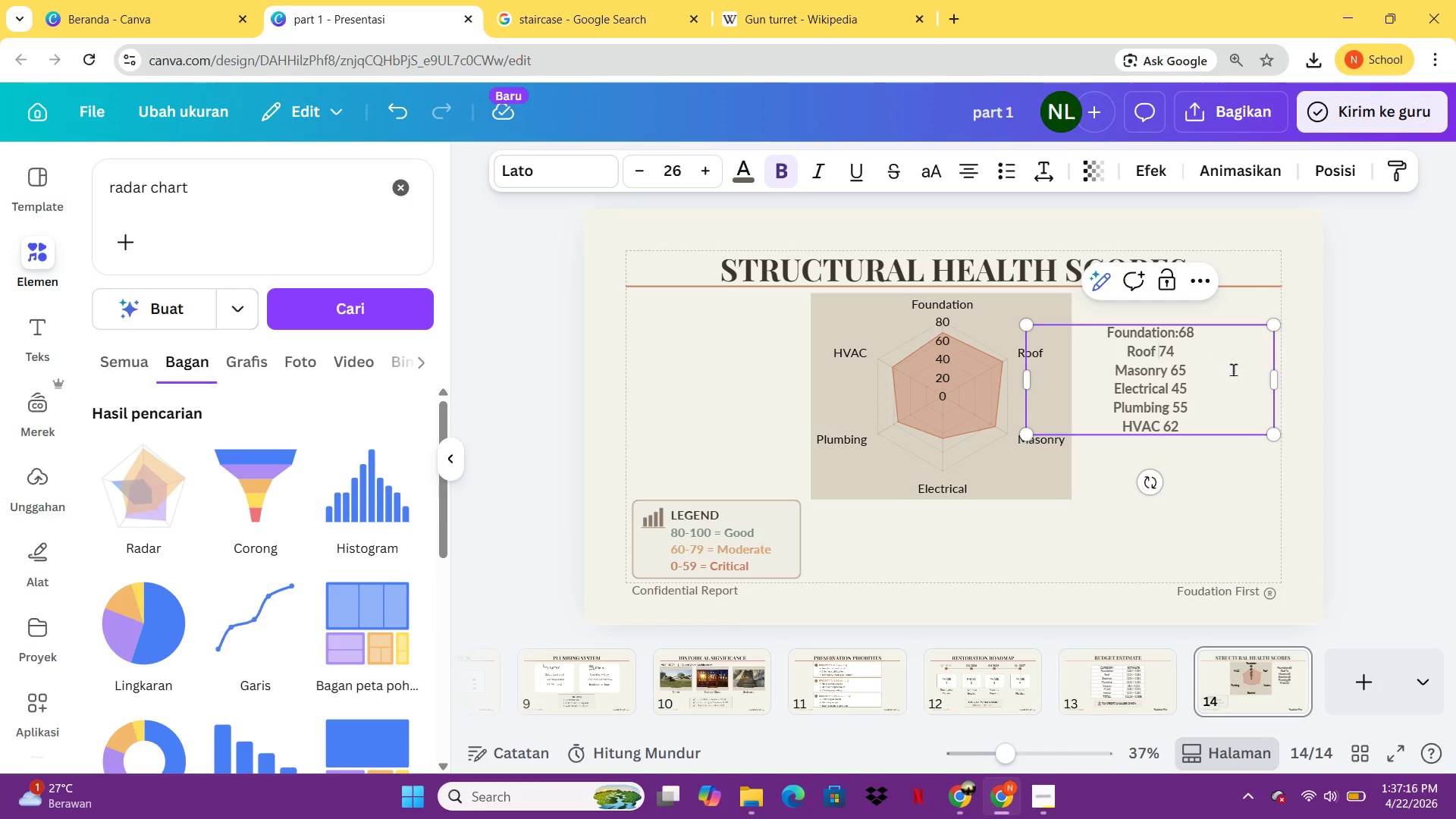 
key(Backspace)
 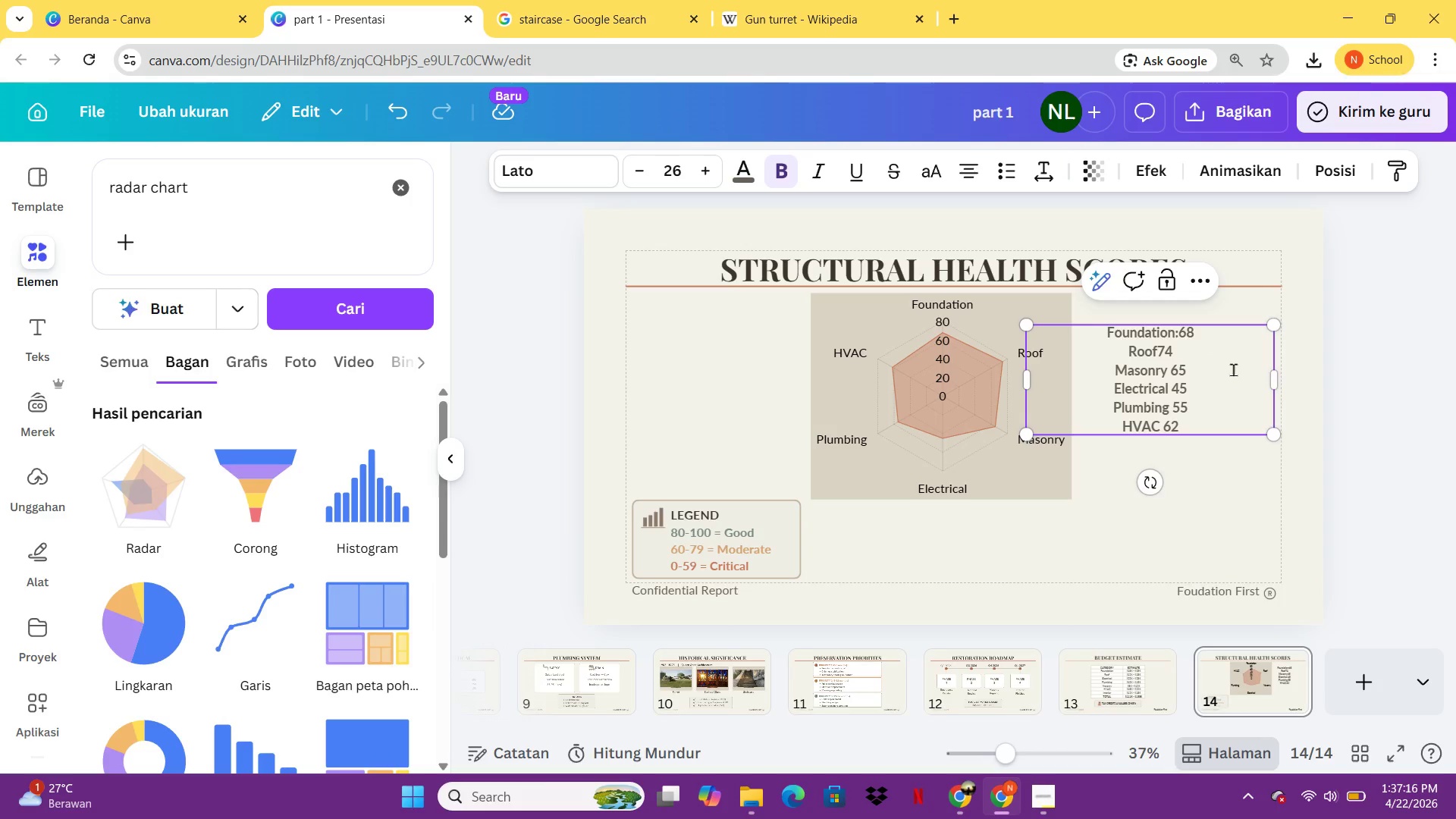 
key(Shift+ShiftLeft)
 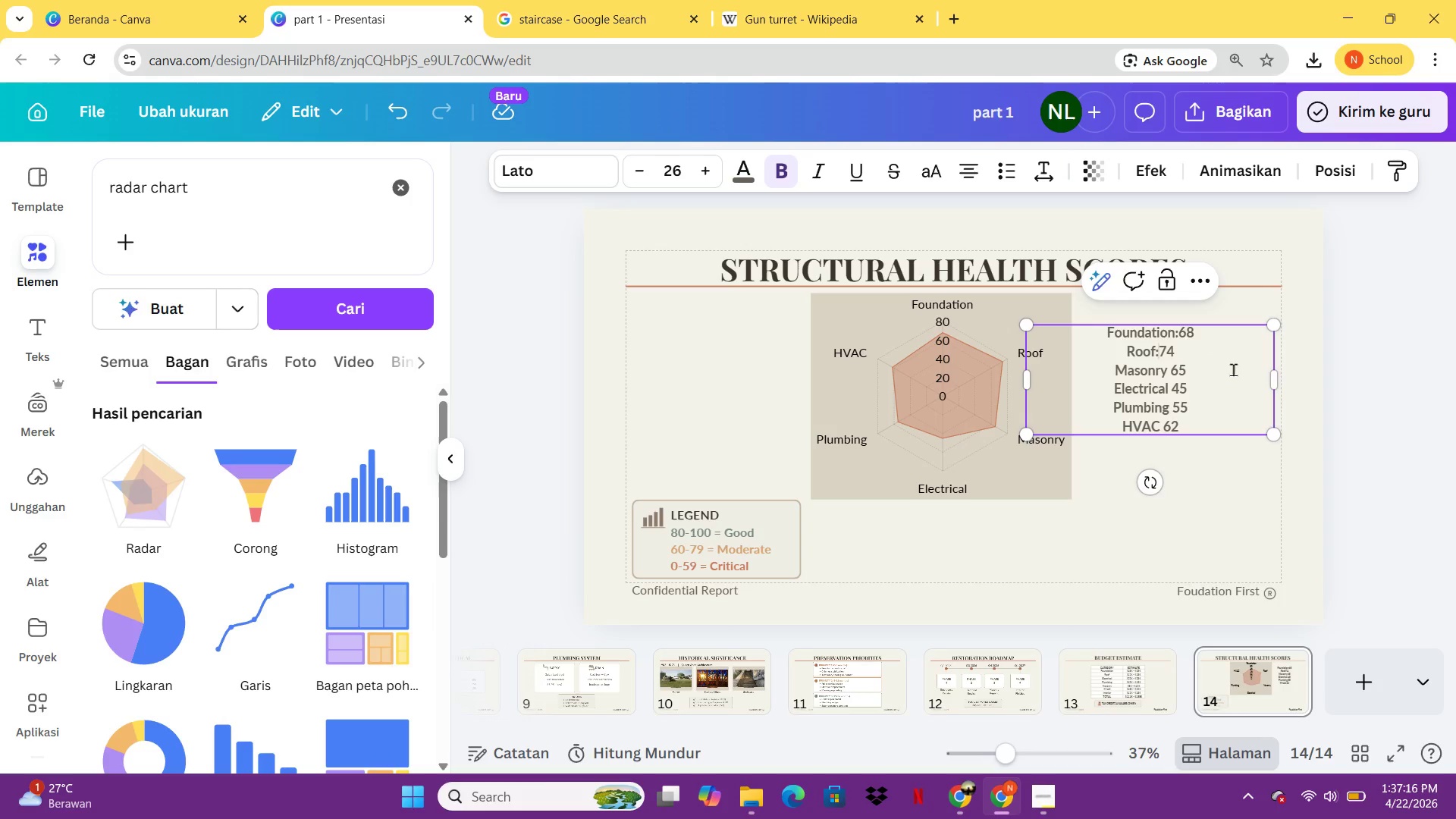 
key(Shift+Semicolon)
 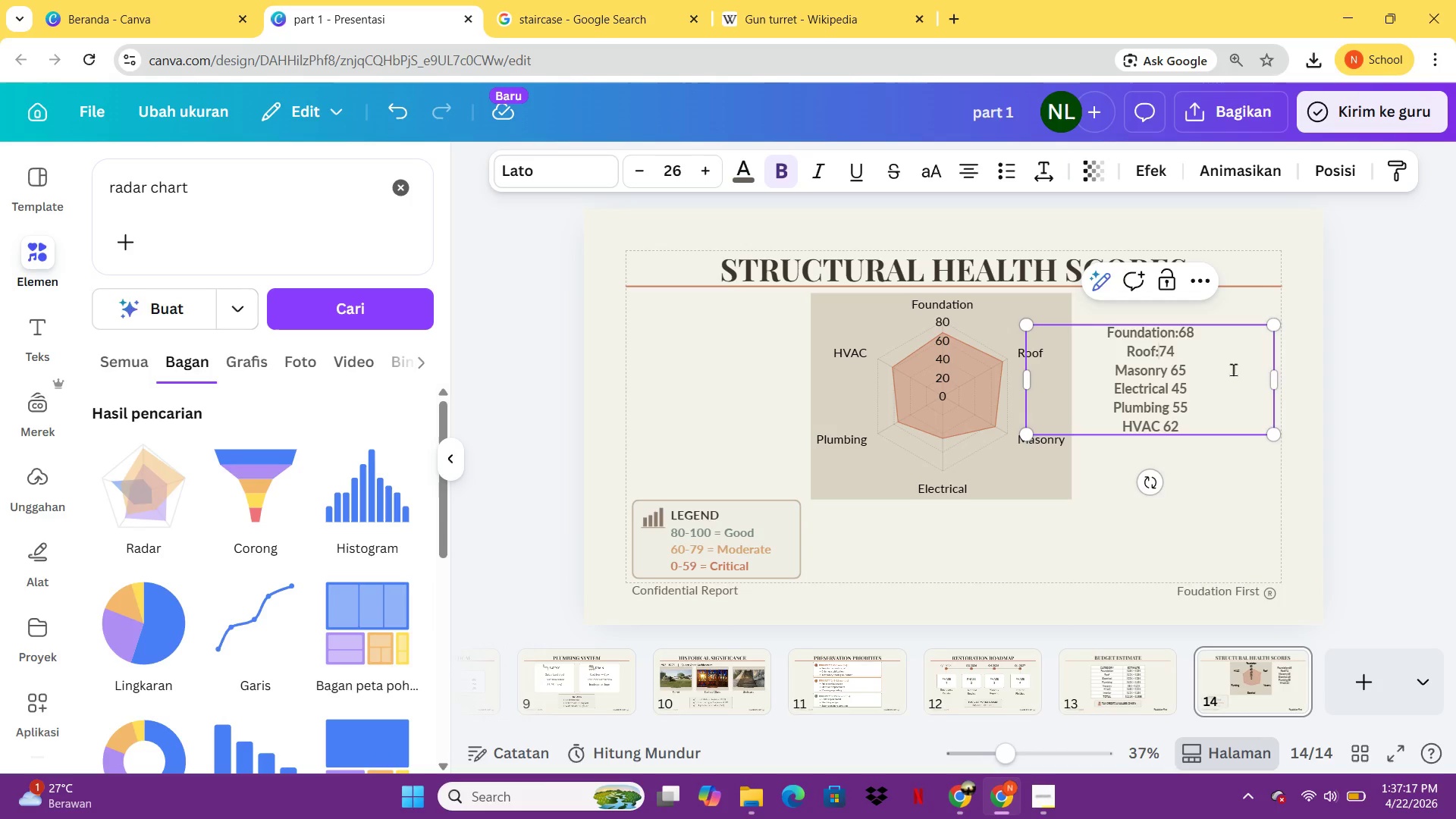 
key(Space)
 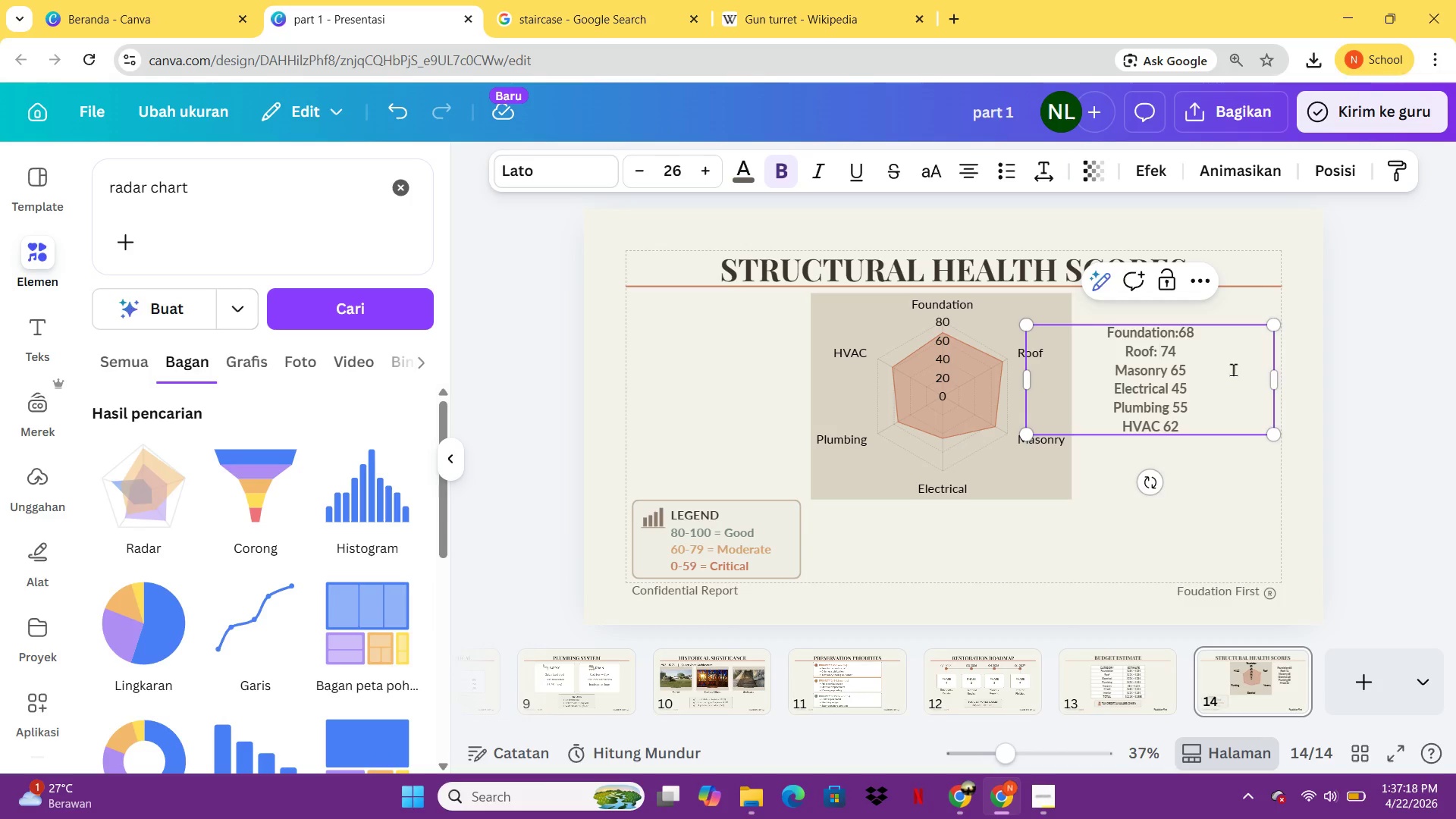 
key(ArrowDown)
 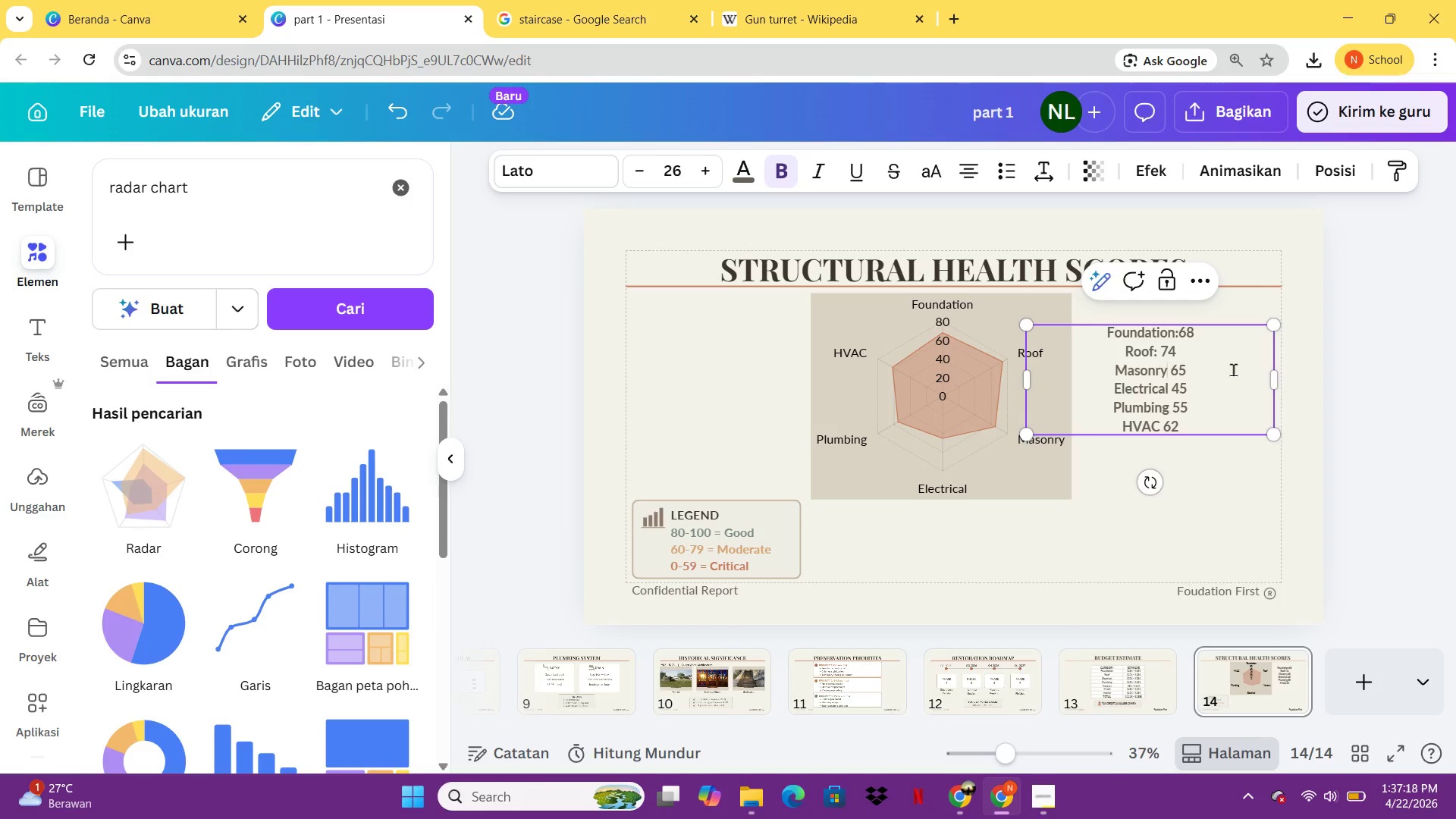 
key(ArrowRight)
 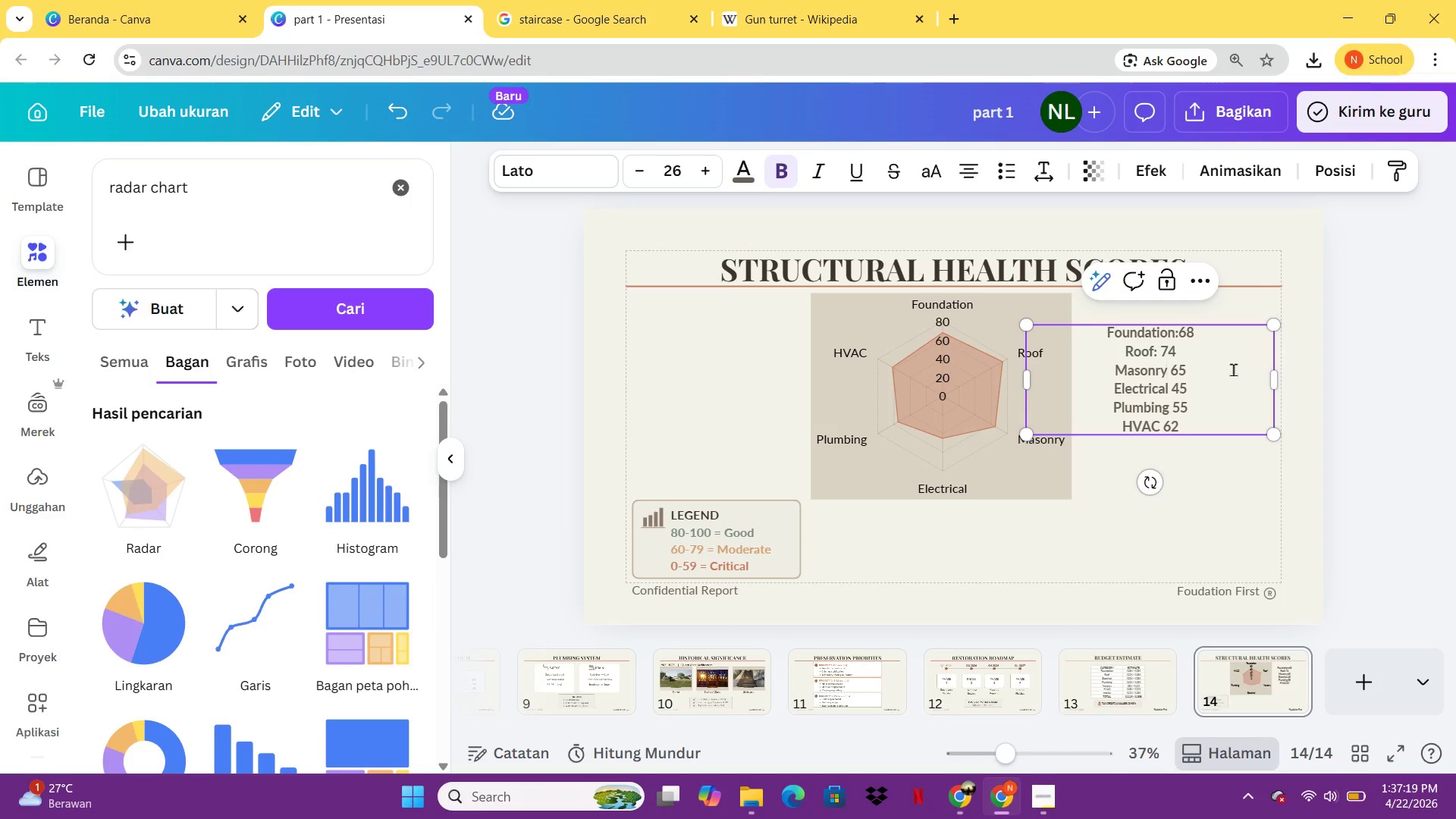 
key(Shift+ShiftLeft)
 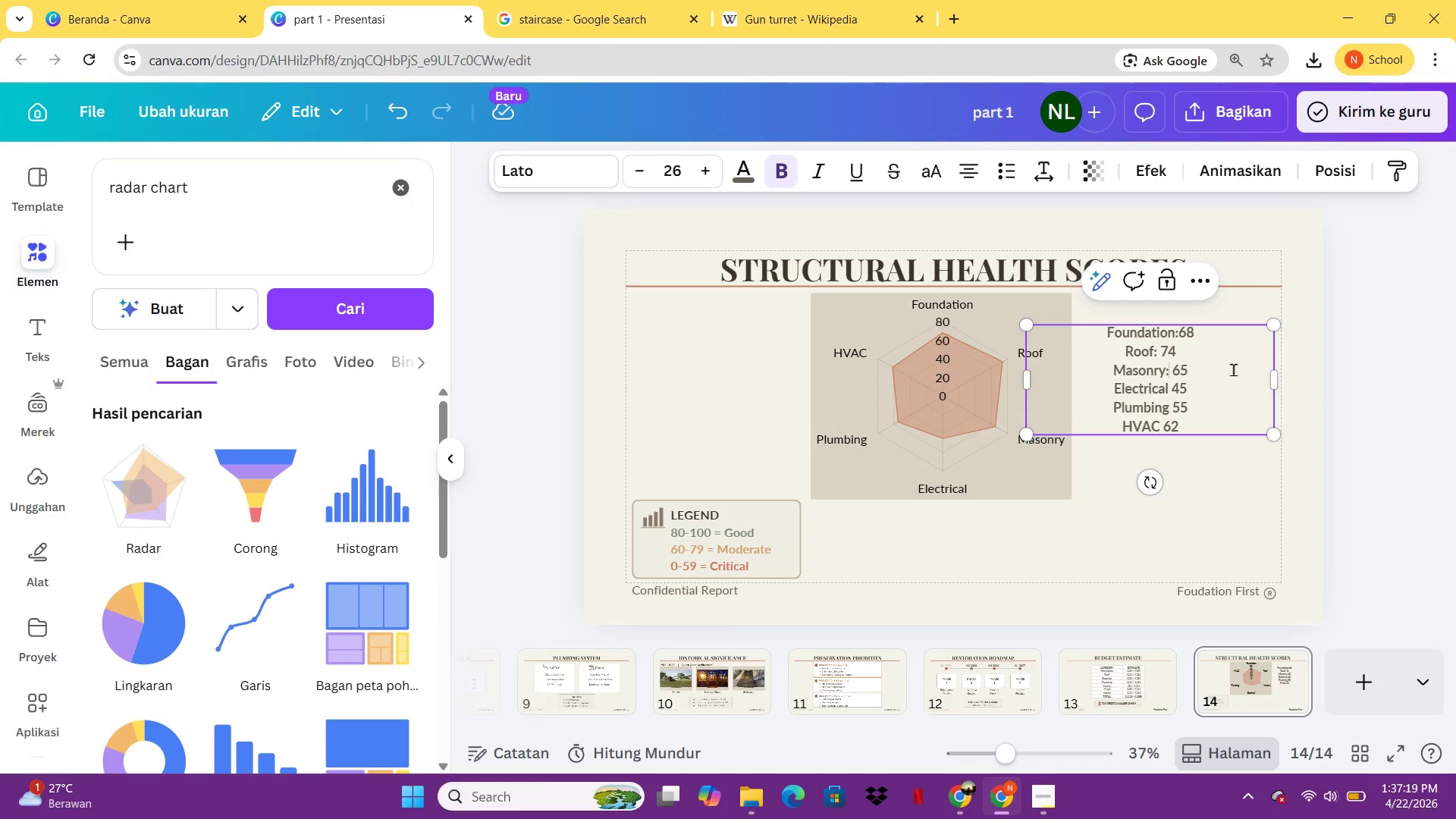 
key(Shift+Semicolon)
 